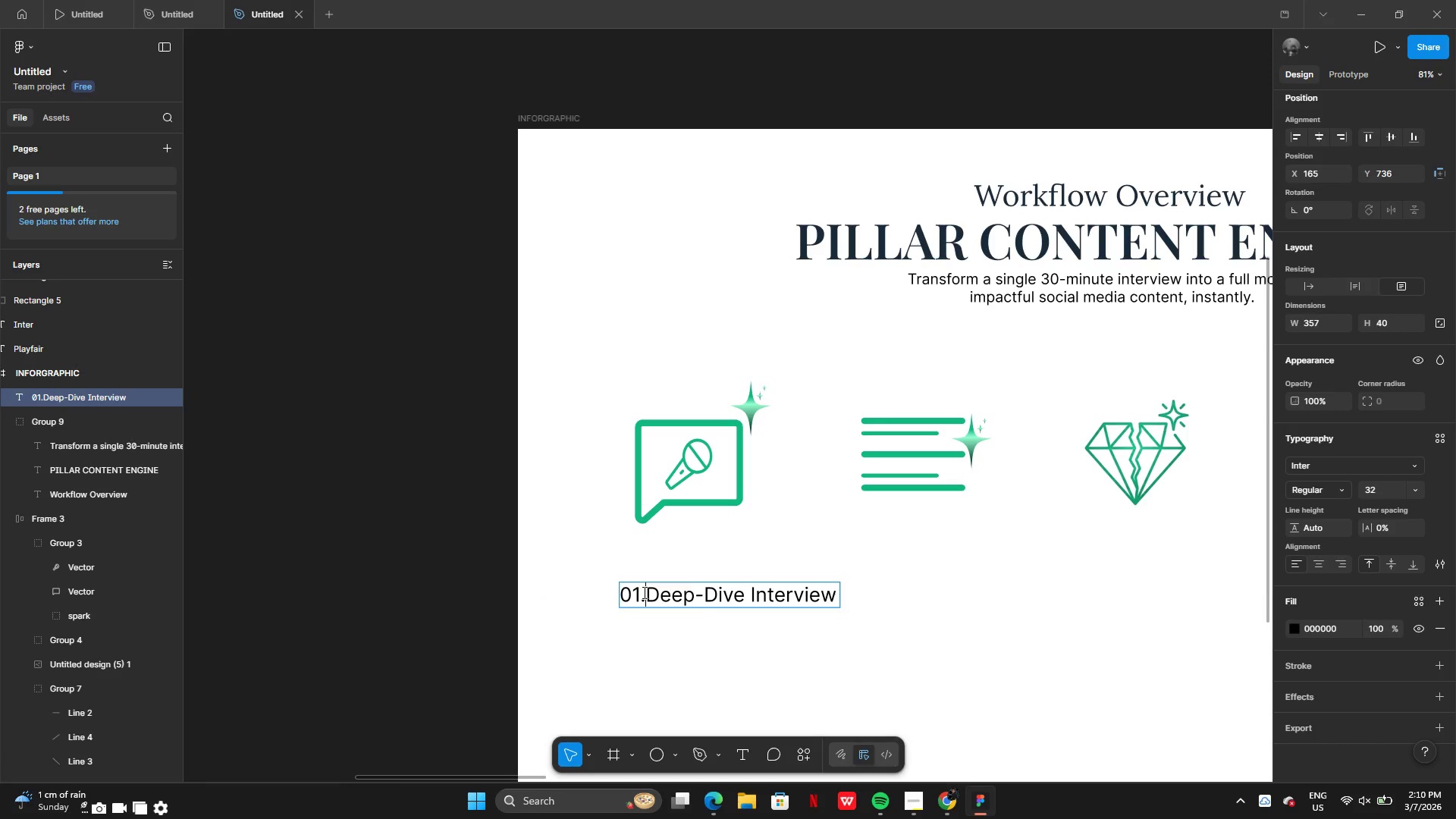 
key(Space)
 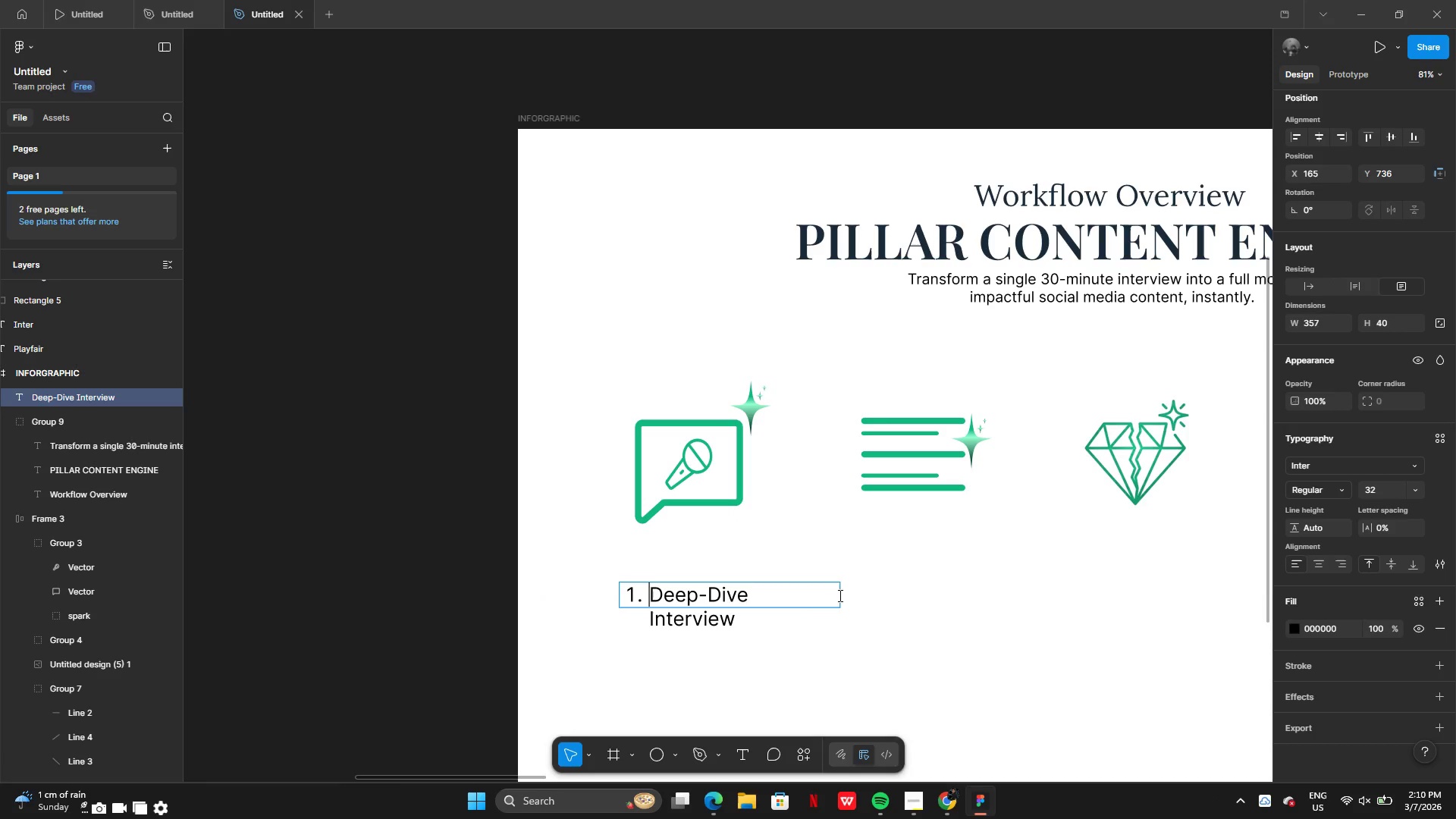 
left_click([856, 601])
 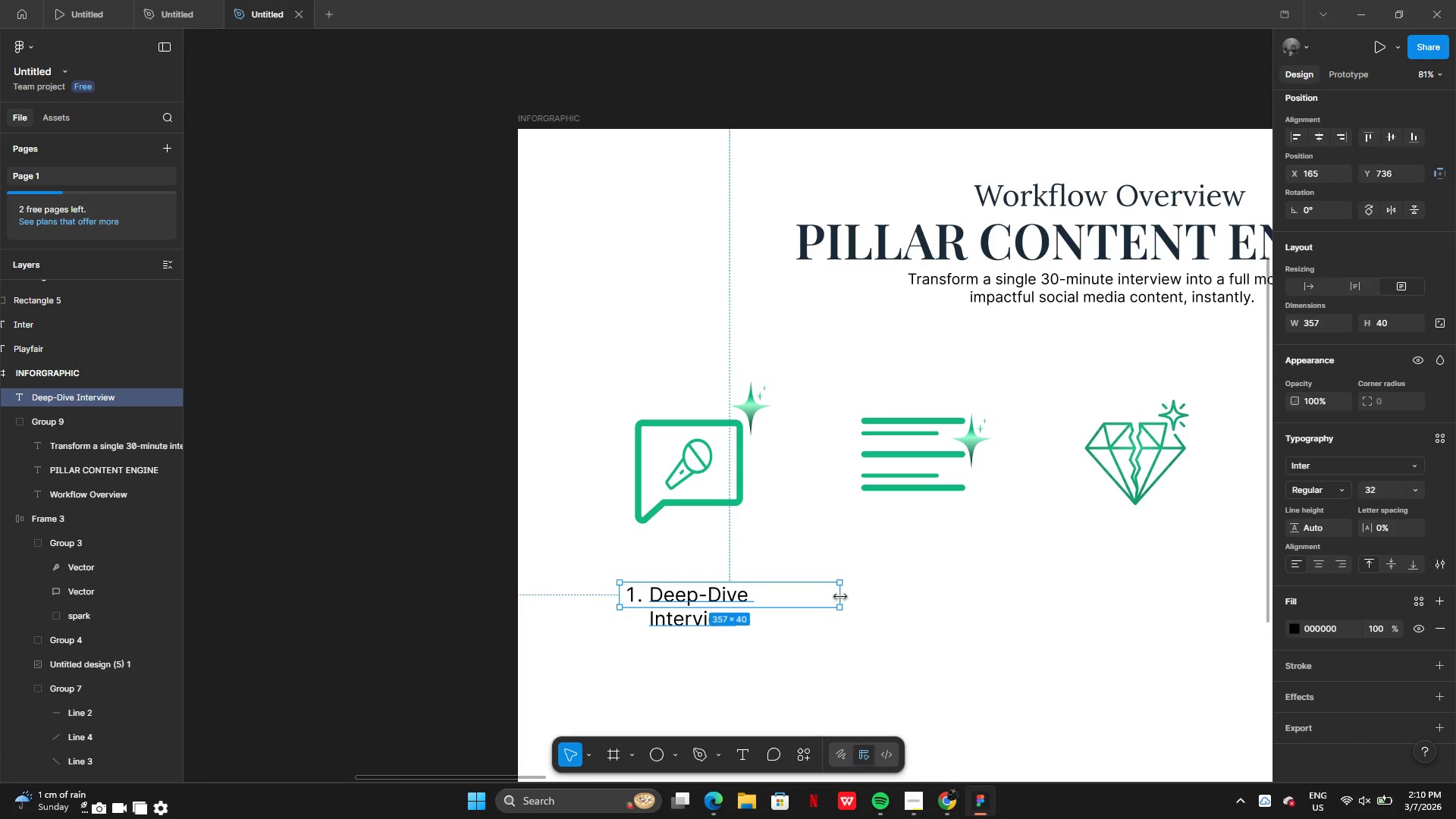 
left_click_drag(start_coordinate=[840, 597], to_coordinate=[847, 598])
 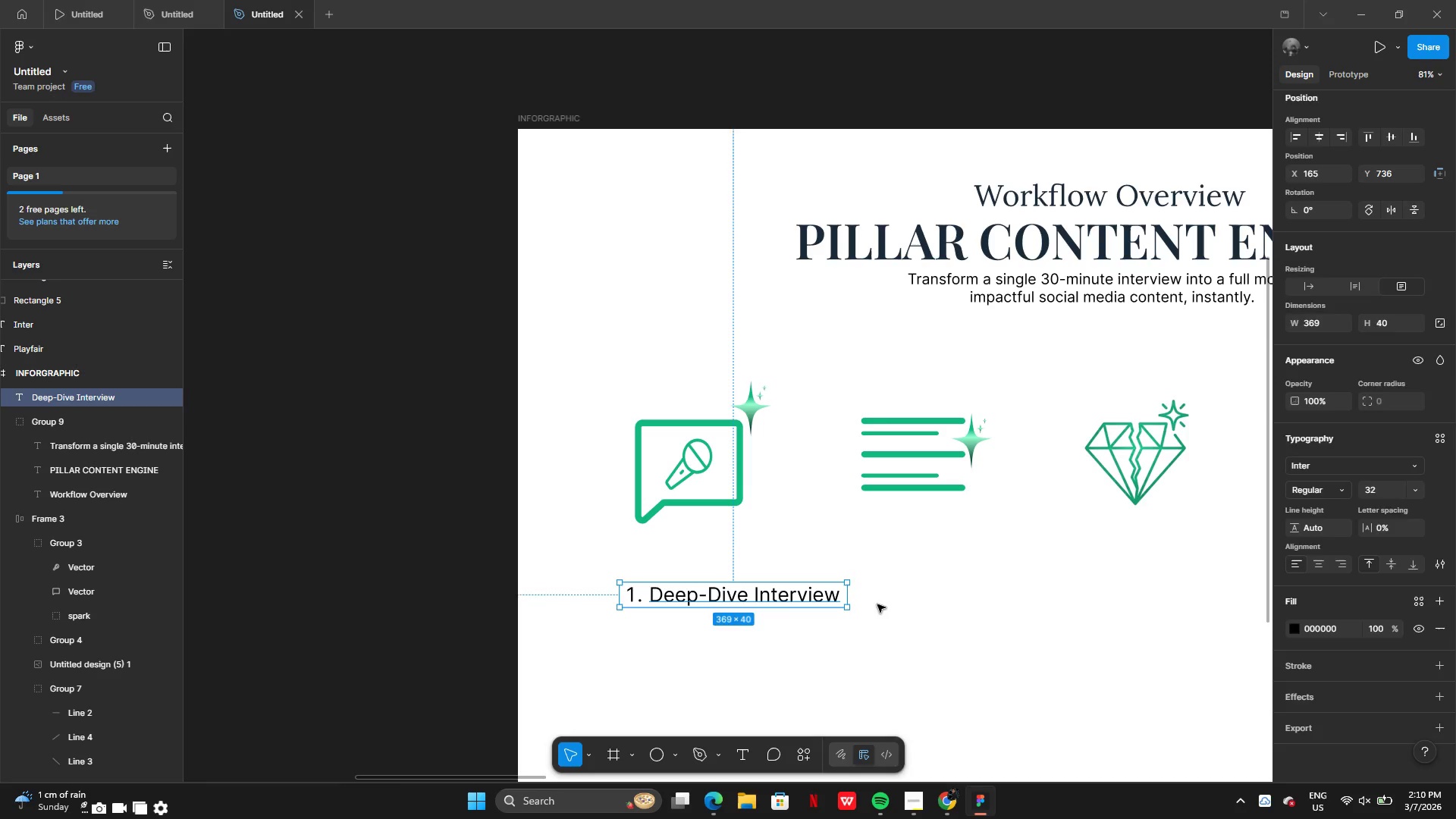 
left_click([877, 604])
 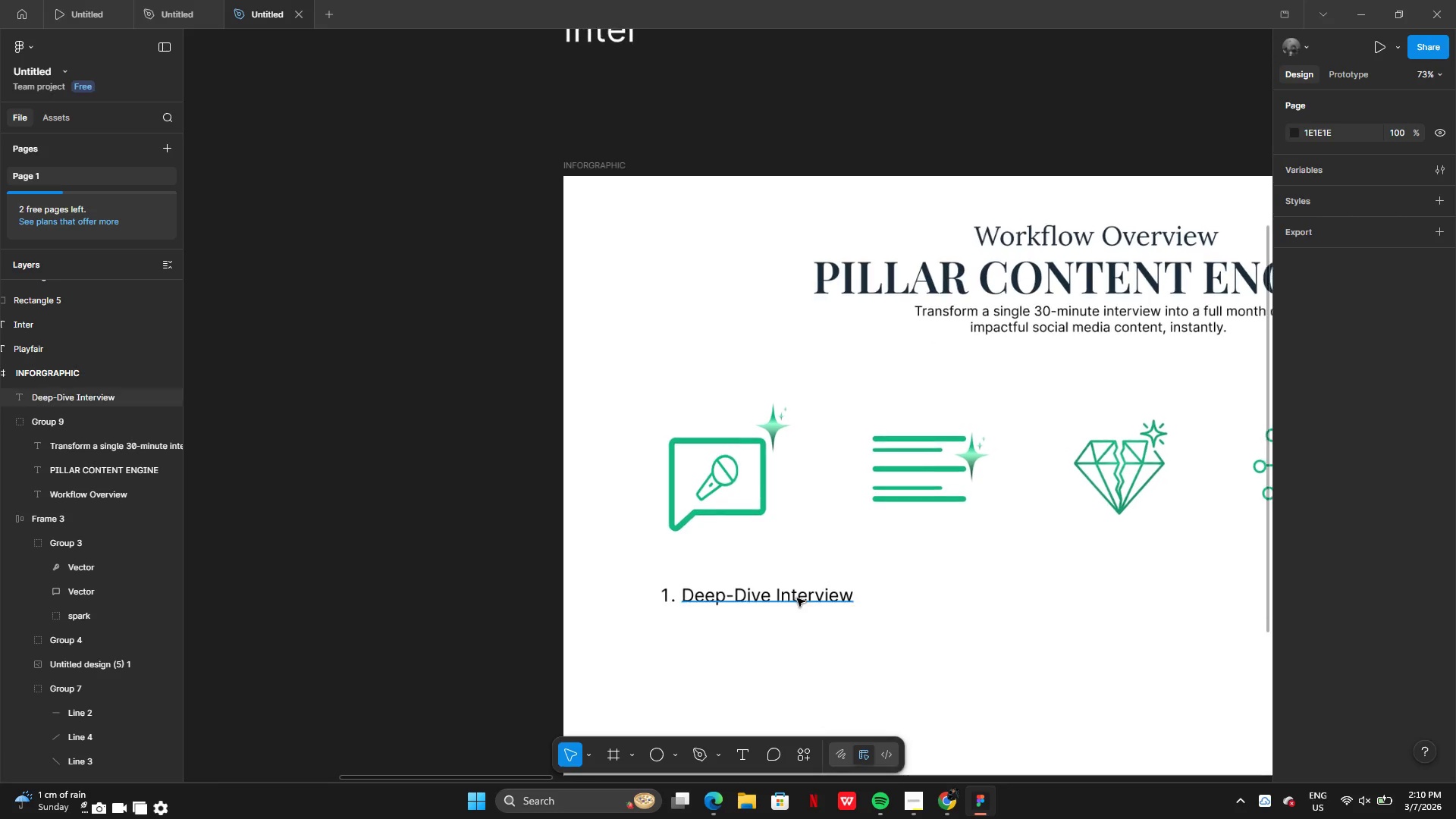 
key(Control+Z)
 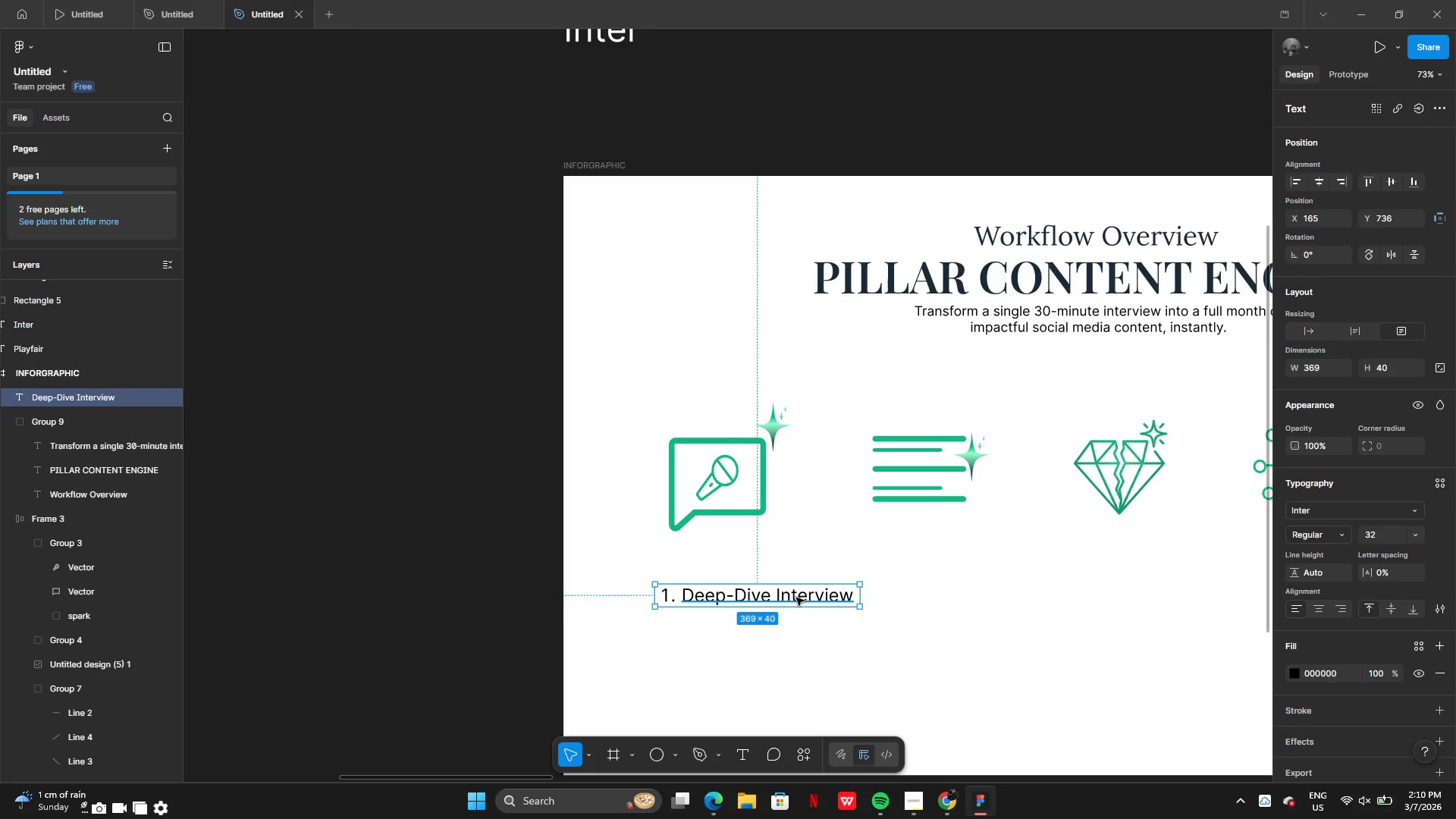 
key(Control+Z)
 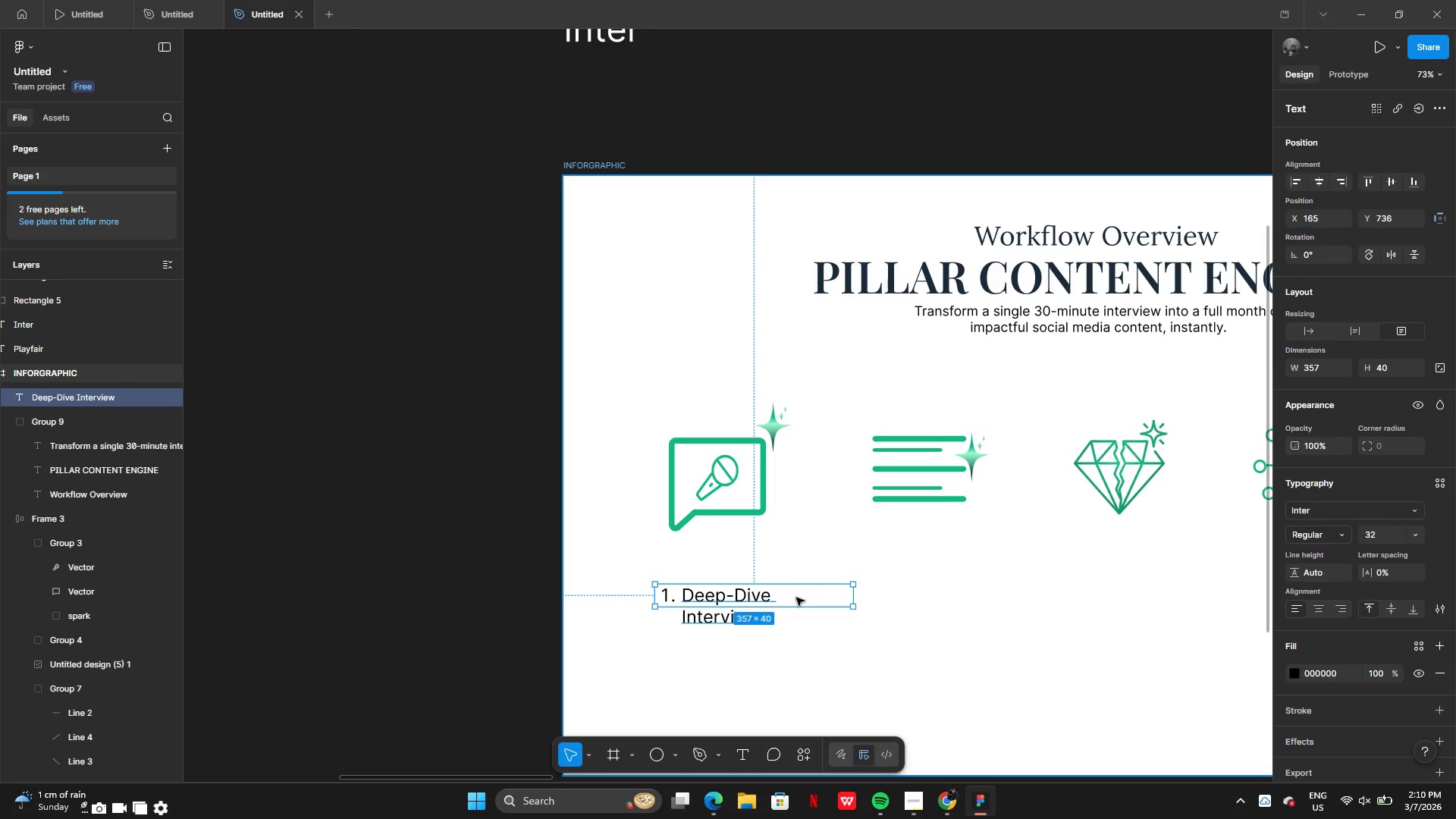 
key(Control+Z)
 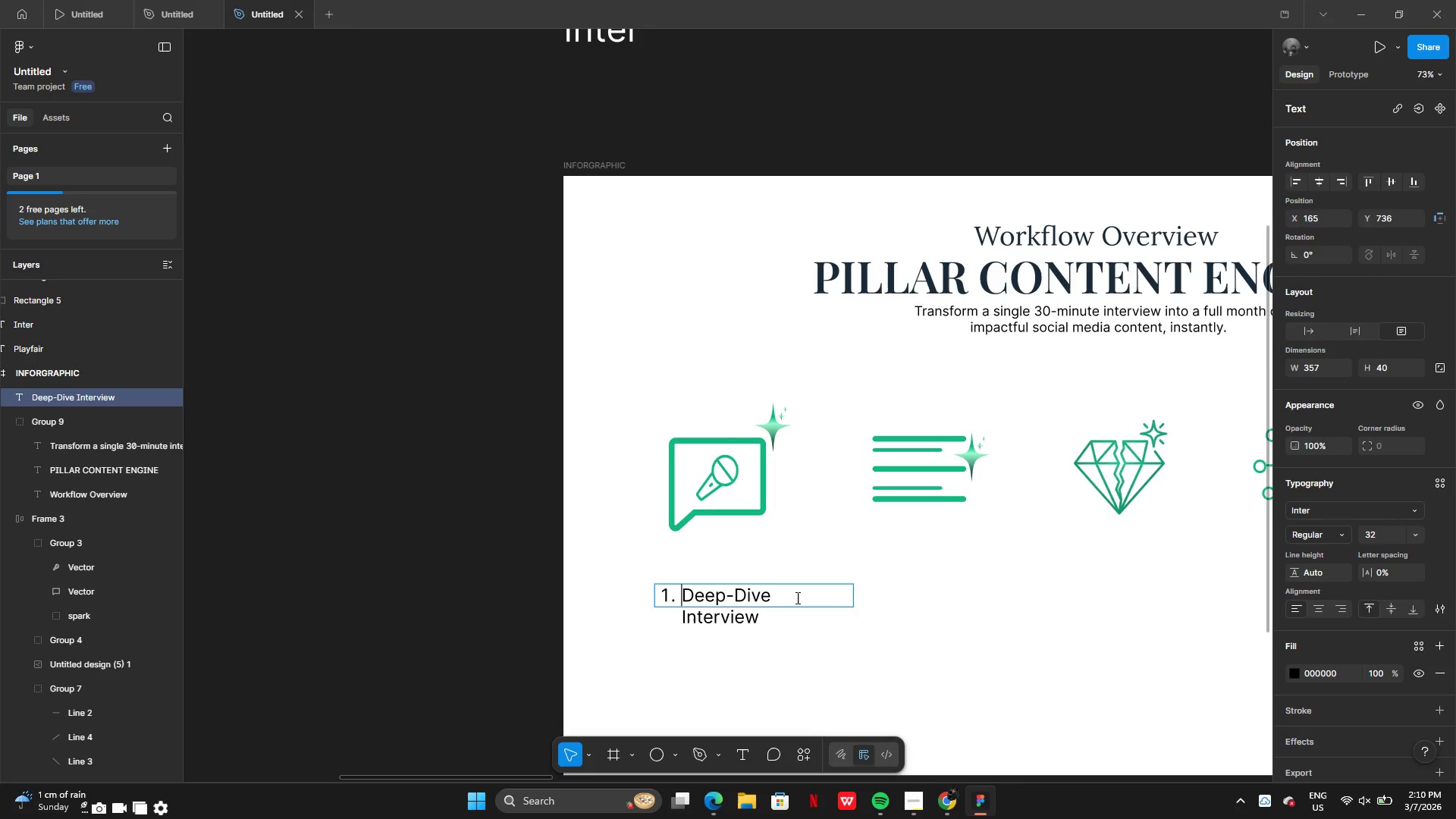 
key(Control+Z)
 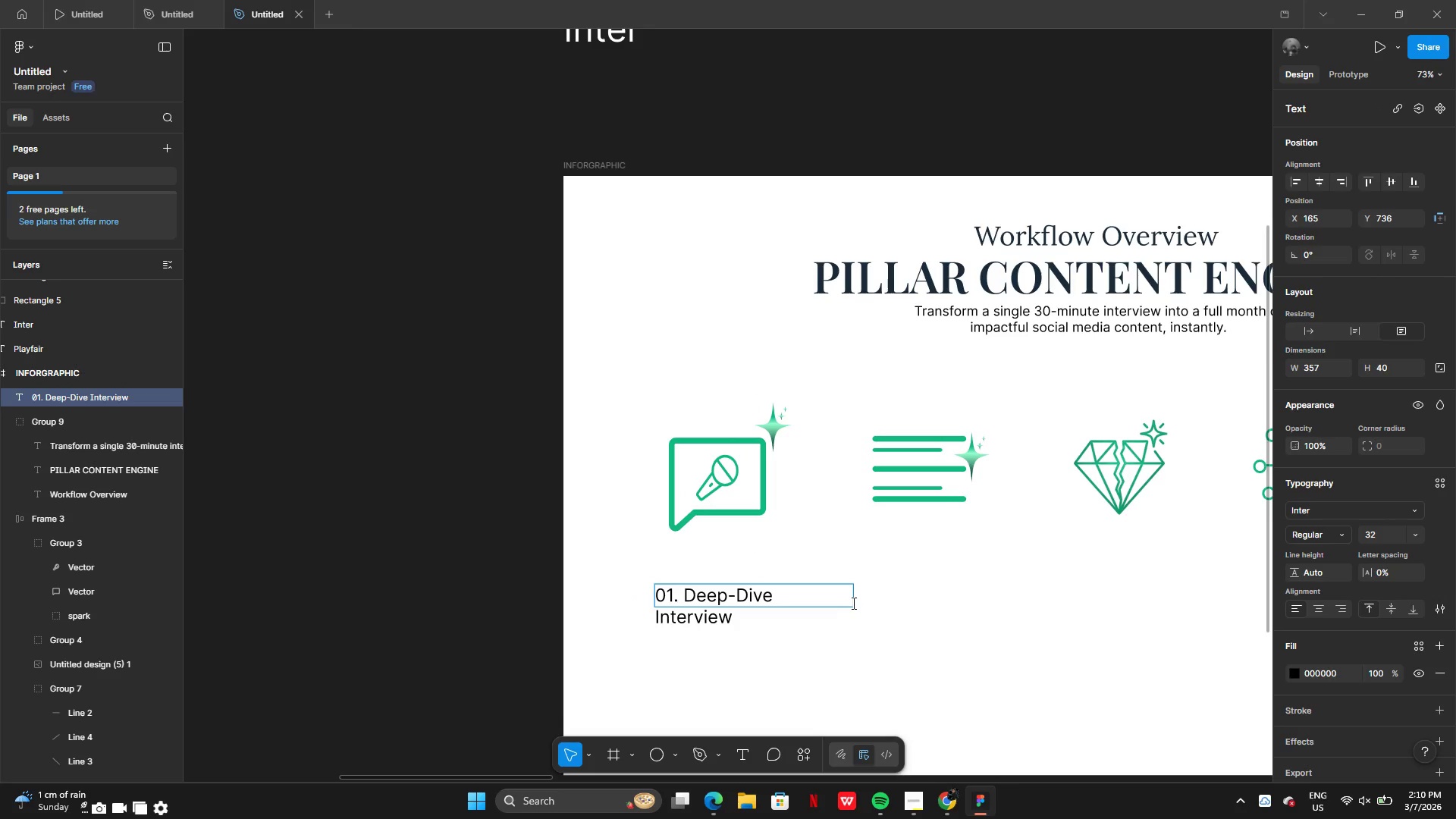 
left_click([925, 613])
 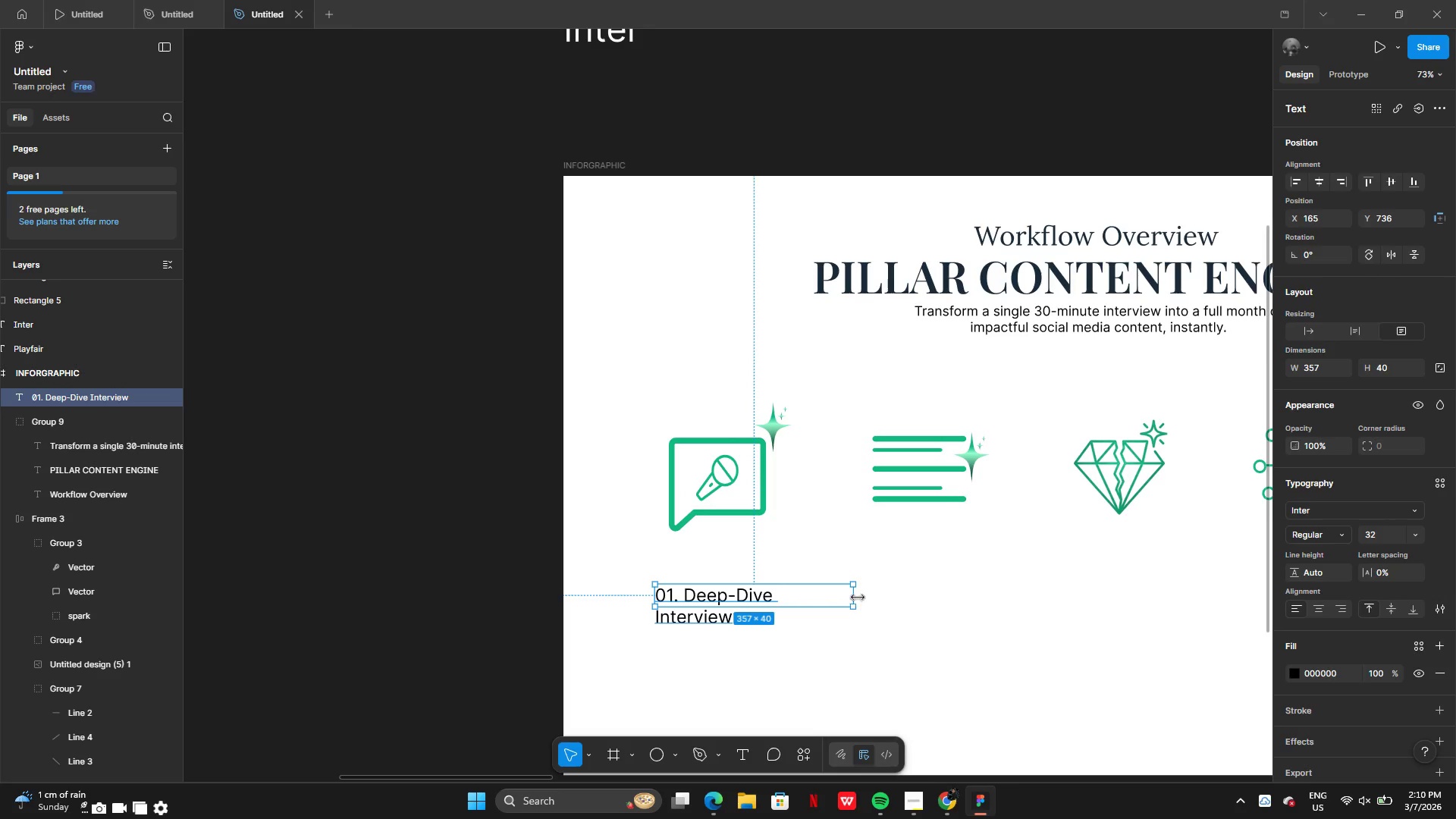 
left_click_drag(start_coordinate=[857, 598], to_coordinate=[861, 594])
 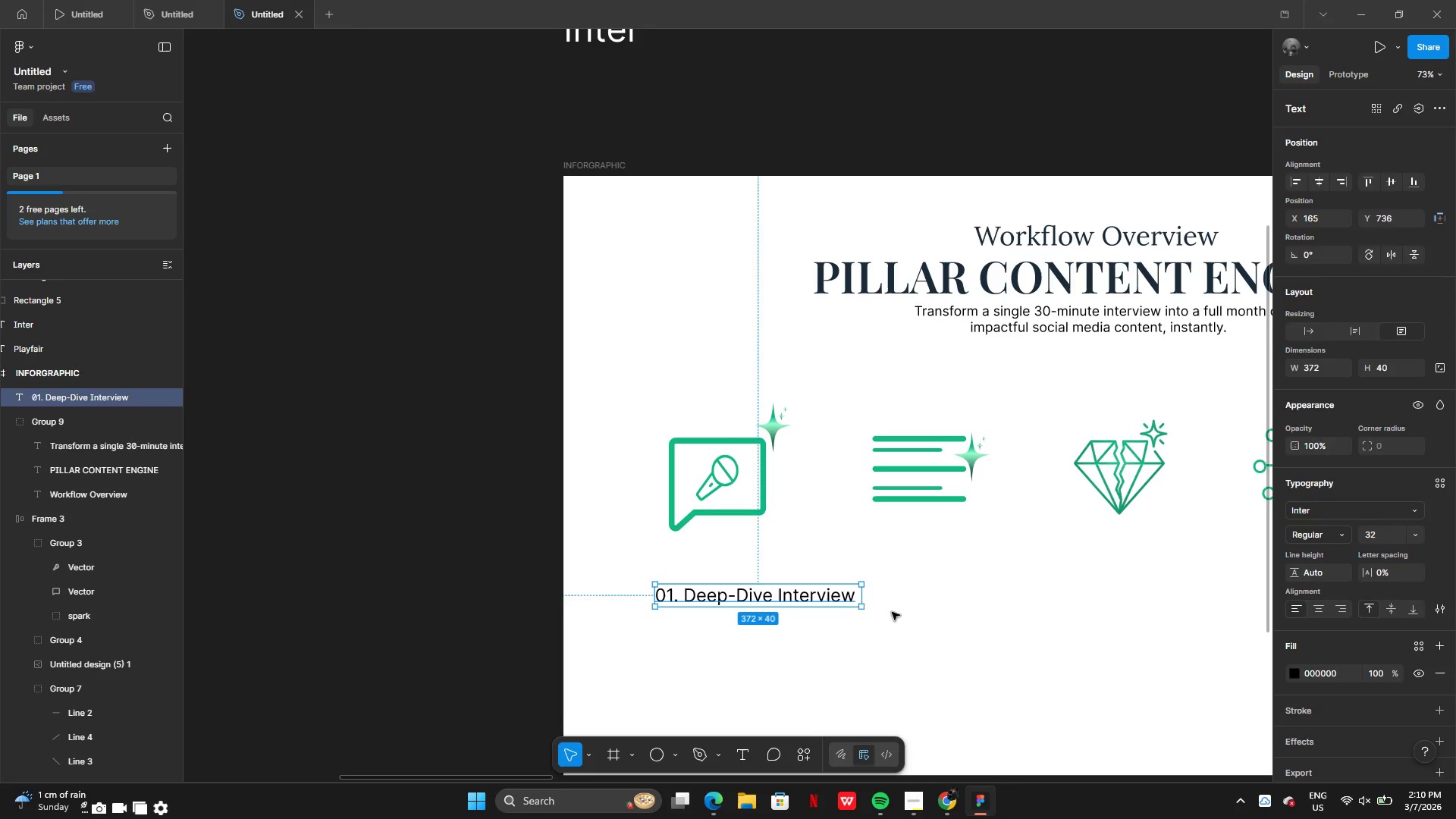 
left_click([893, 612])
 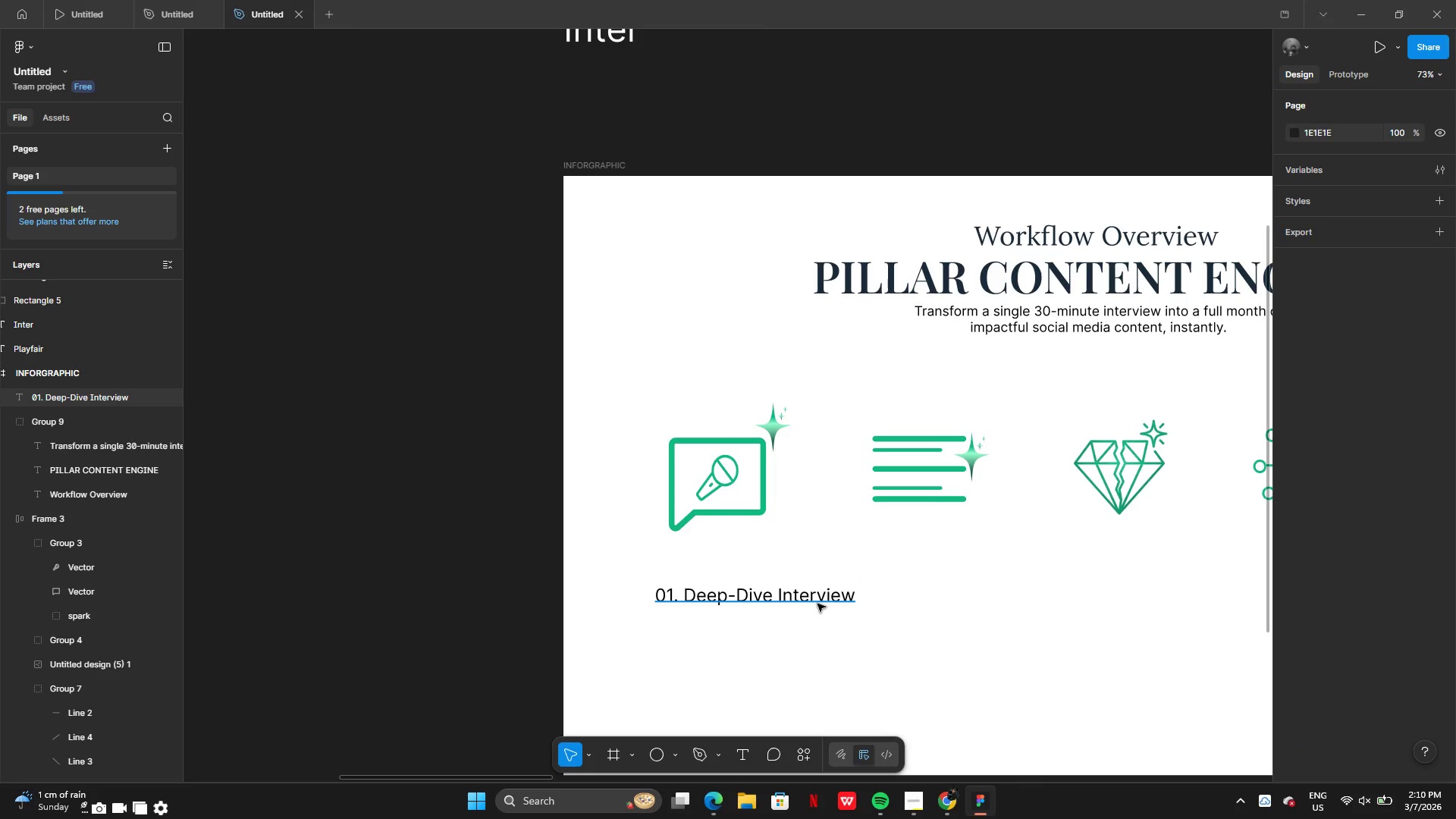 
left_click_drag(start_coordinate=[817, 604], to_coordinate=[775, 580])
 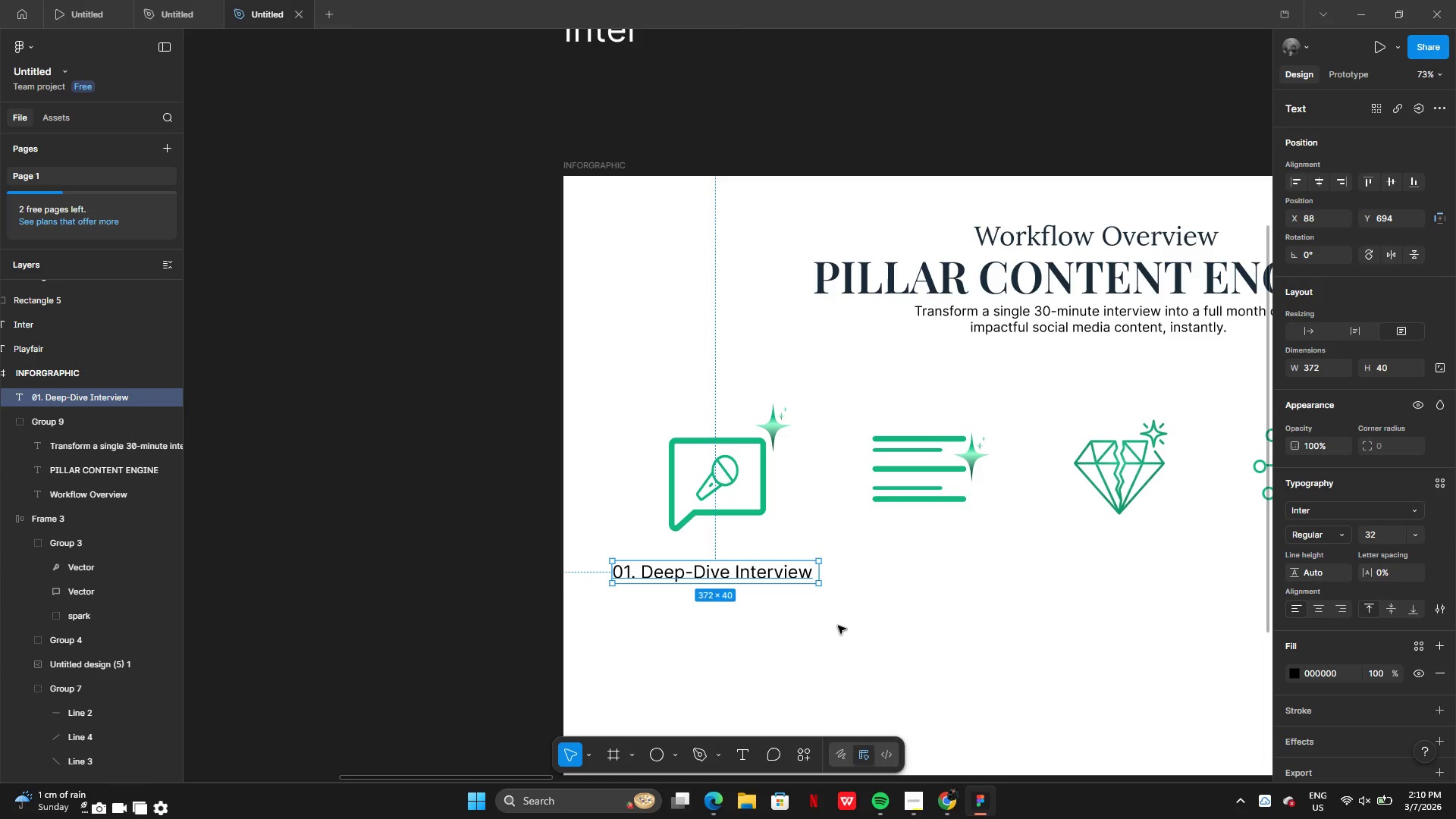 
left_click([838, 626])
 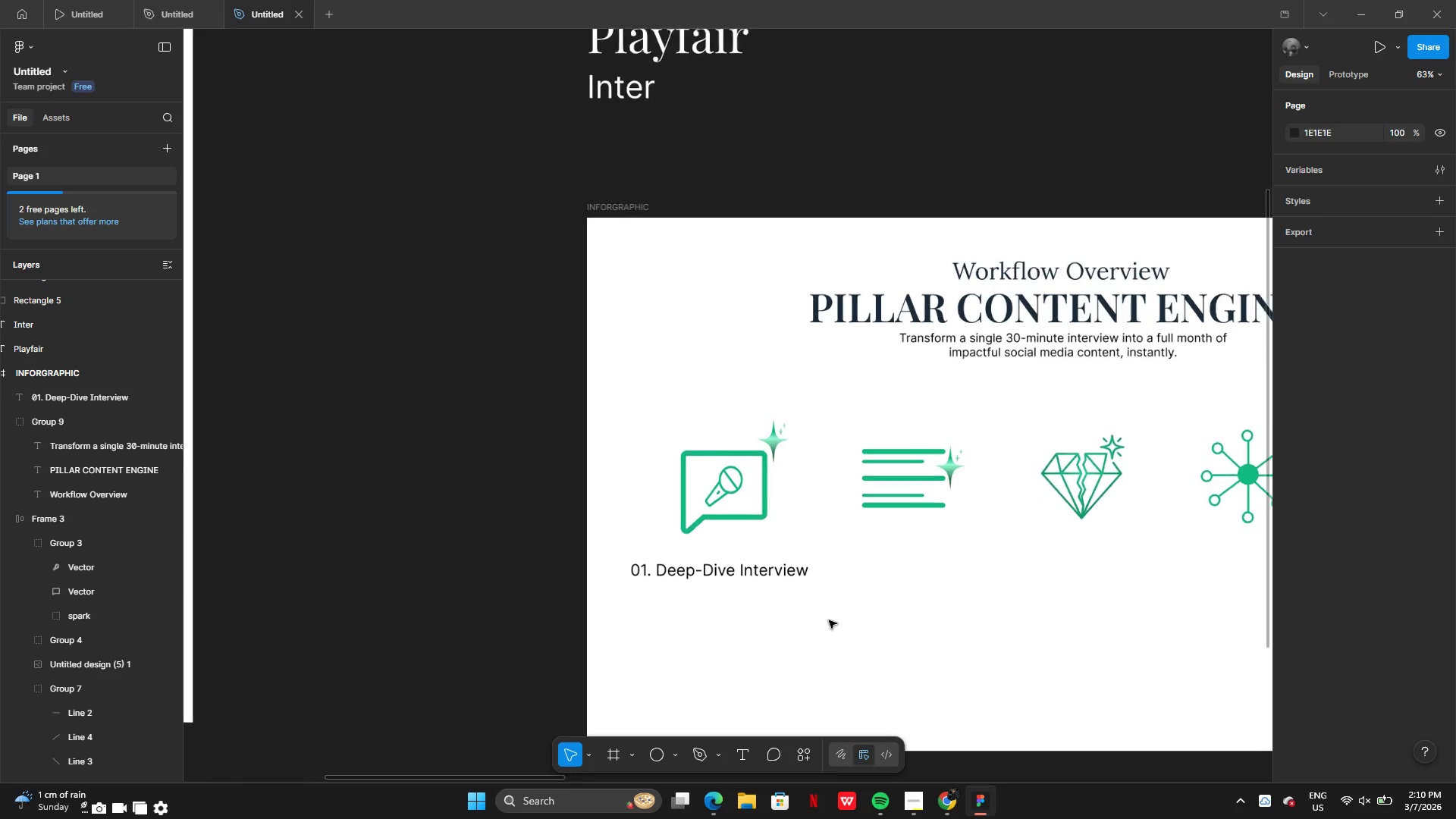 
left_click_drag(start_coordinate=[730, 570], to_coordinate=[742, 570])
 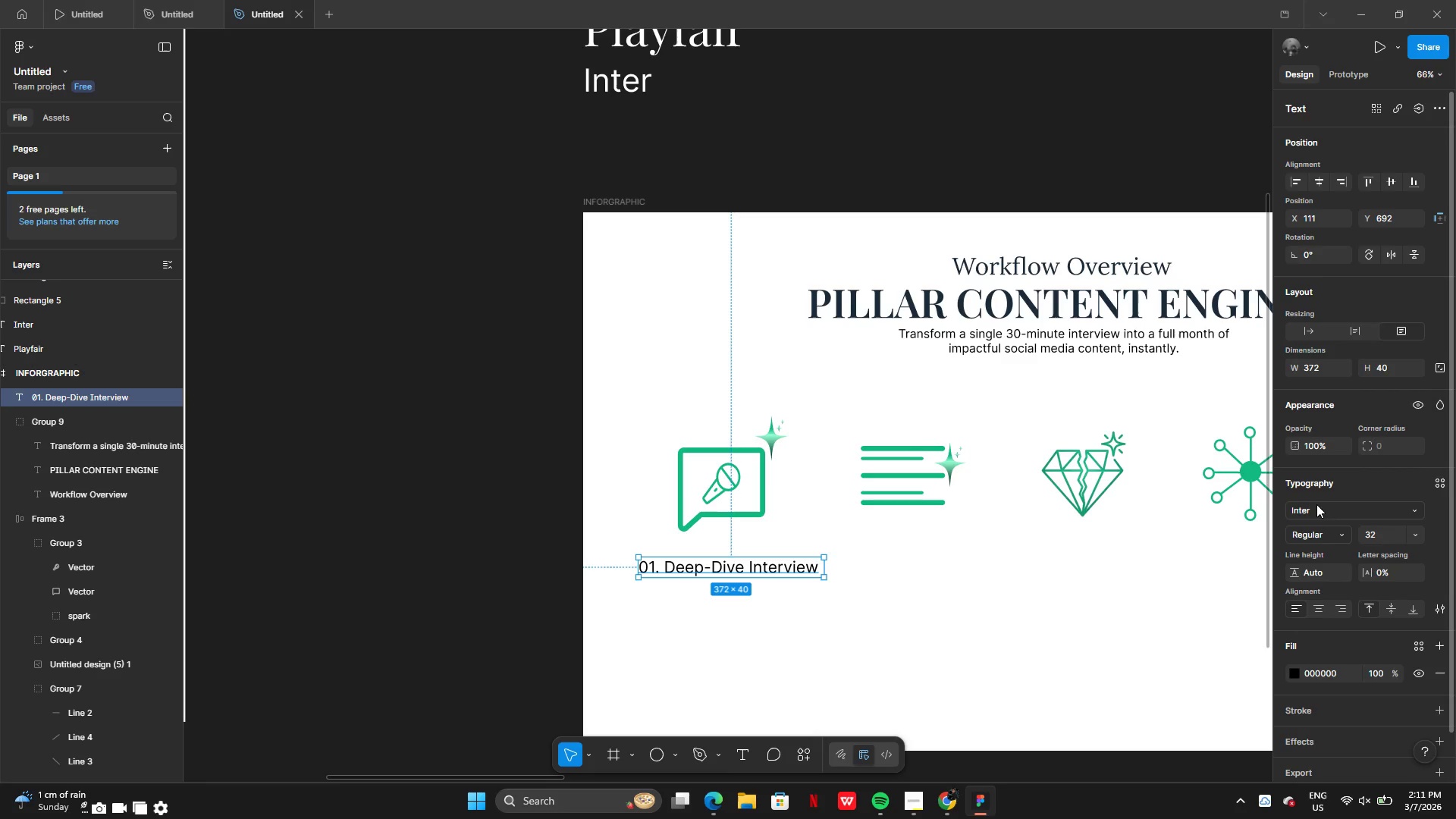 
left_click([1309, 534])
 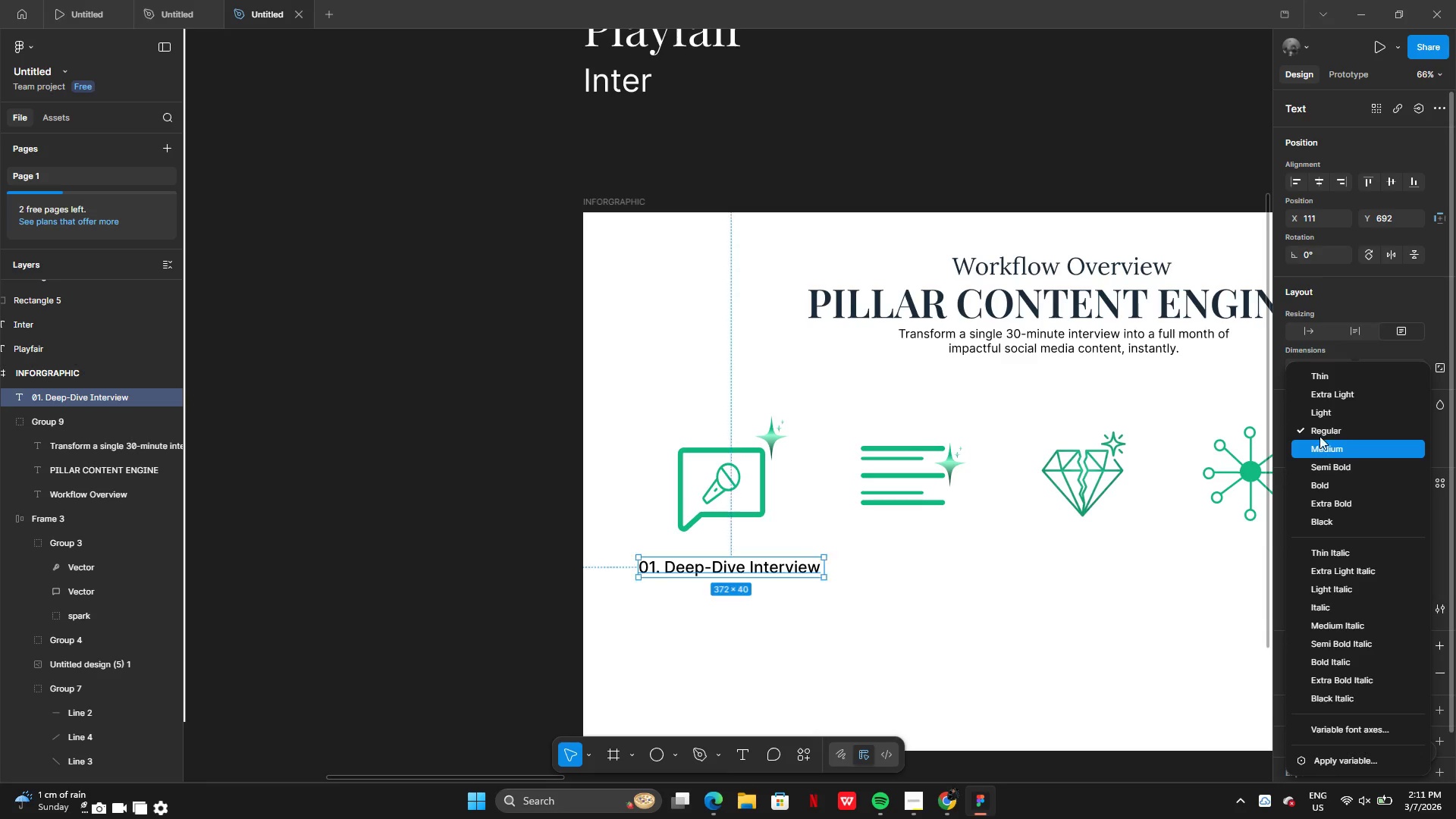 
left_click([1322, 466])
 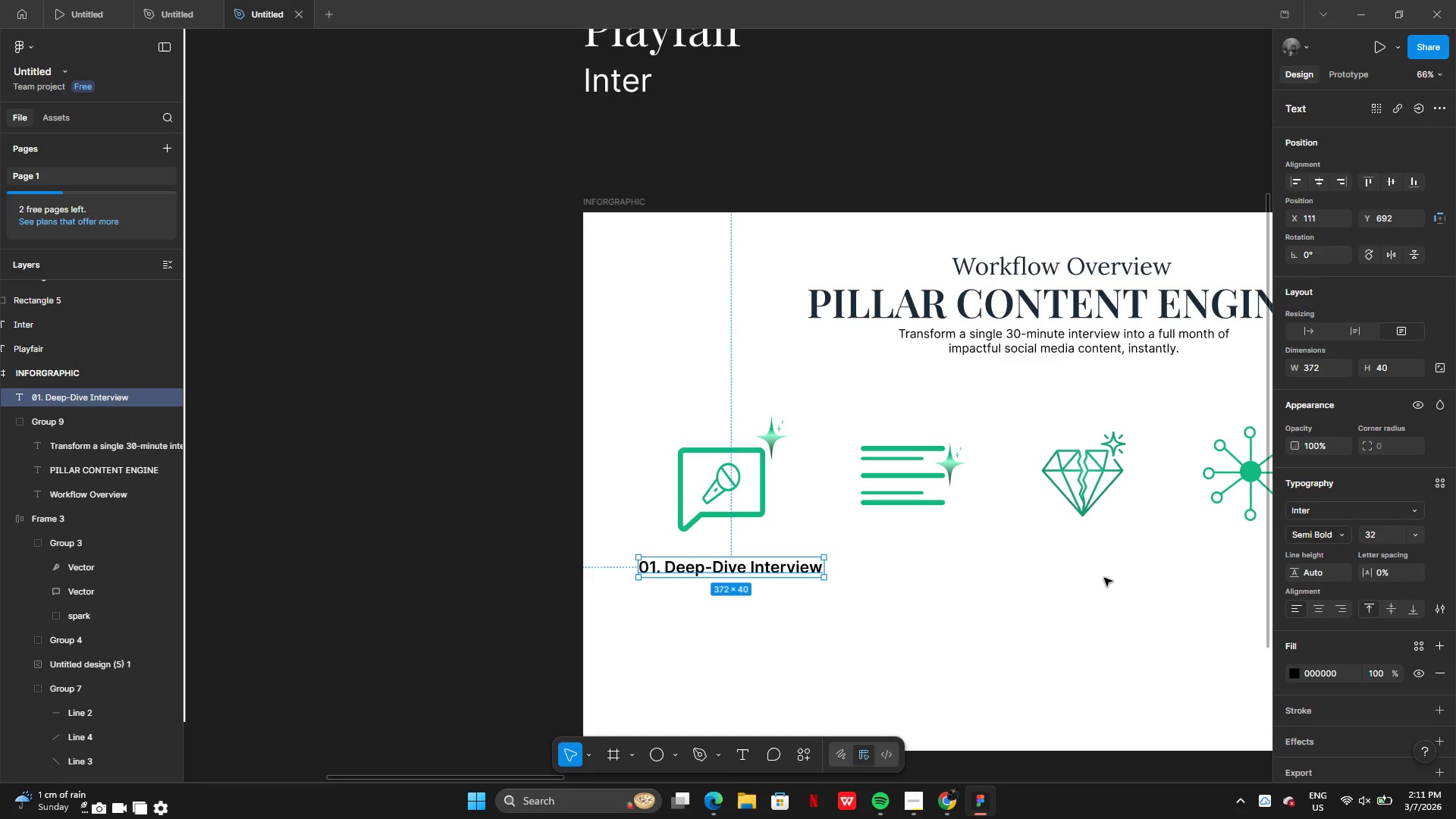 
wait(9.05)
 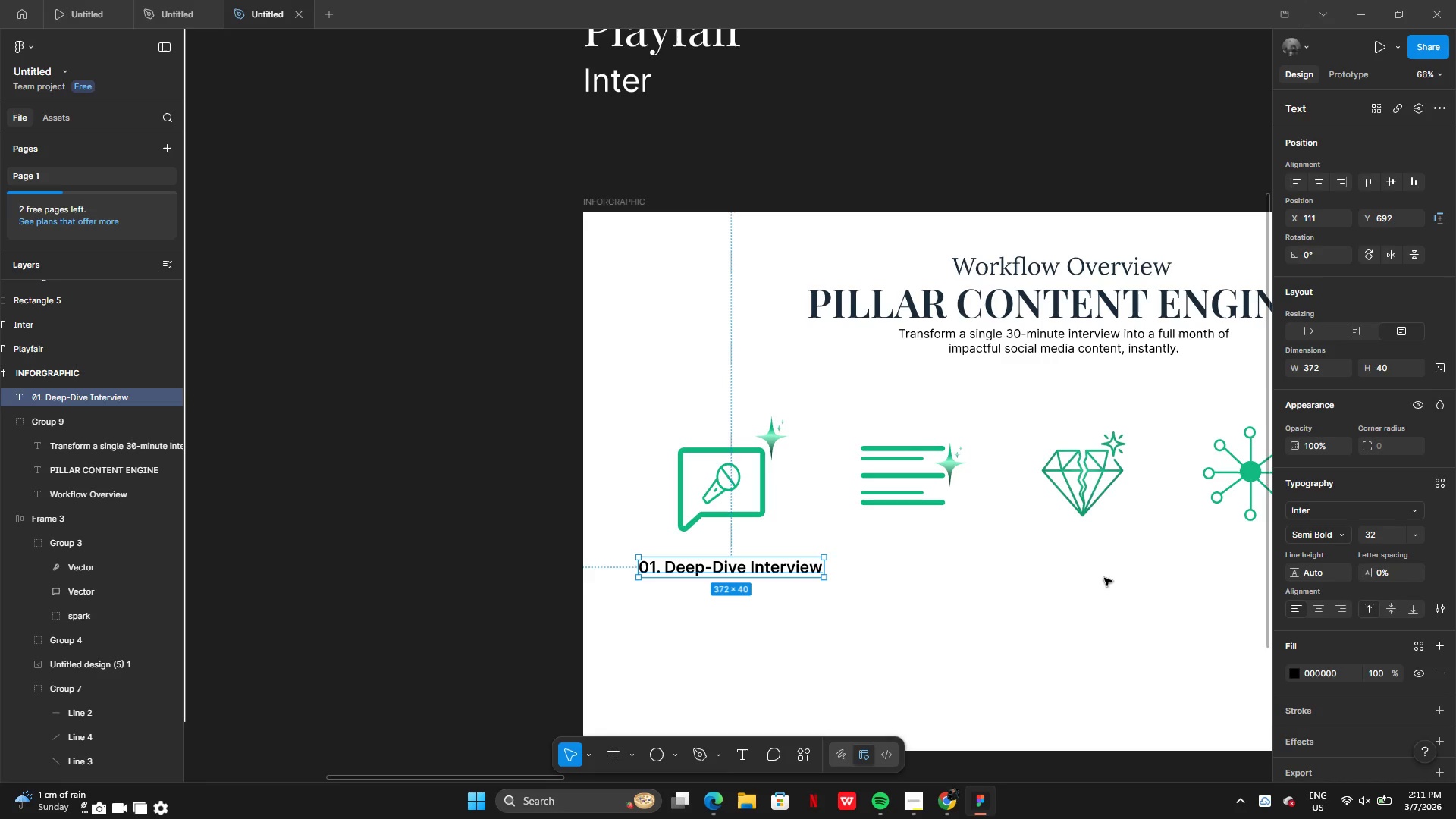 
left_click([768, 601])
 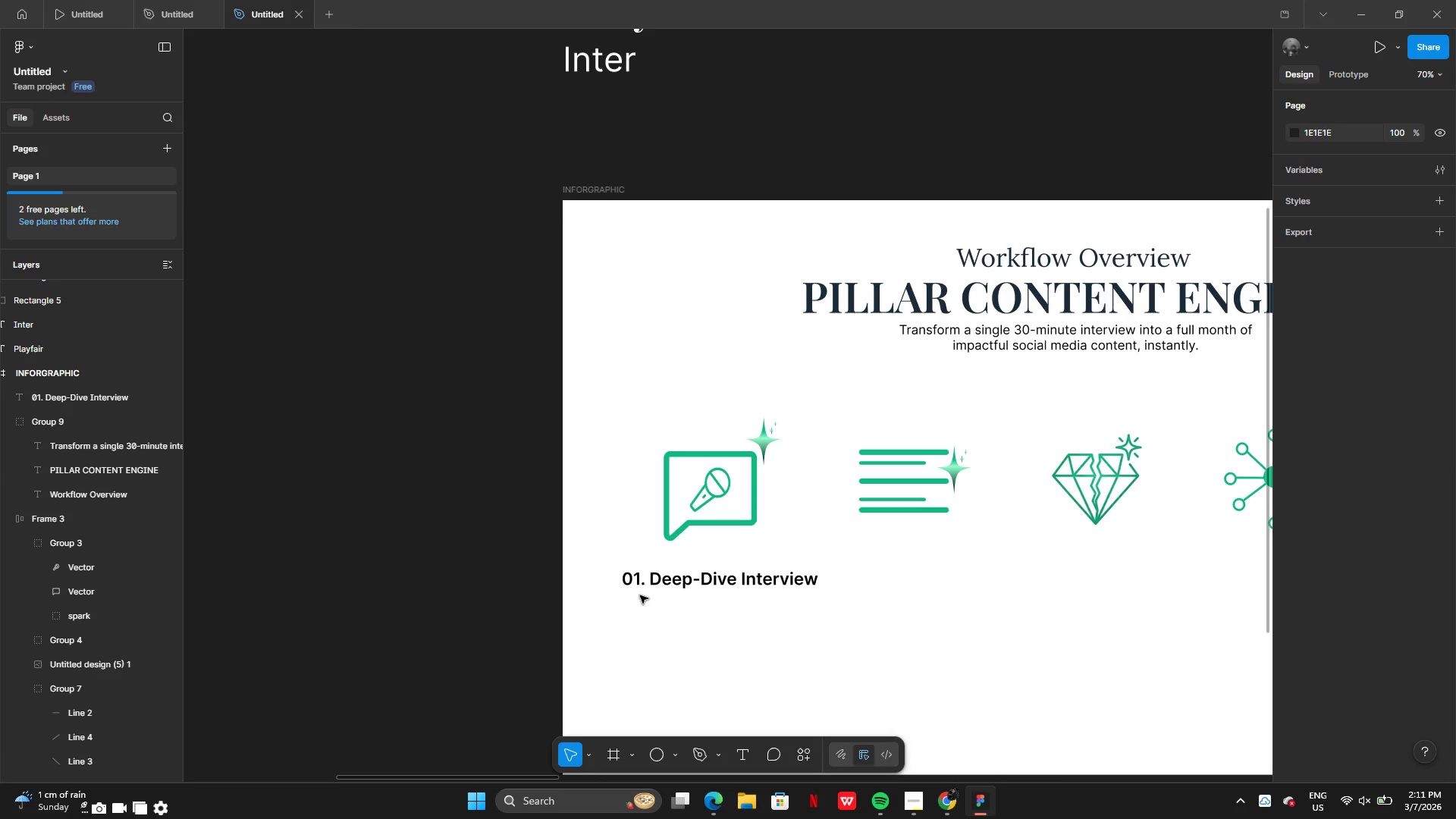 
left_click([644, 582])
 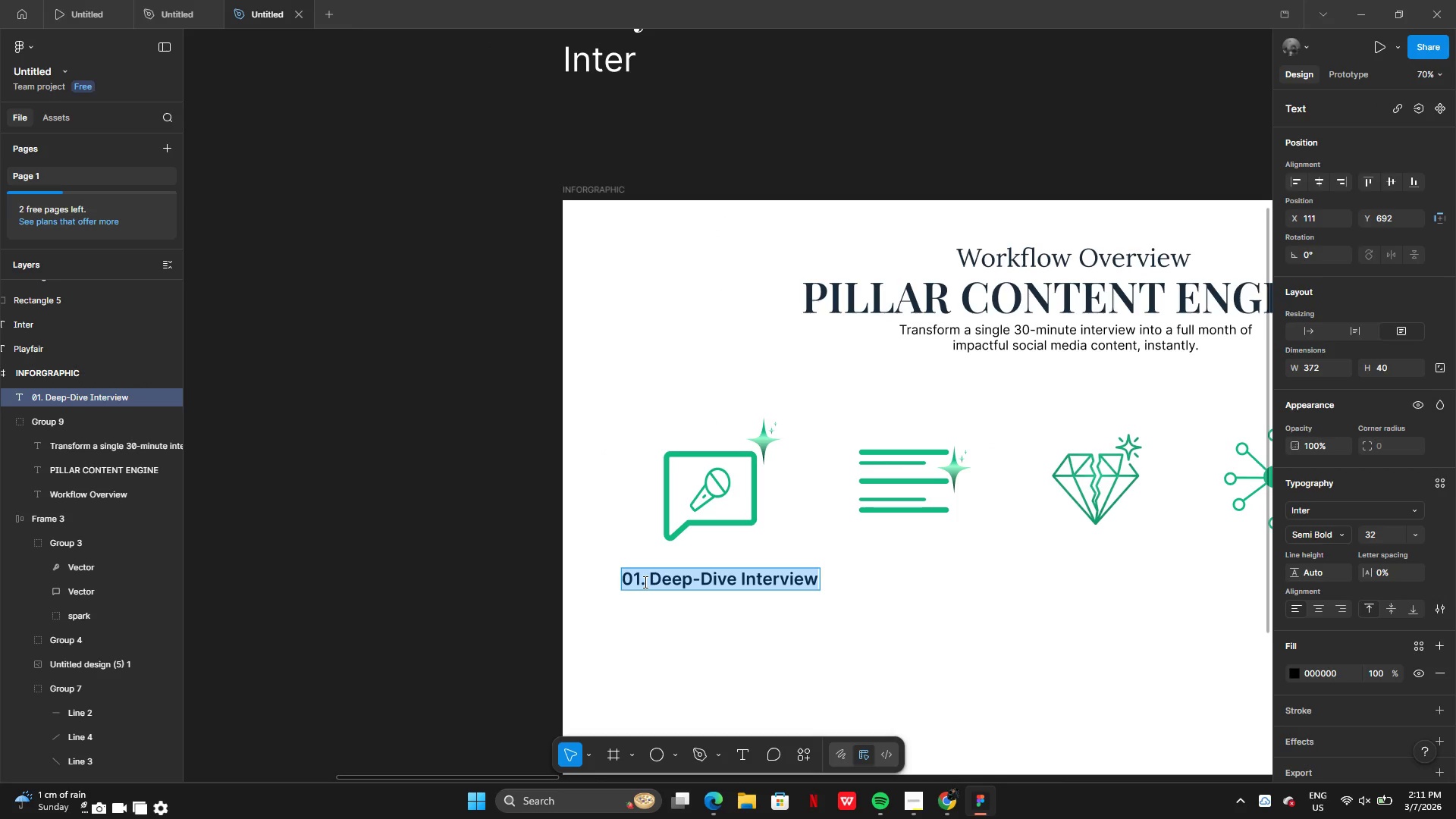 
key(Backspace)
 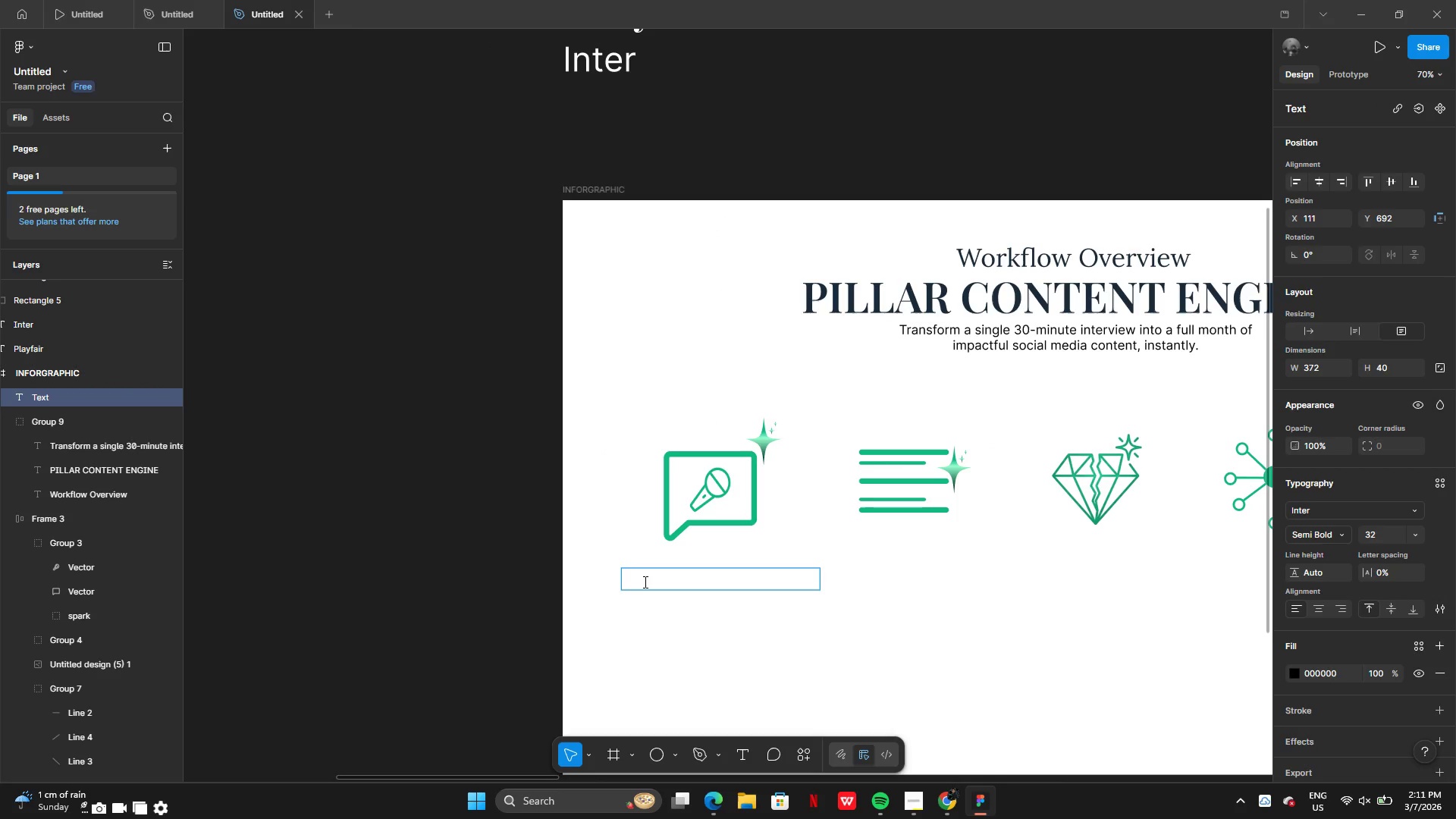 
key(Control+ControlLeft)
 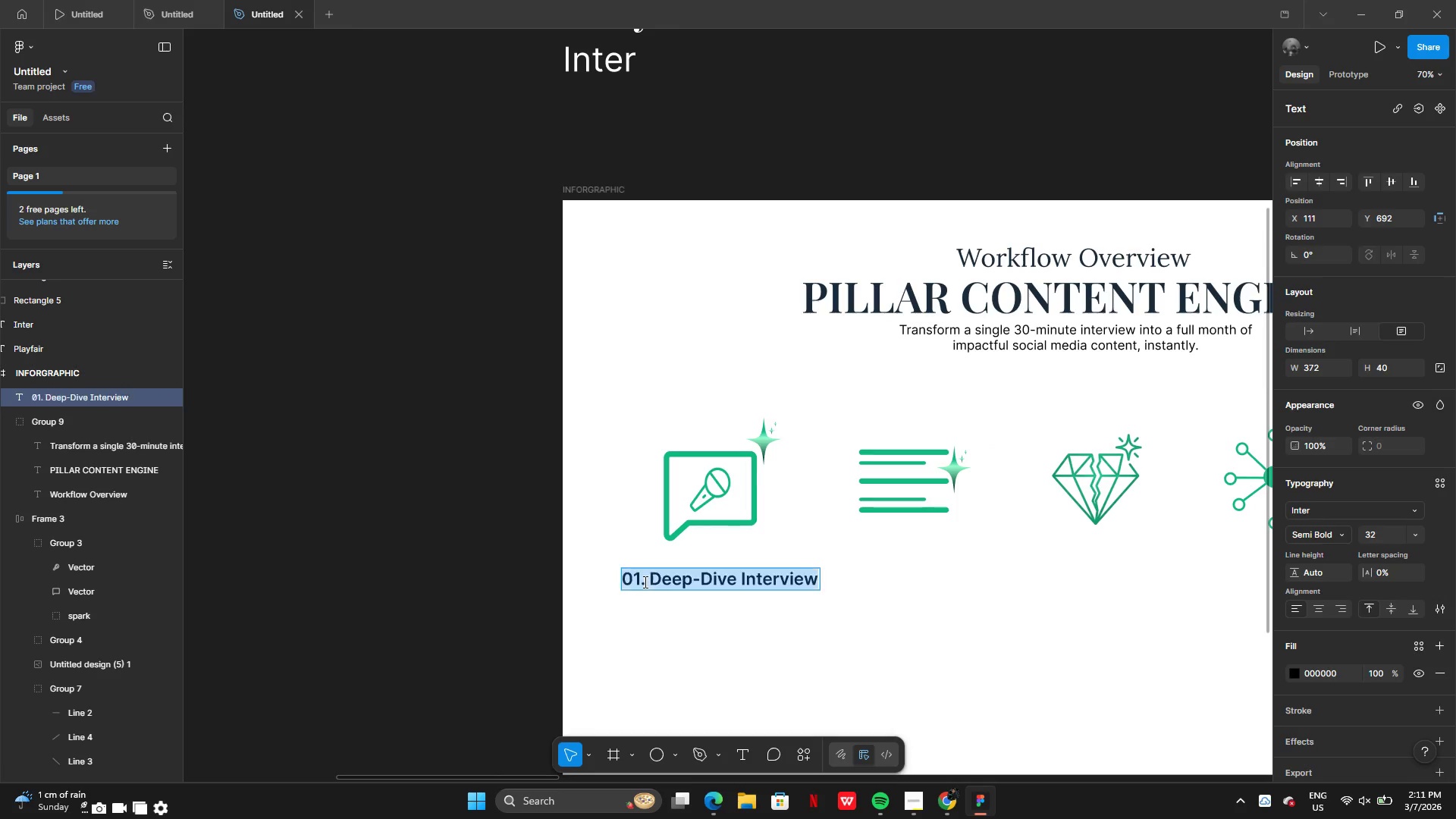 
key(Control+Z)
 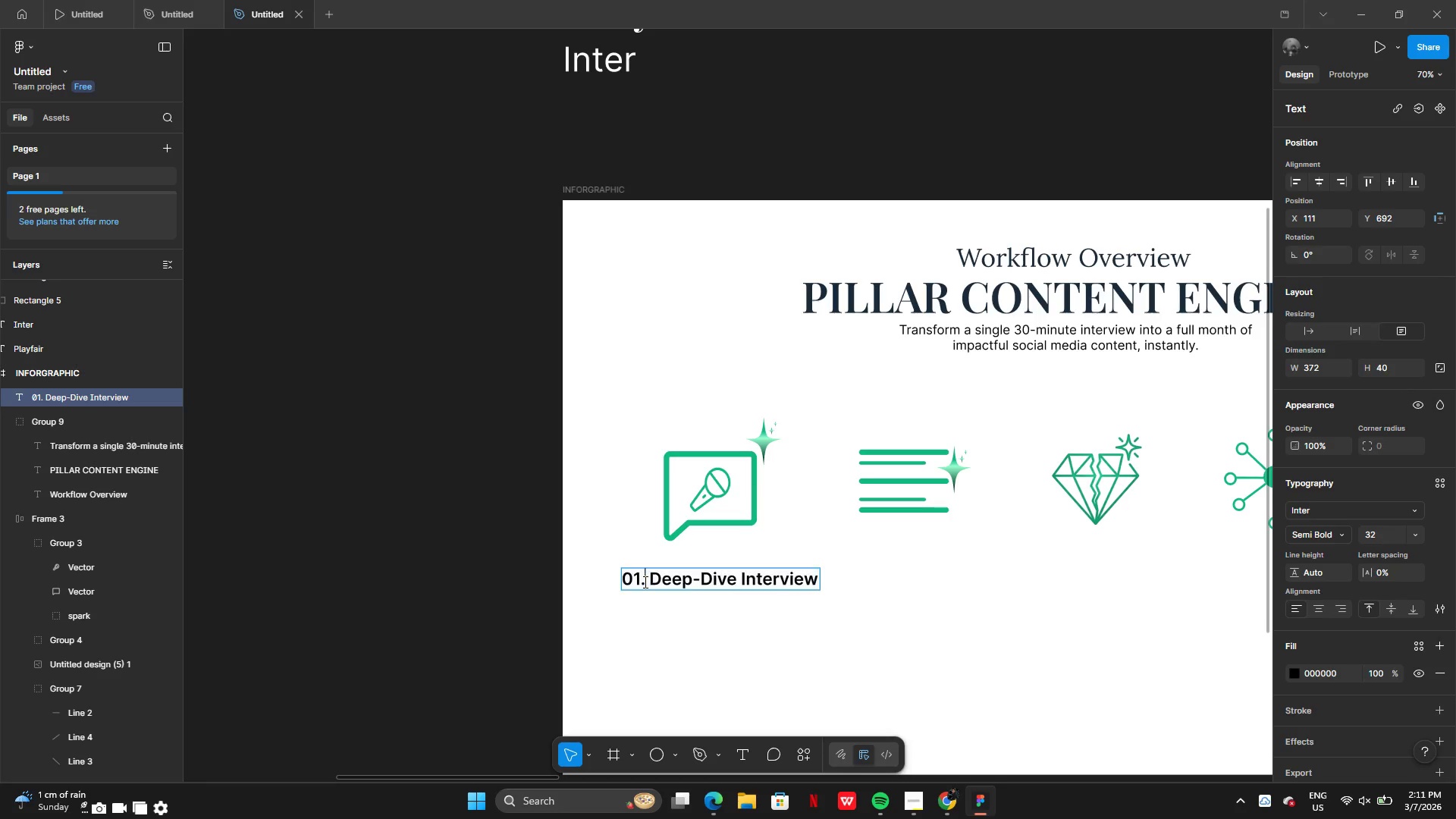 
double_click([644, 582])
 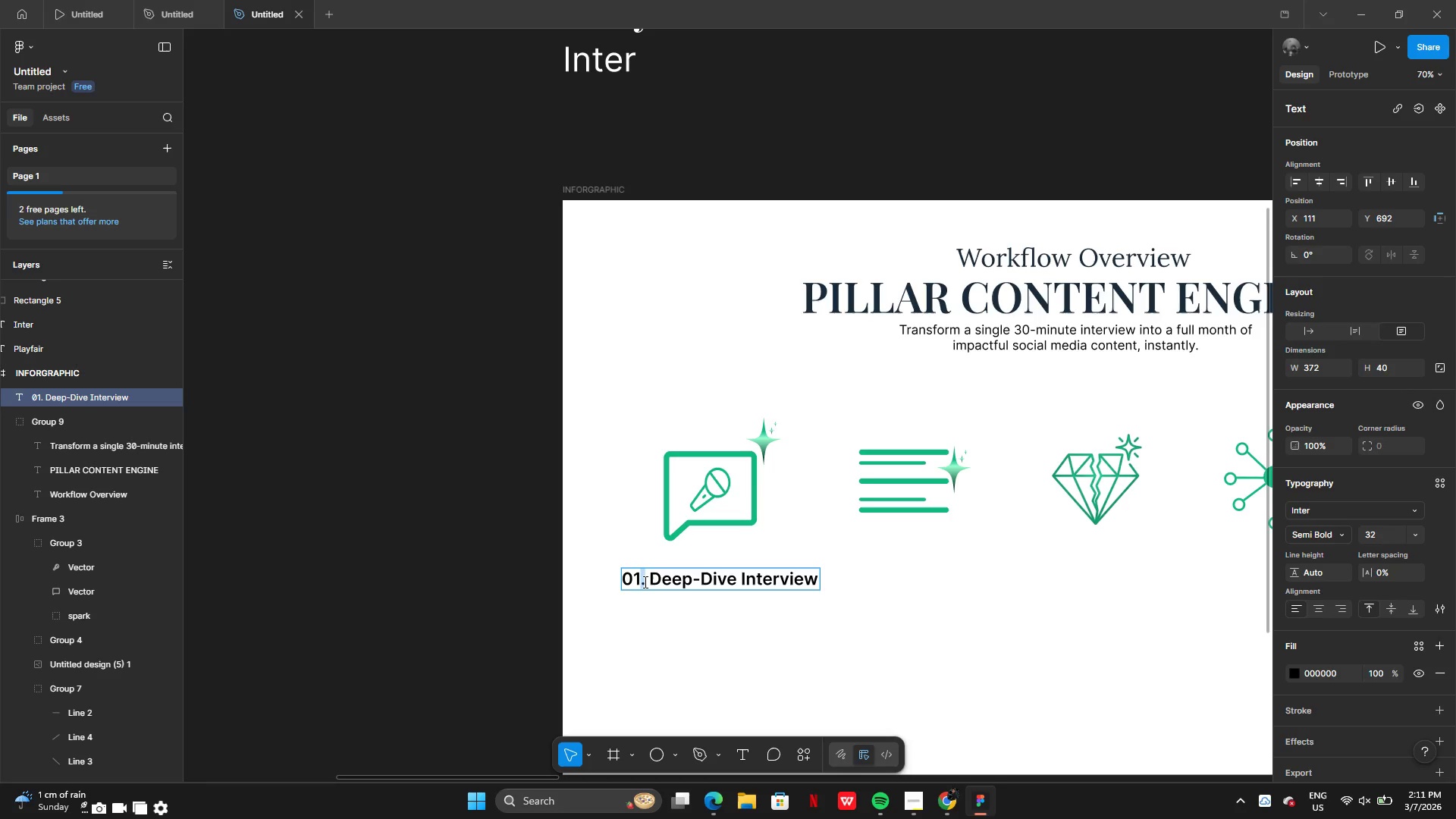 
key(Backspace)
 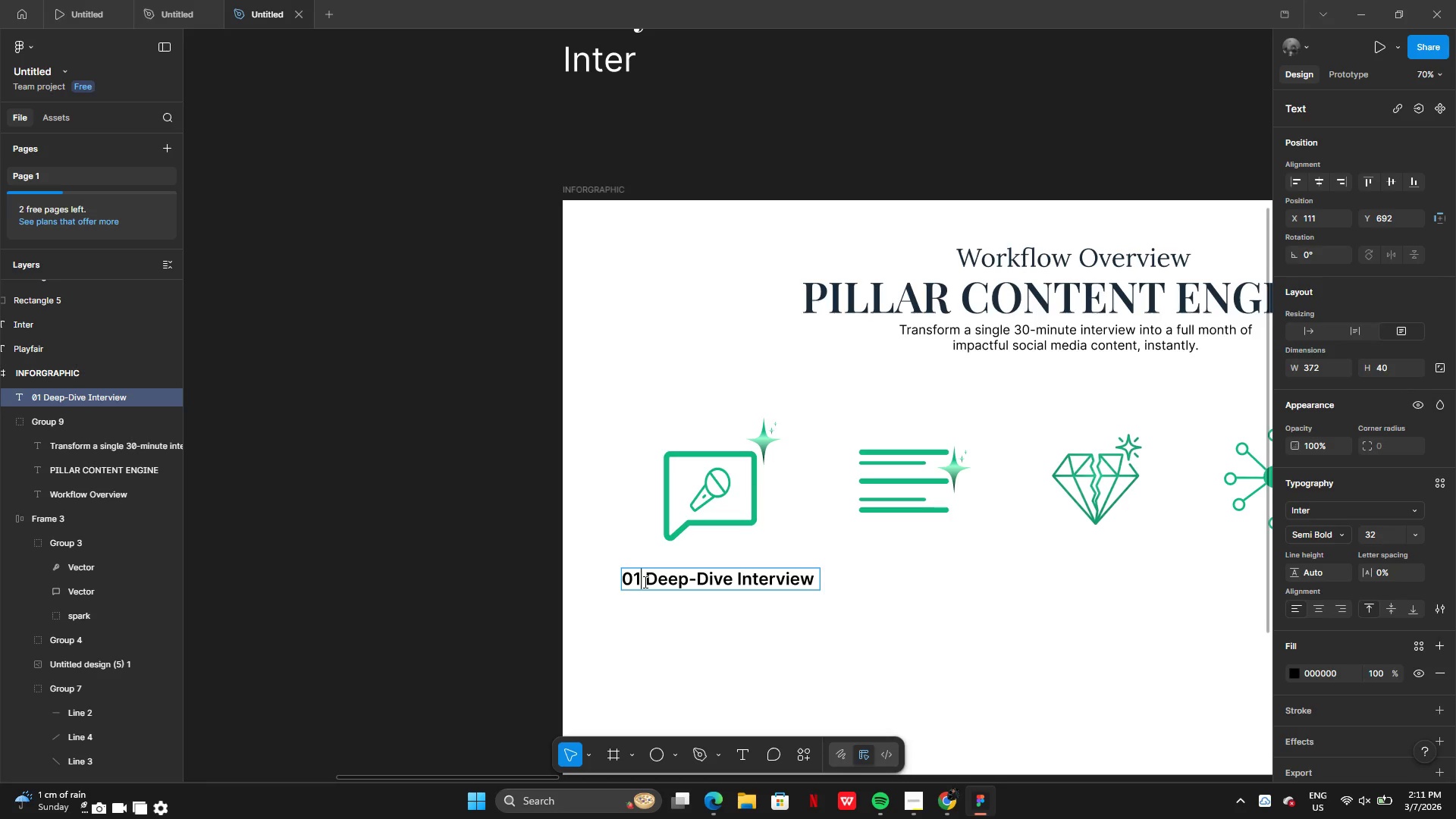 
key(Backspace)
 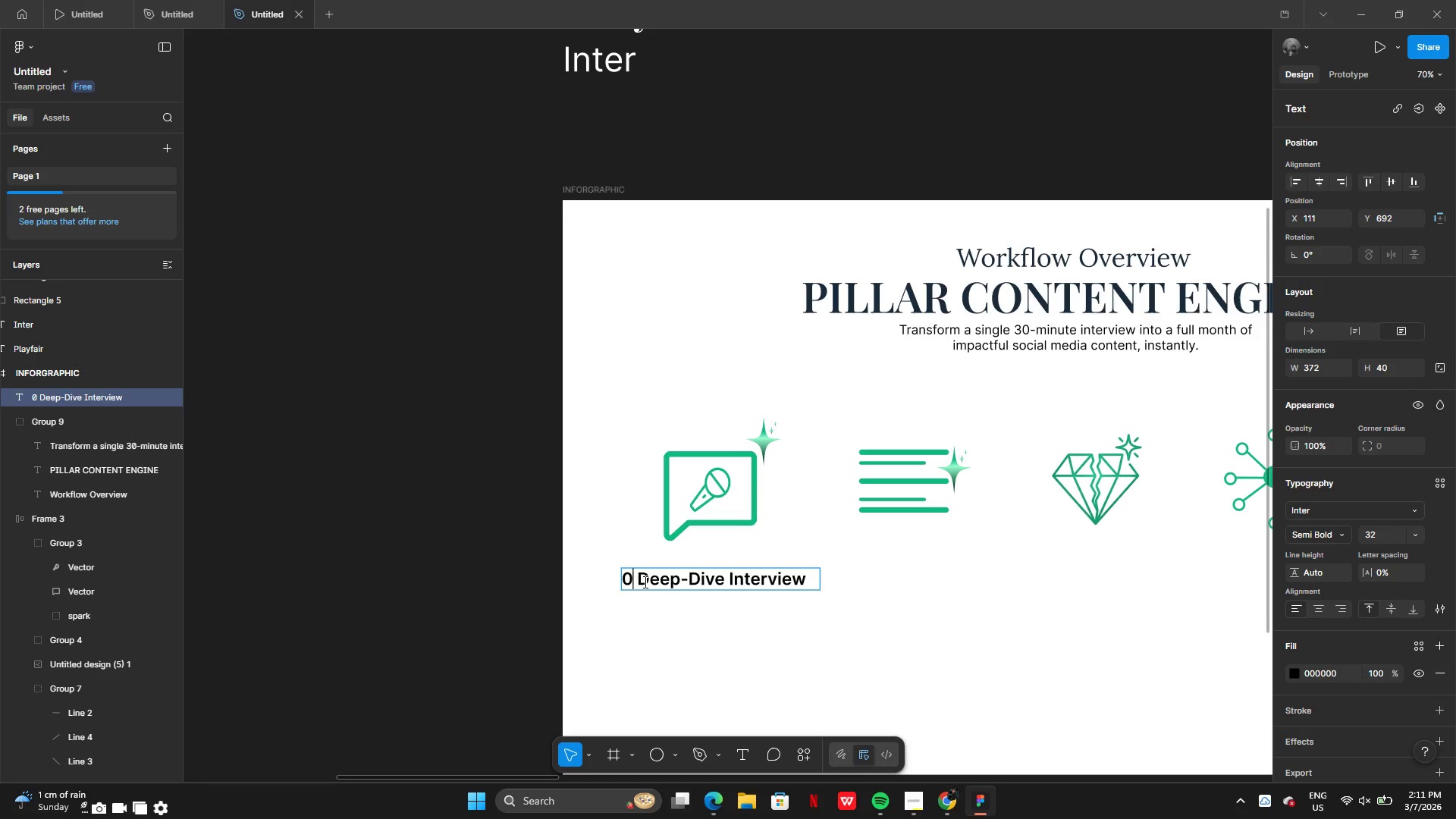 
key(Backspace)
 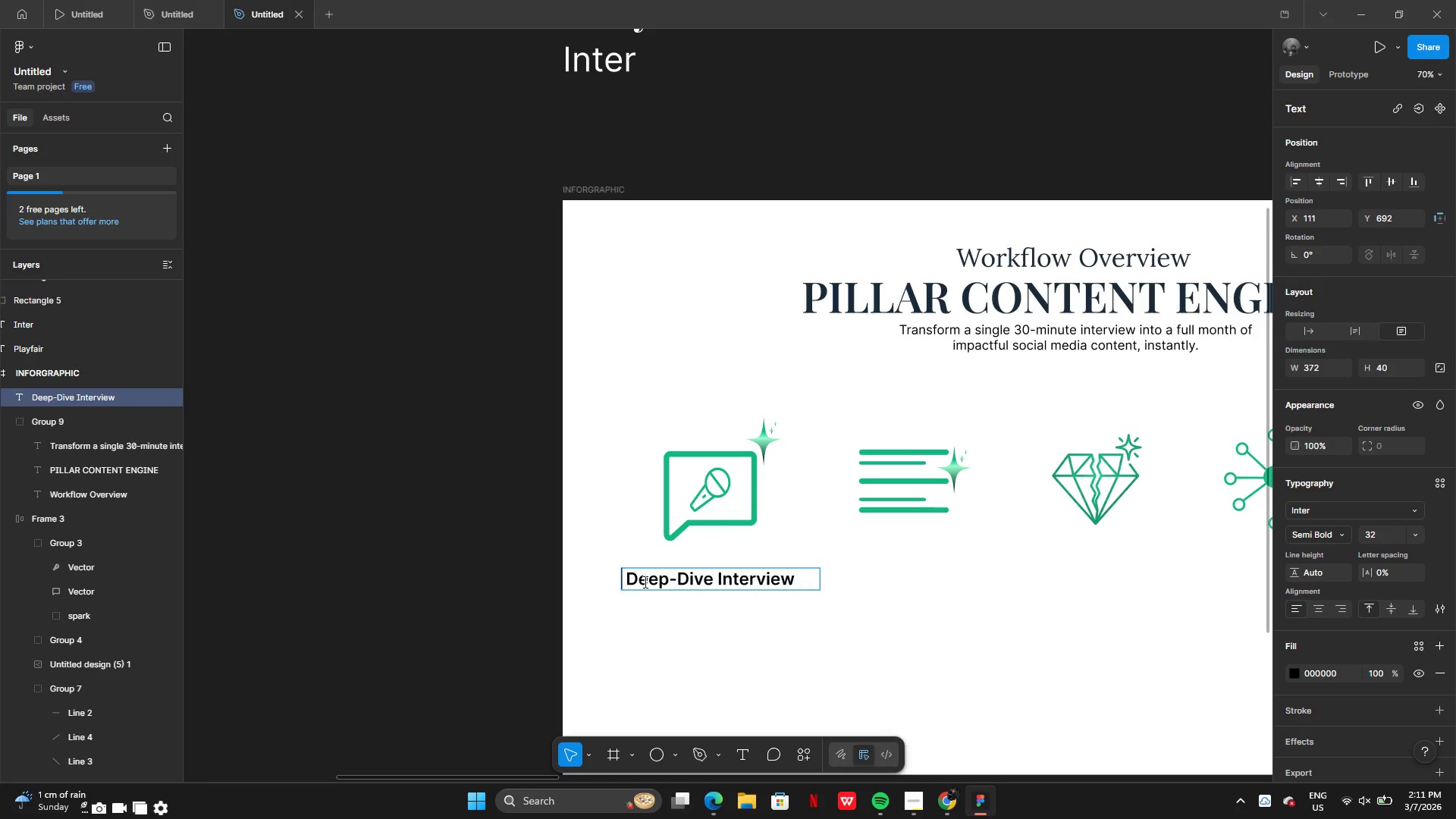 
key(Backspace)
 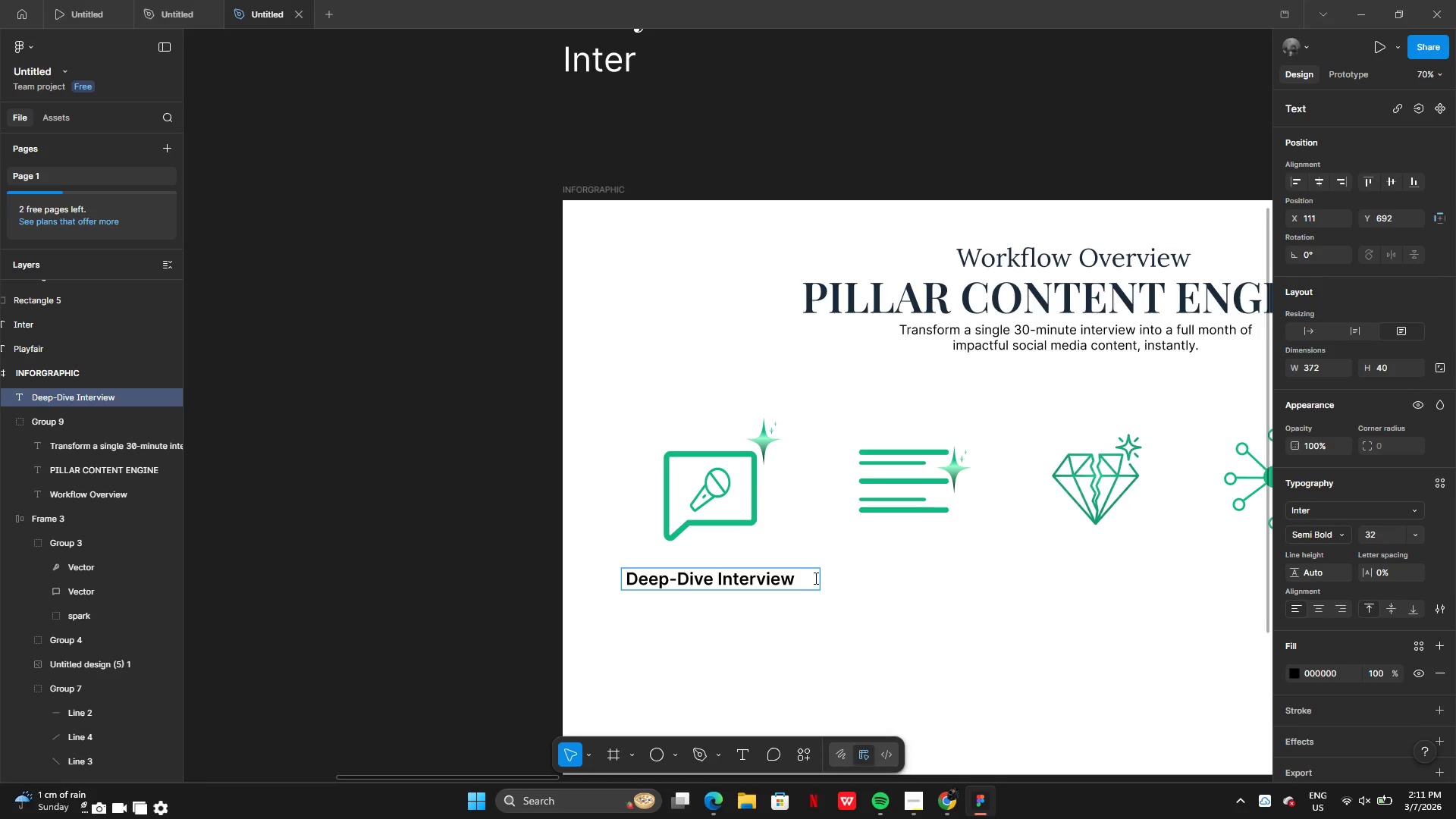 
left_click([835, 579])
 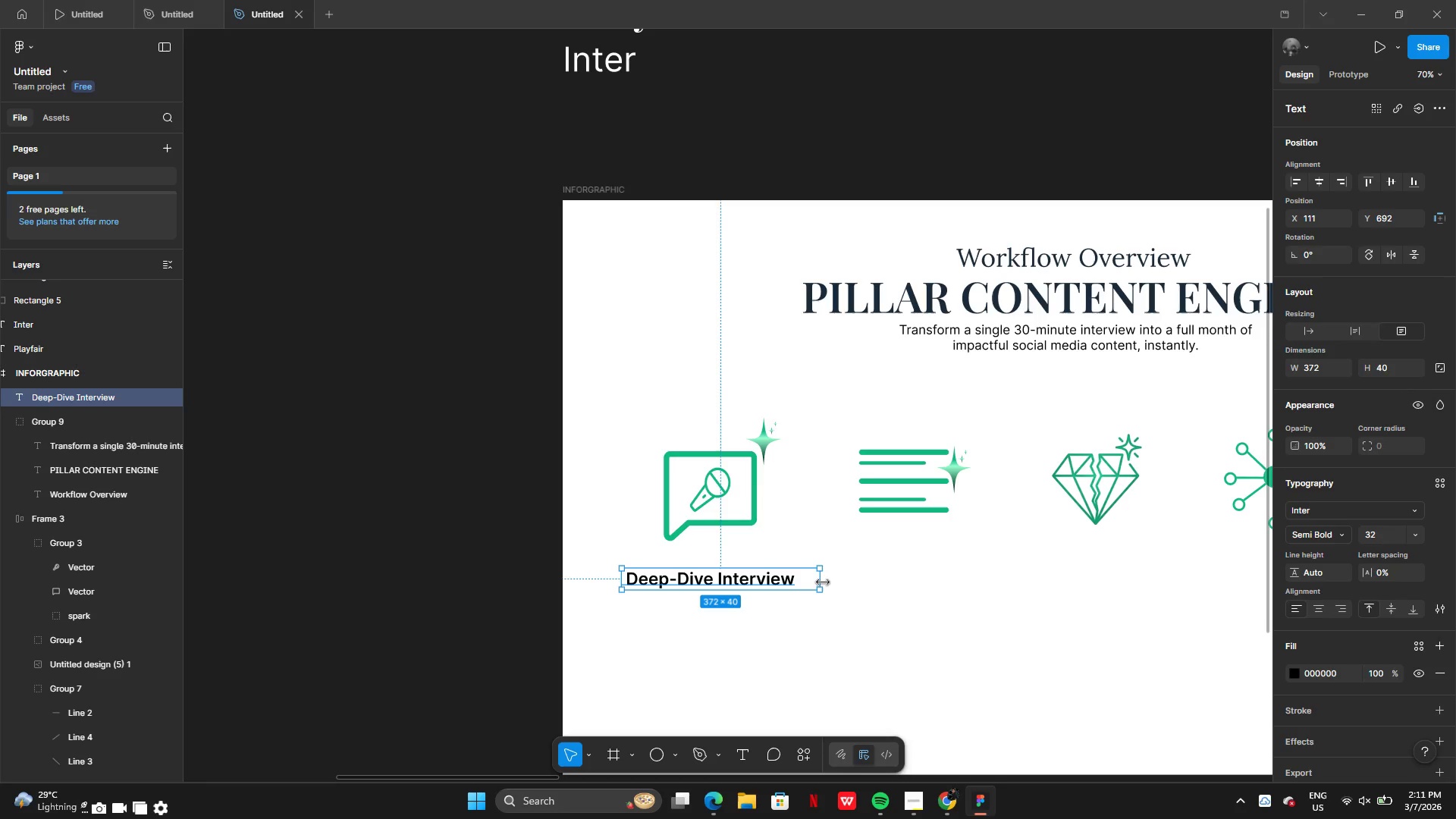 
left_click_drag(start_coordinate=[823, 582], to_coordinate=[800, 580])
 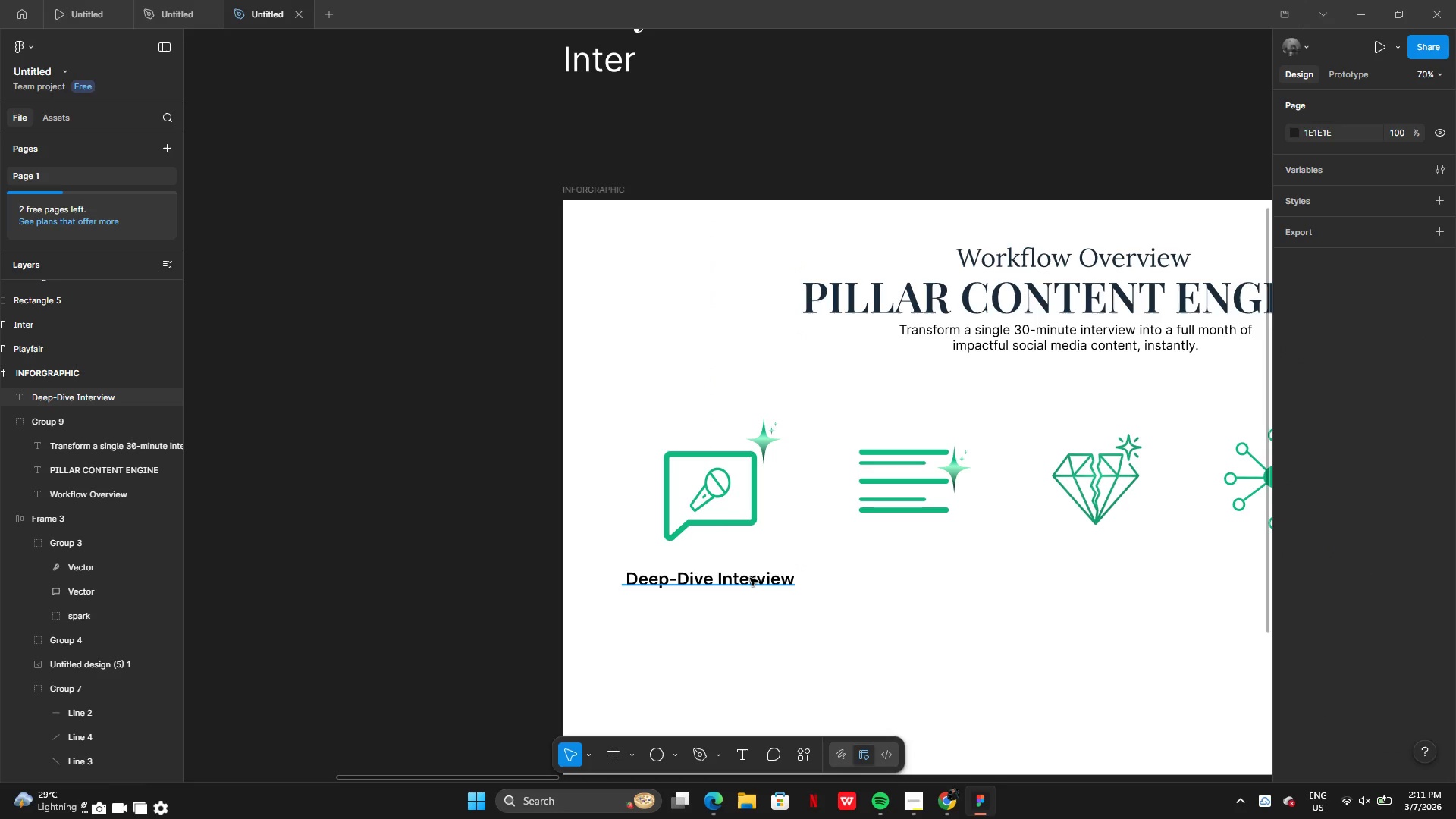 
double_click([748, 580])
 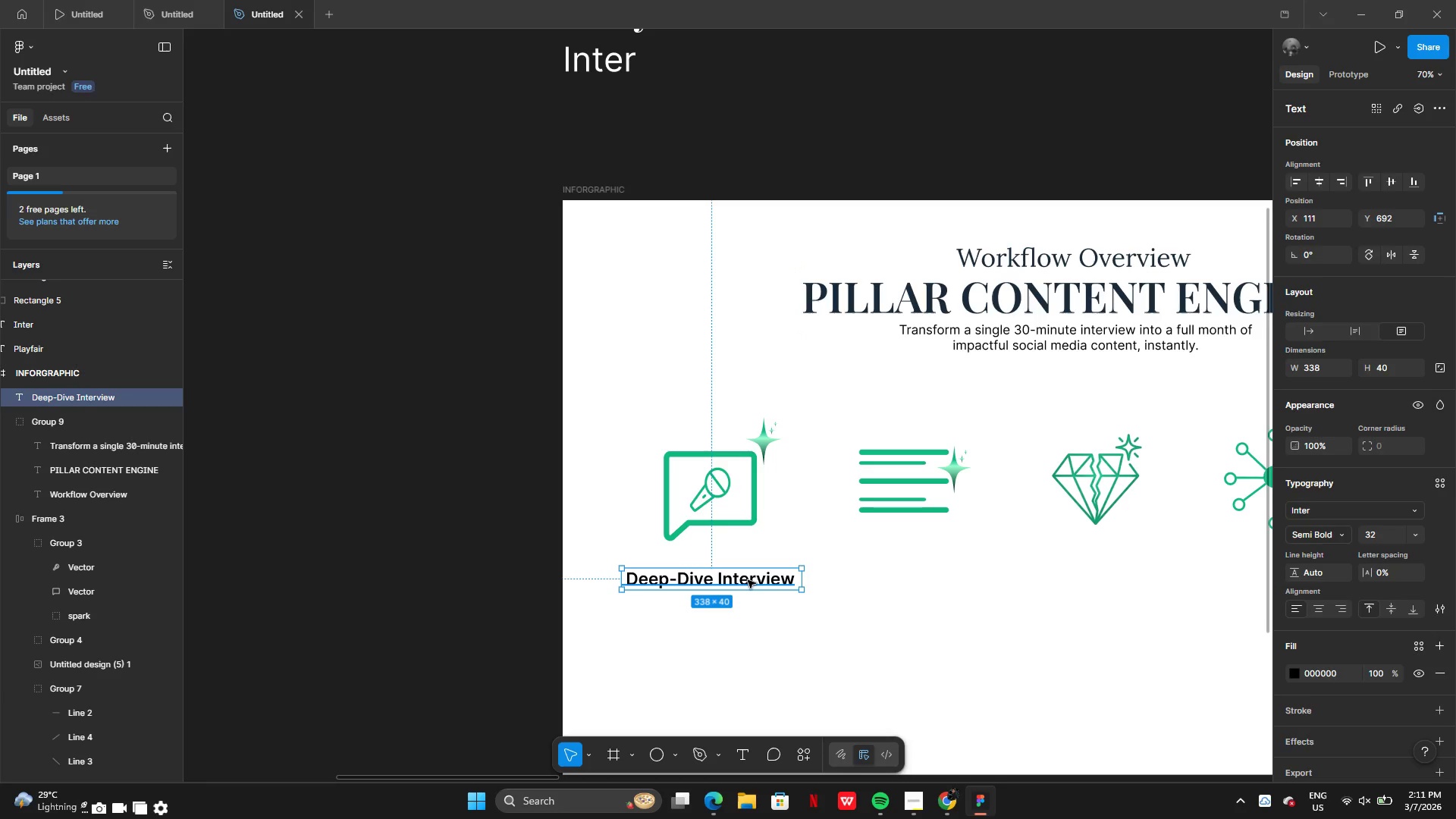 
double_click([748, 580])
 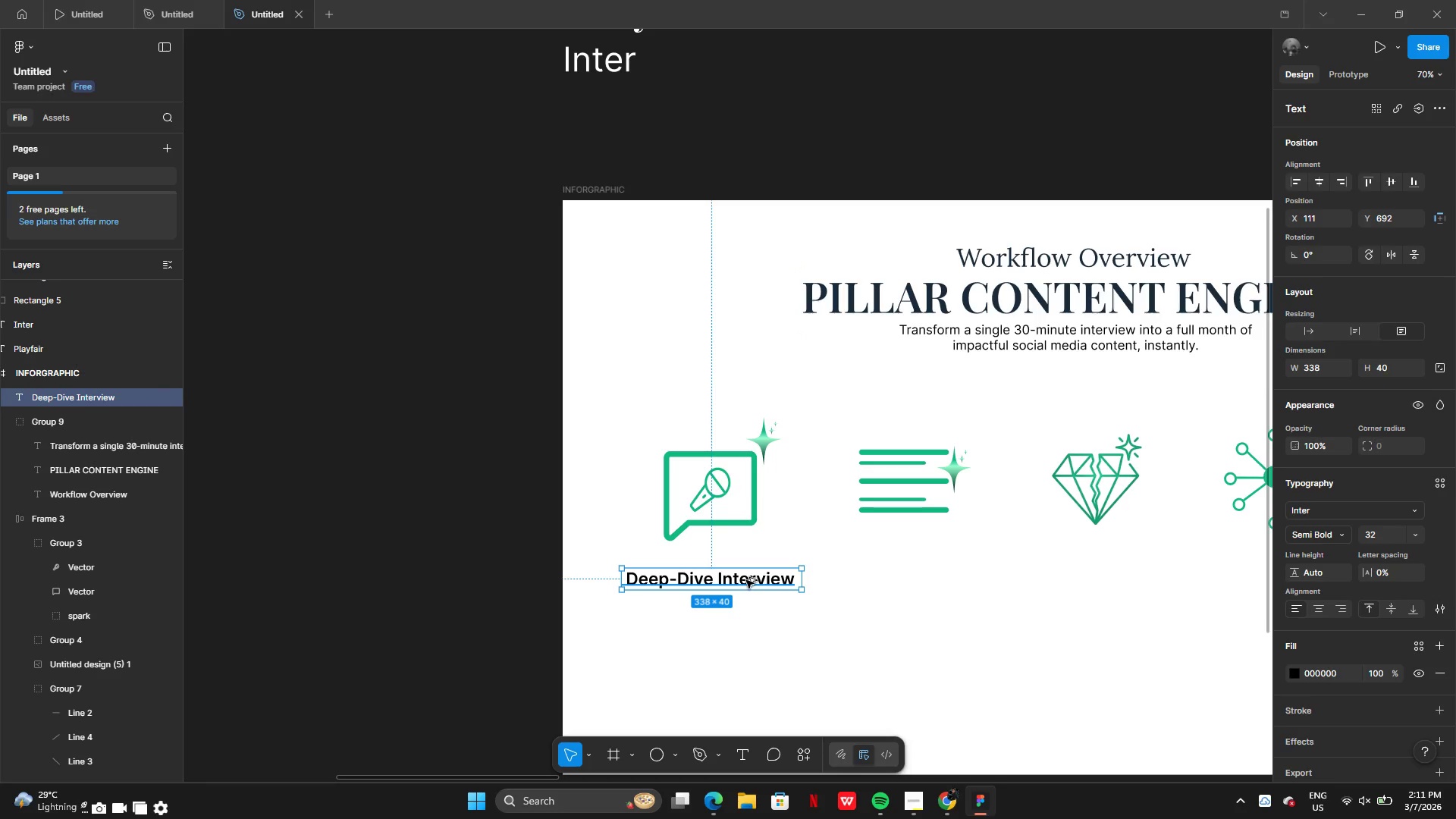 
hold_key(key=AltLeft, duration=0.36)
left_click_drag(start_coordinate=[745, 580], to_coordinate=[752, 605])
 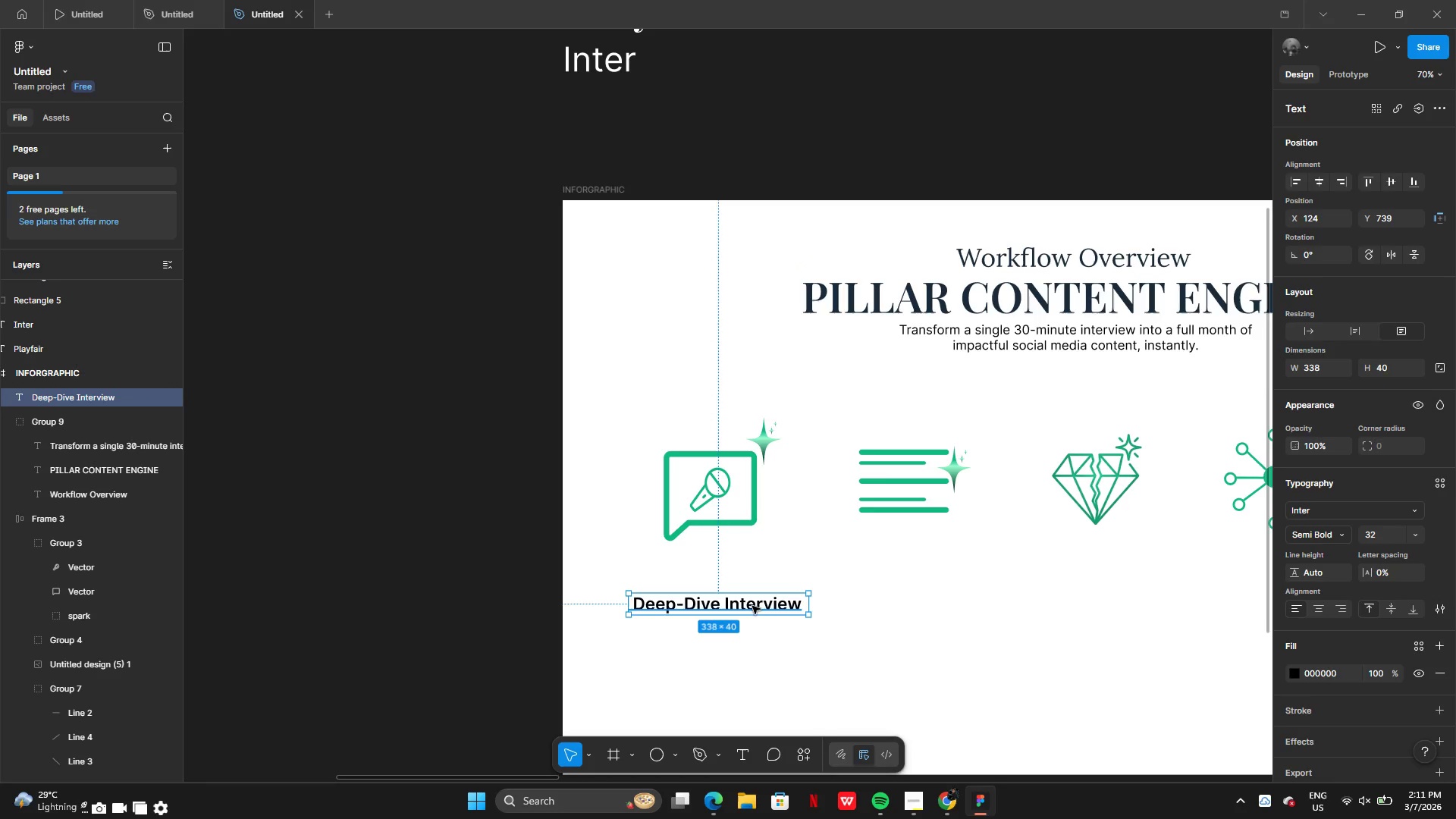 
left_click_drag(start_coordinate=[752, 607], to_coordinate=[744, 593])
 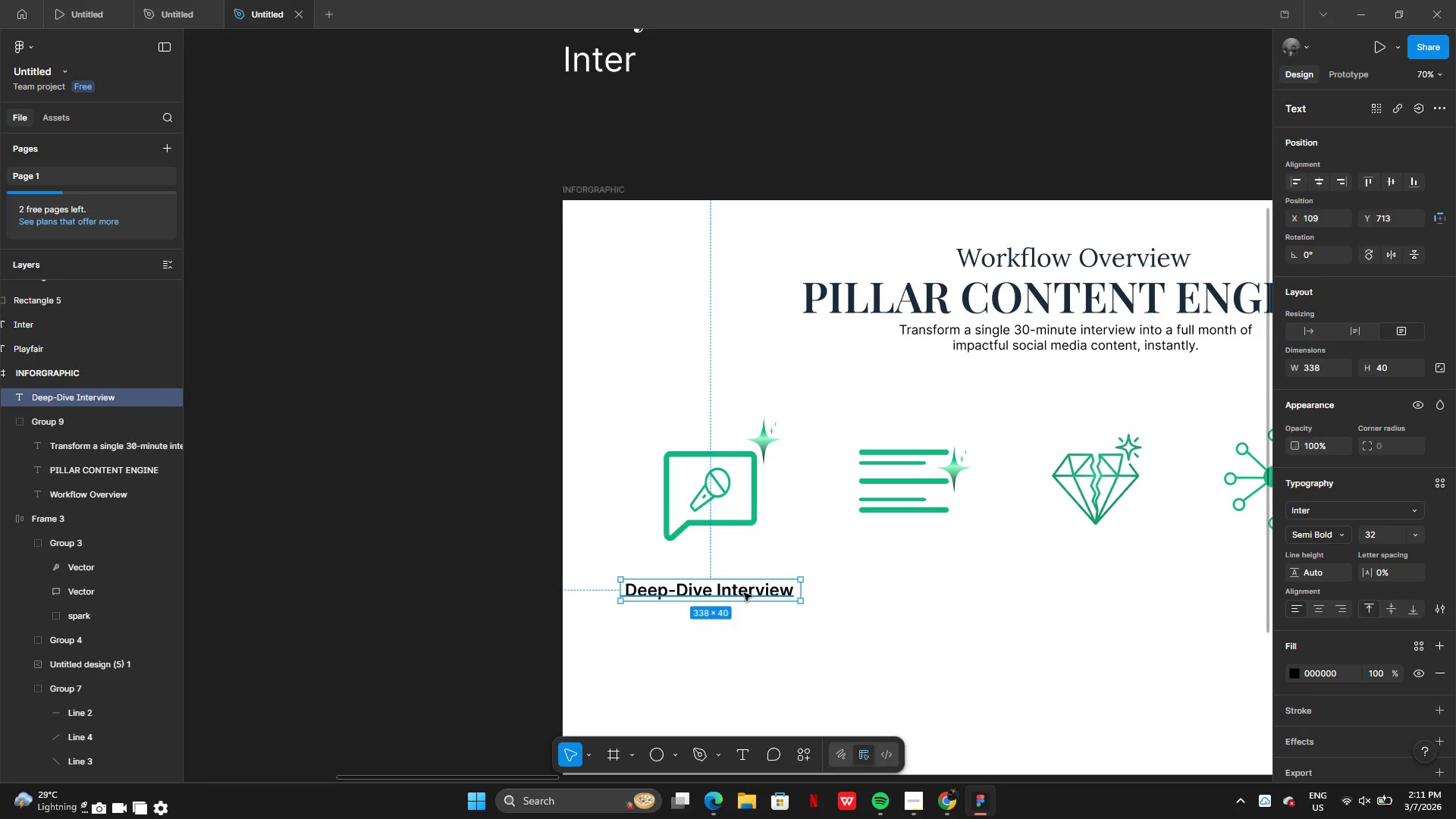 
hold_key(key=AltLeft, duration=0.33)
left_click_drag(start_coordinate=[744, 593], to_coordinate=[747, 614])
 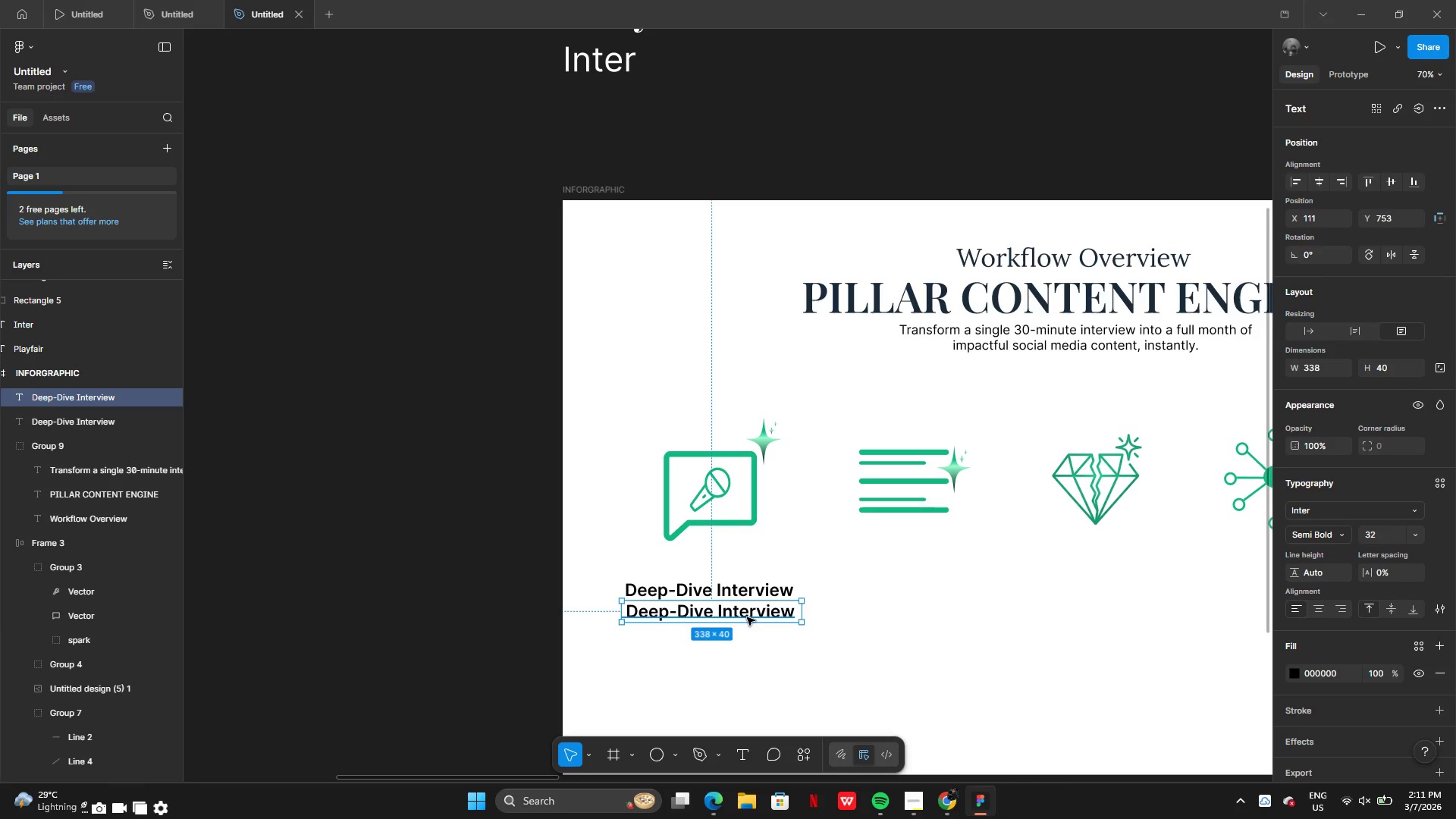 
left_click([747, 617])
 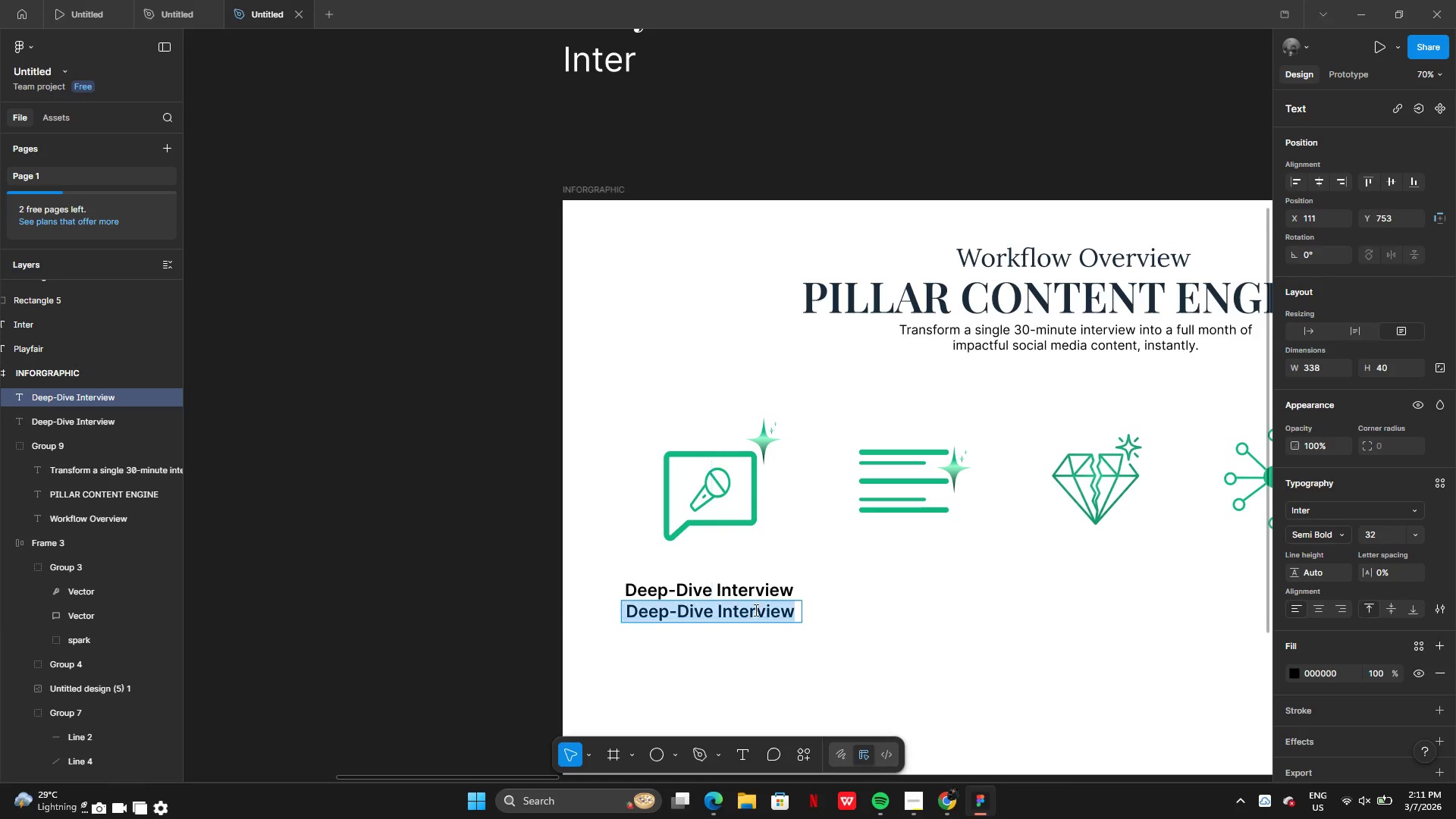 
triple_click([760, 610])
 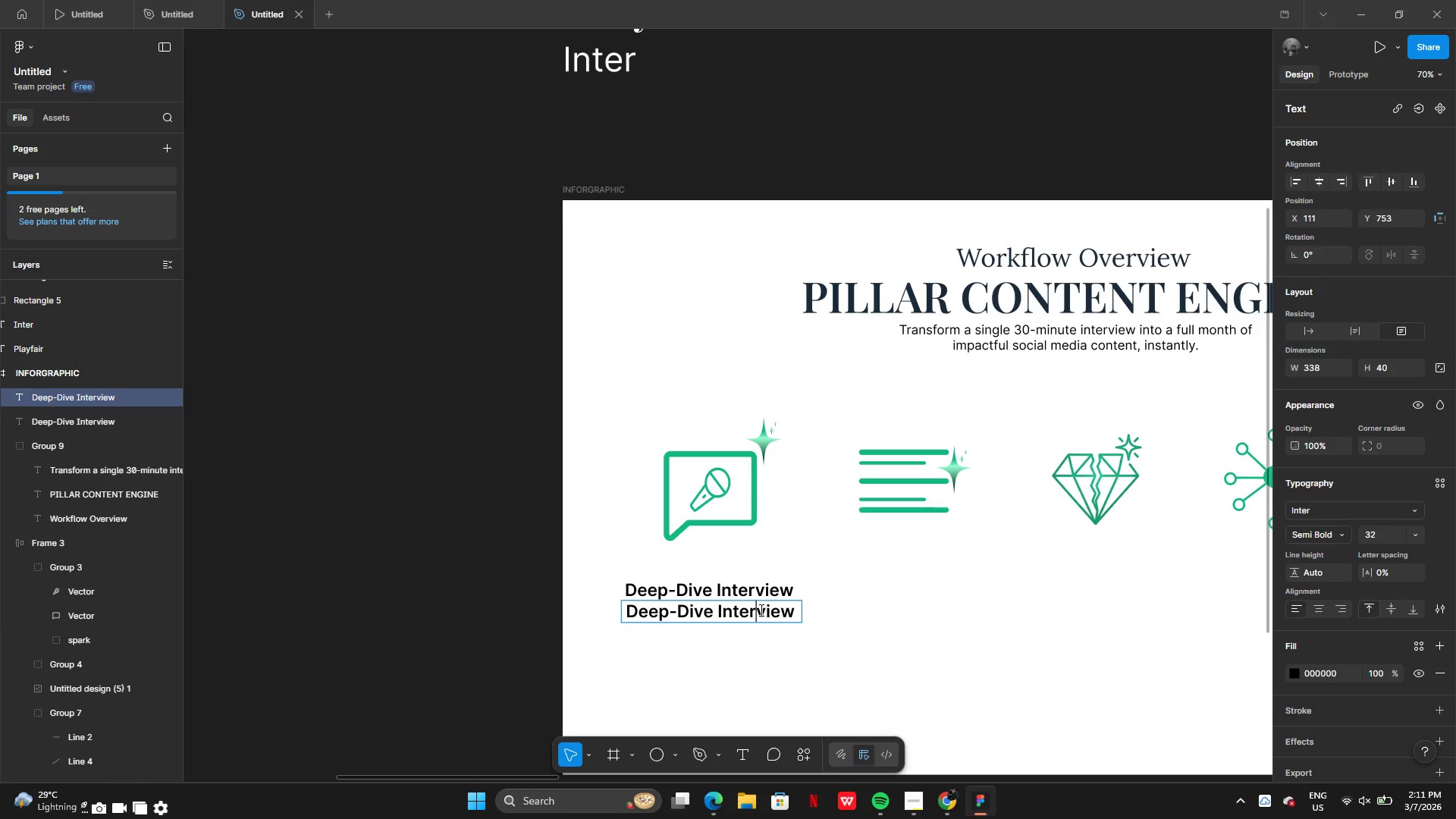 
type(01)
 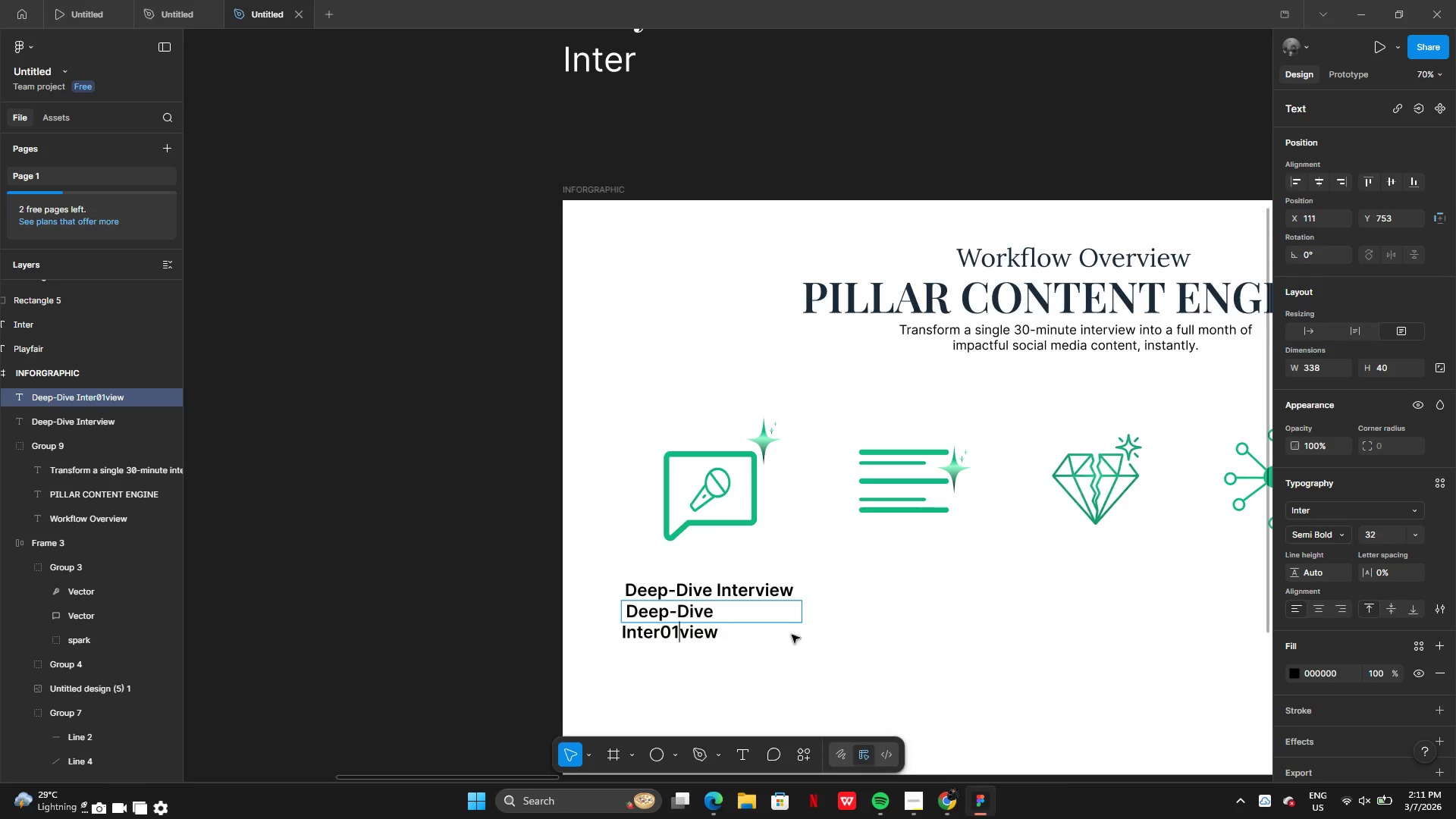 
key(Control+Z)
 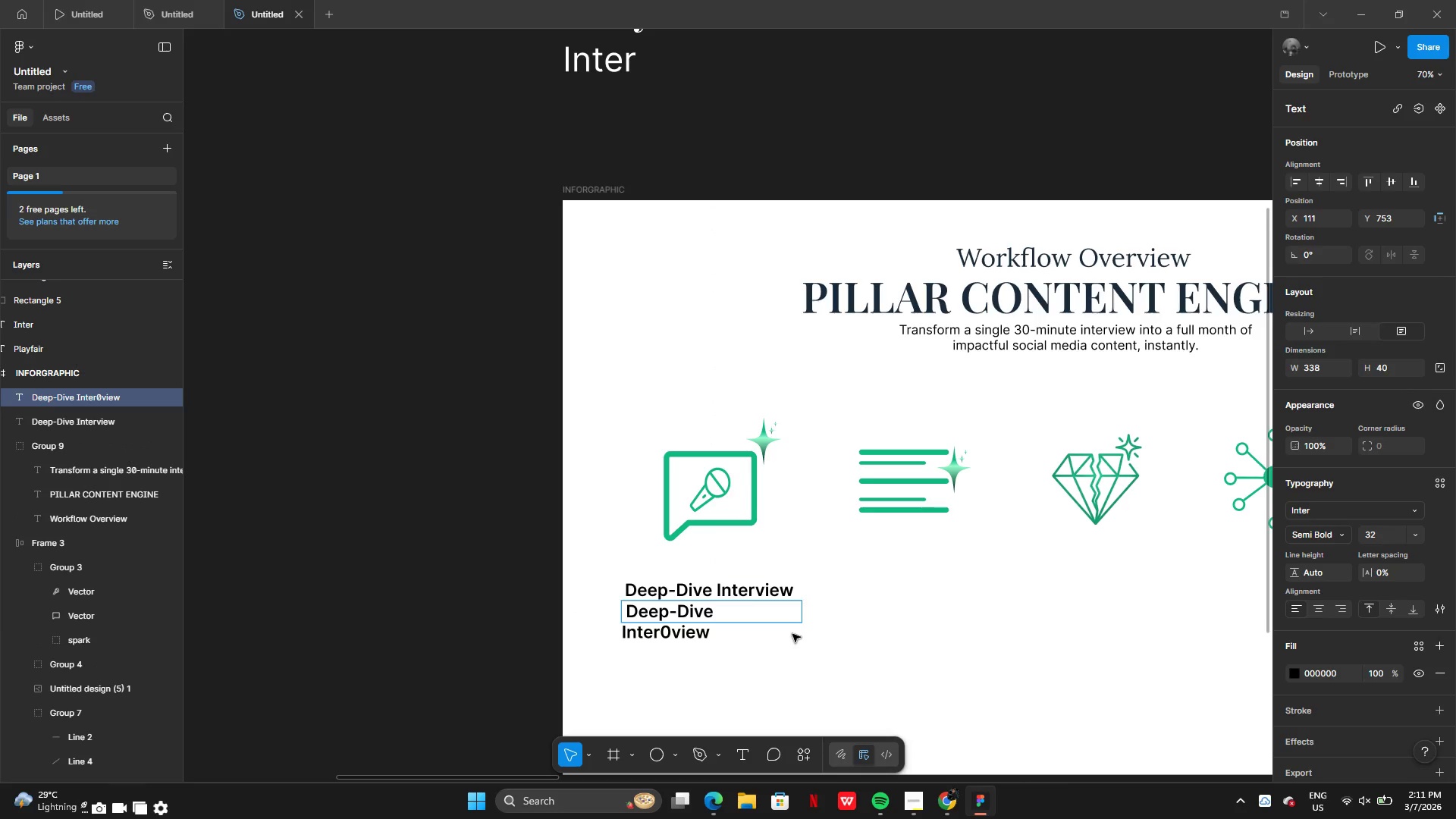 
key(Control+A)
 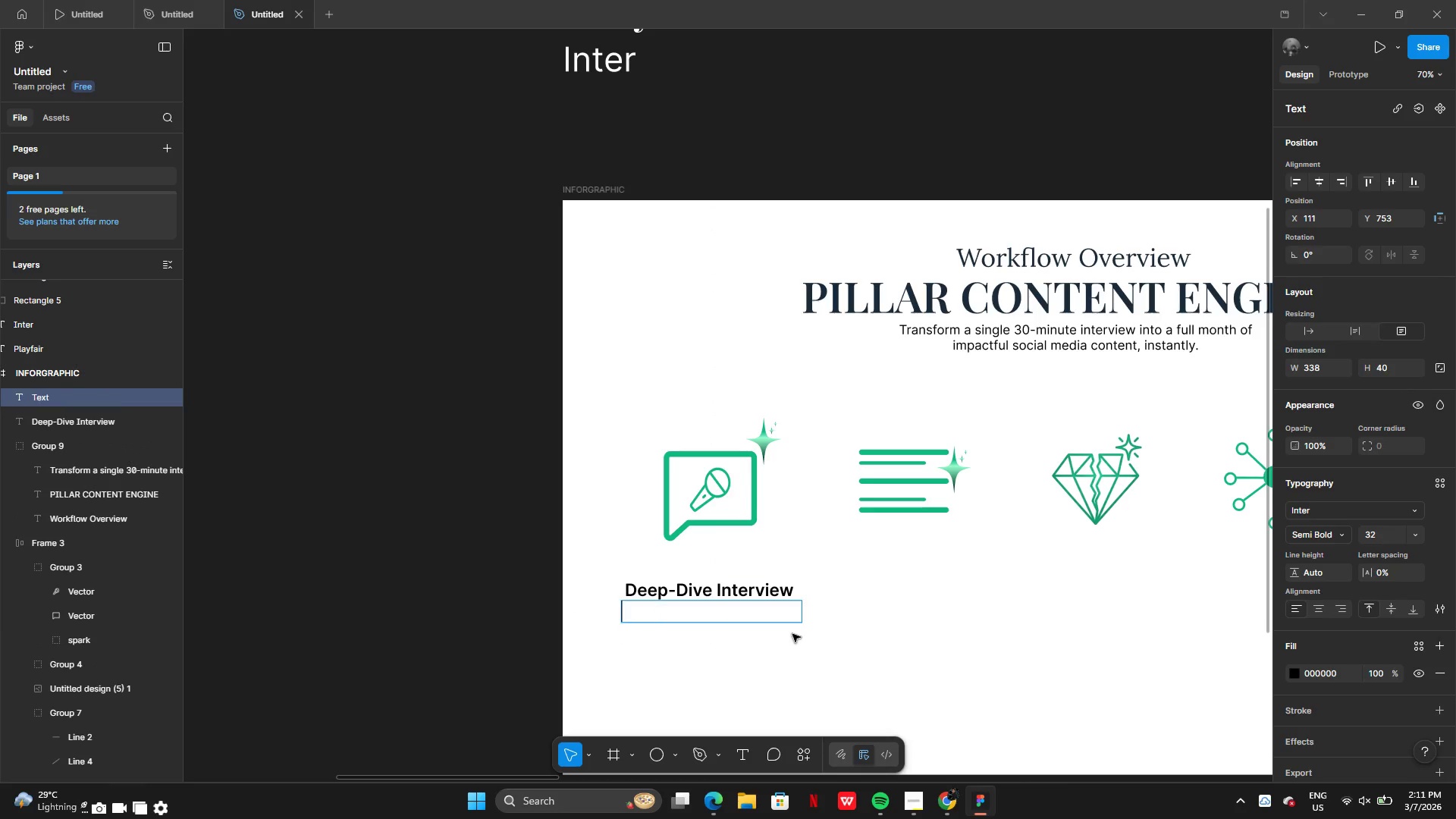 
key(Backspace)
type(01)
 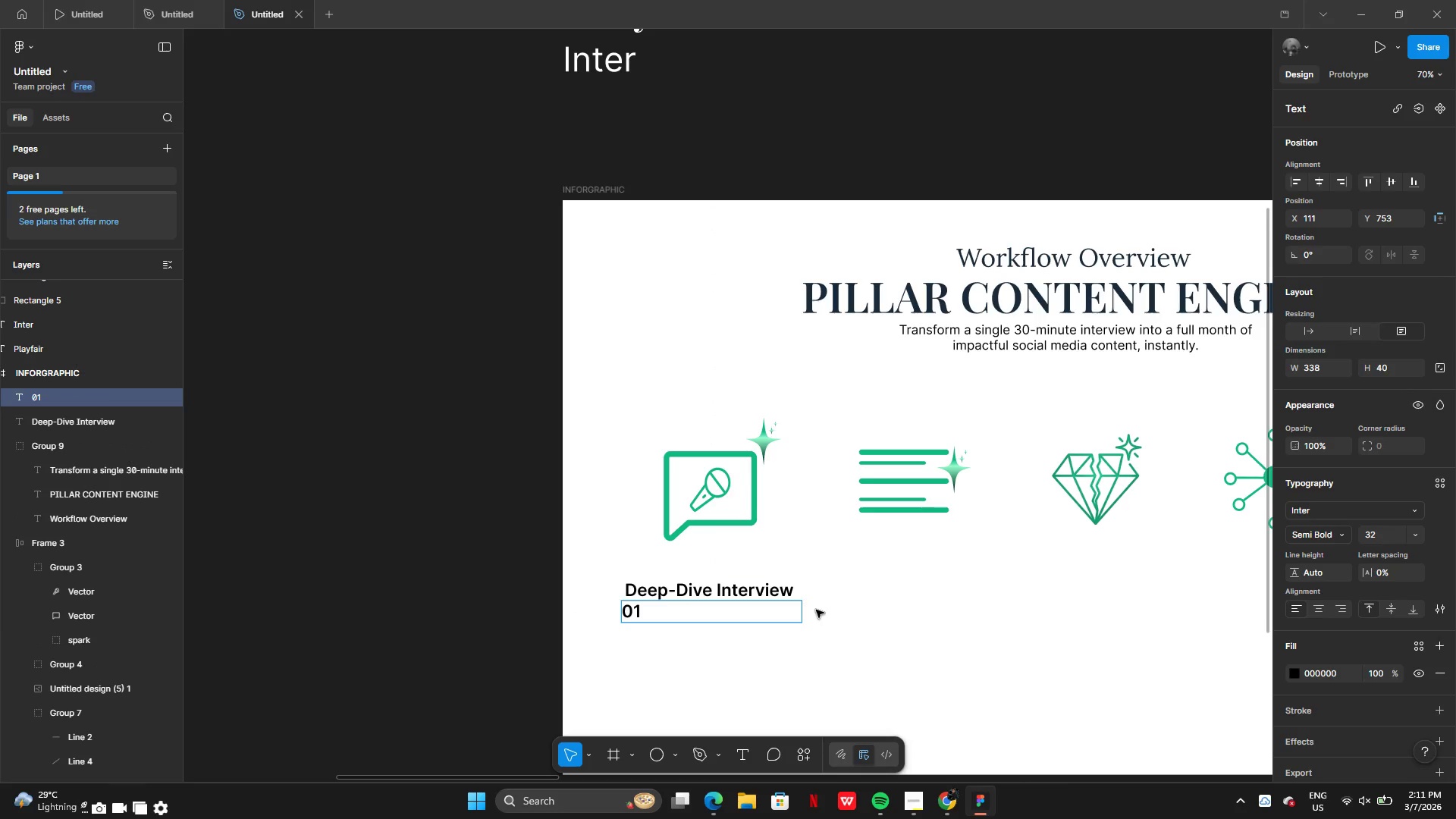 
left_click([814, 608])
 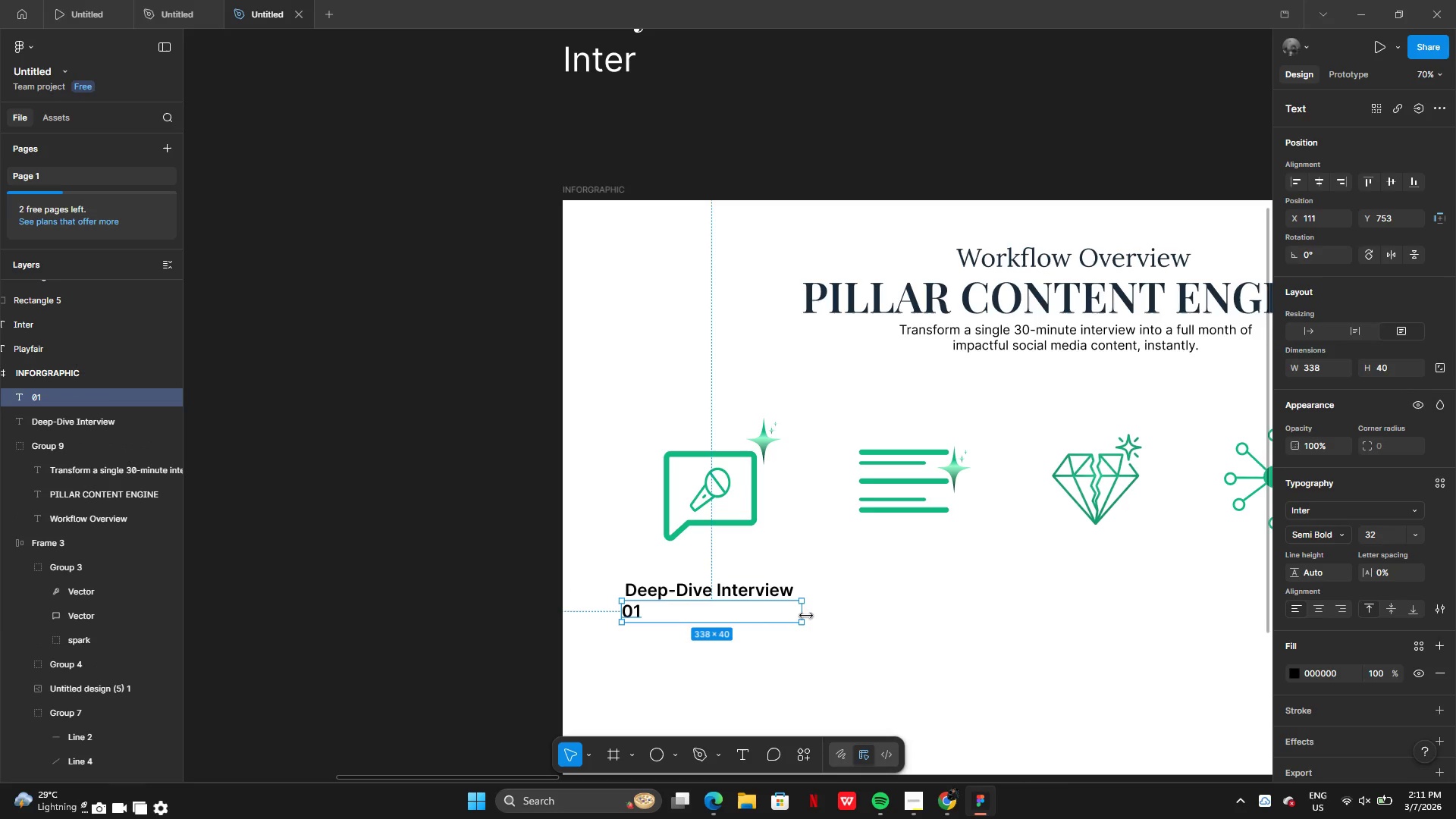 
left_click_drag(start_coordinate=[806, 616], to_coordinate=[642, 607])
 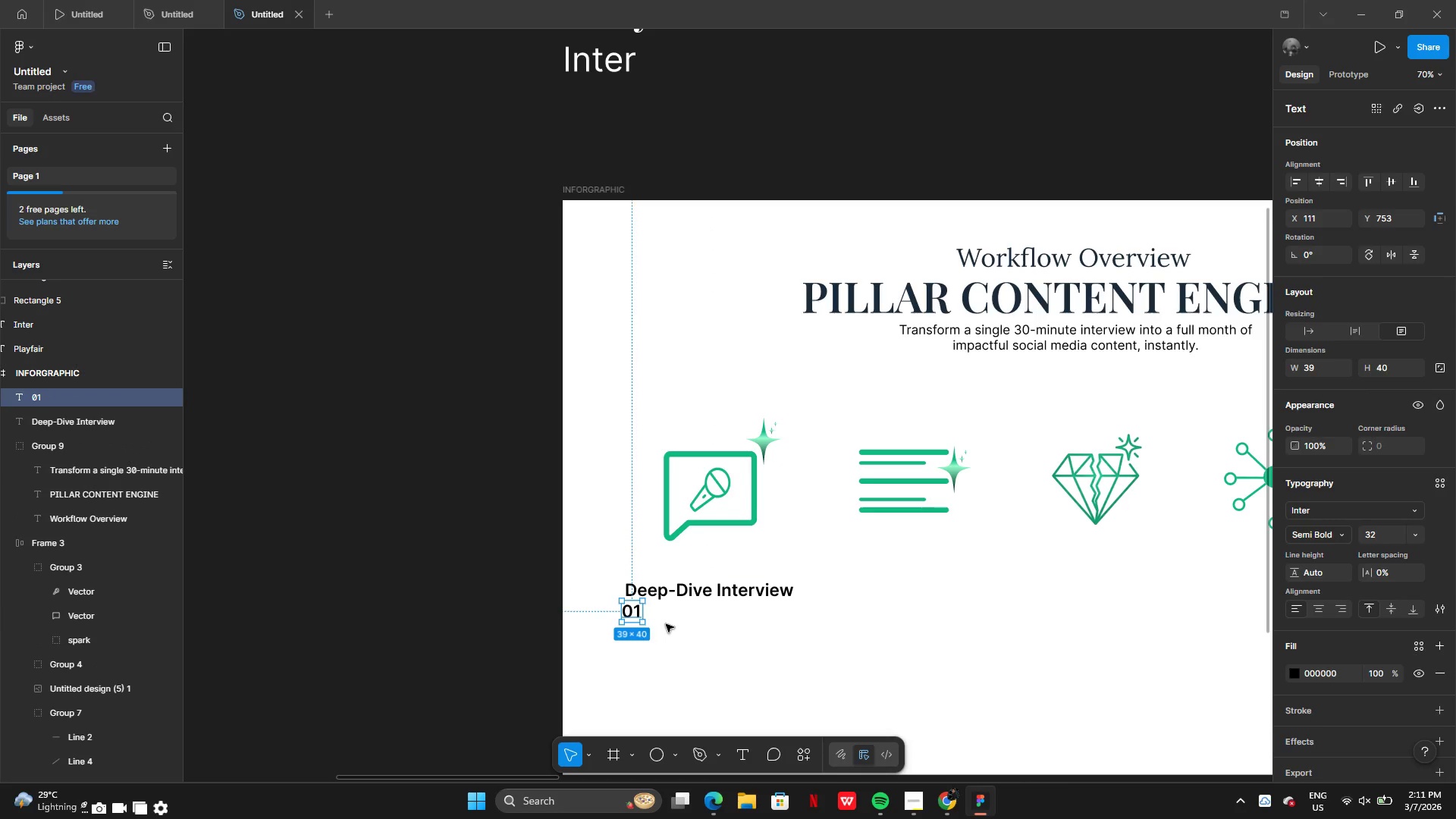 
left_click([666, 624])
 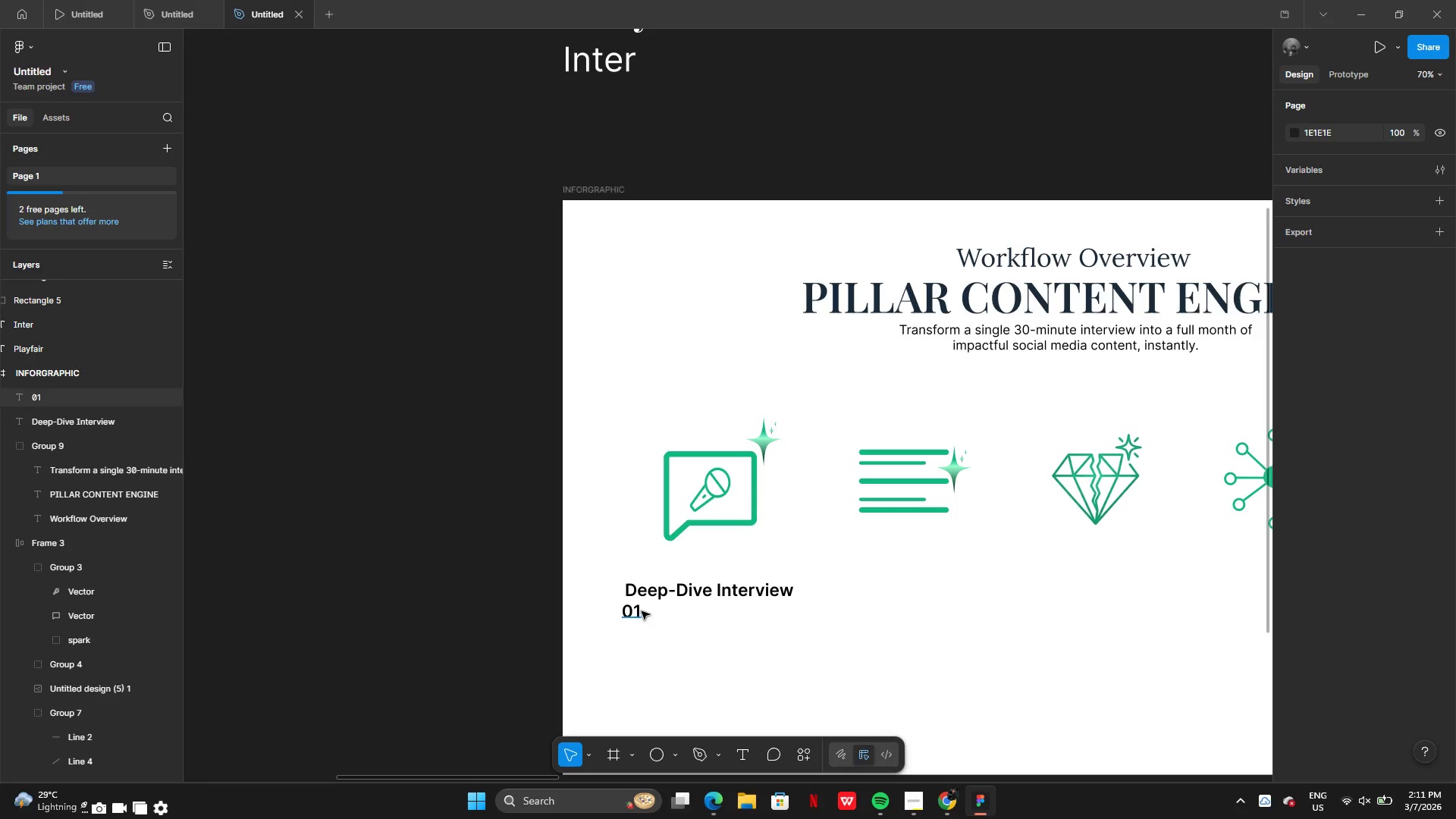 
left_click([640, 611])
 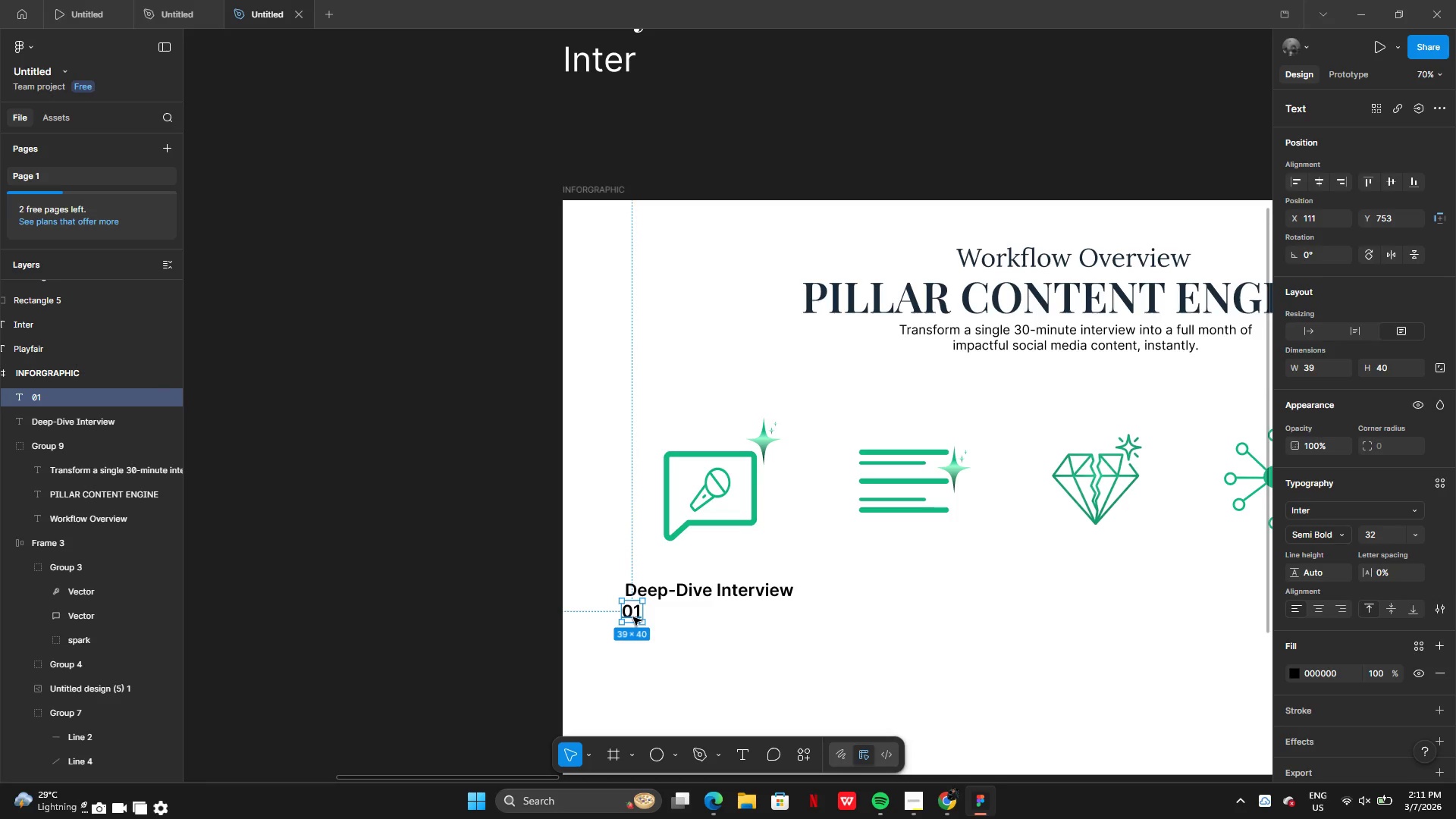 
left_click_drag(start_coordinate=[632, 614], to_coordinate=[714, 568])
 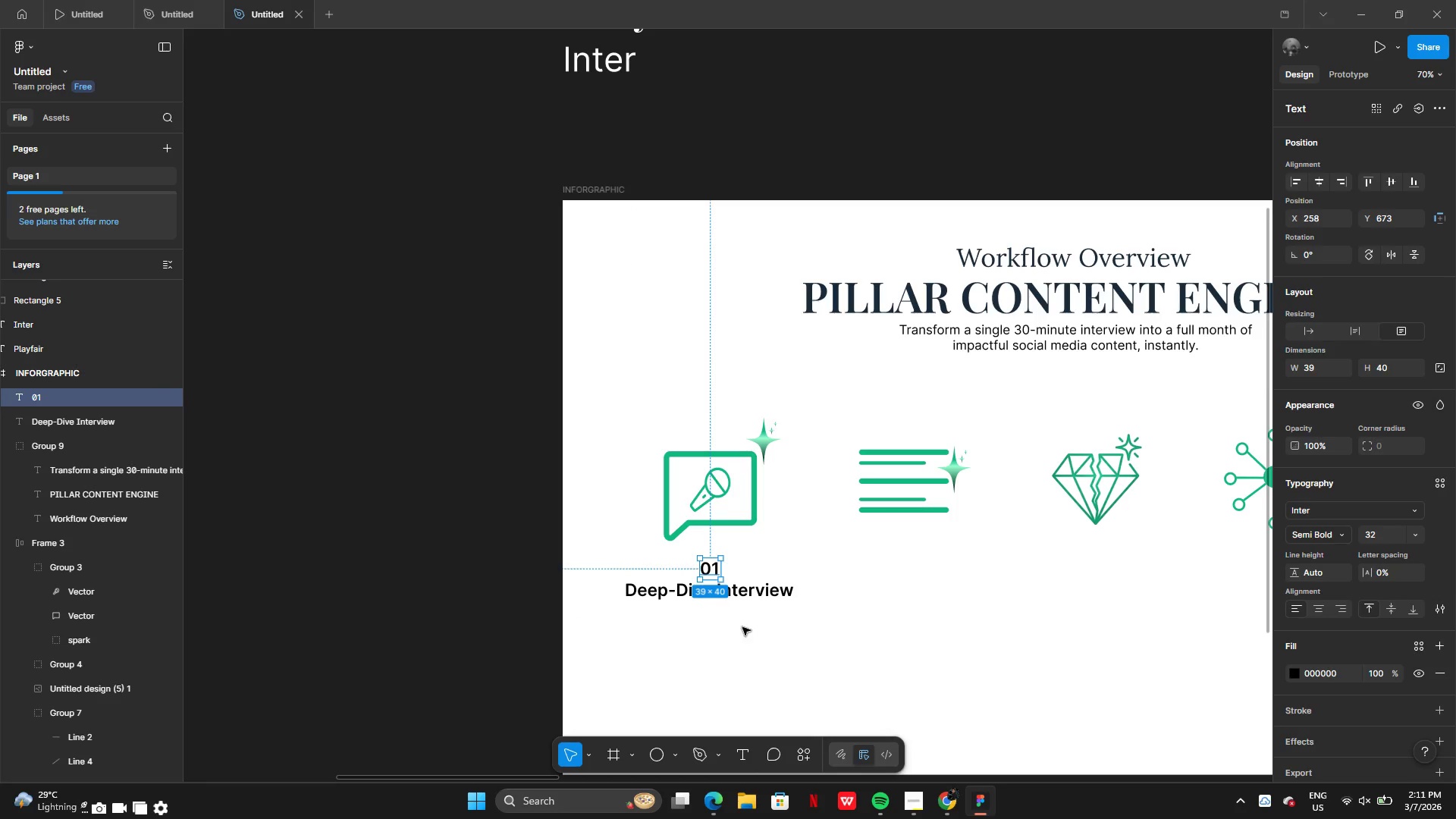 
left_click([745, 629])
 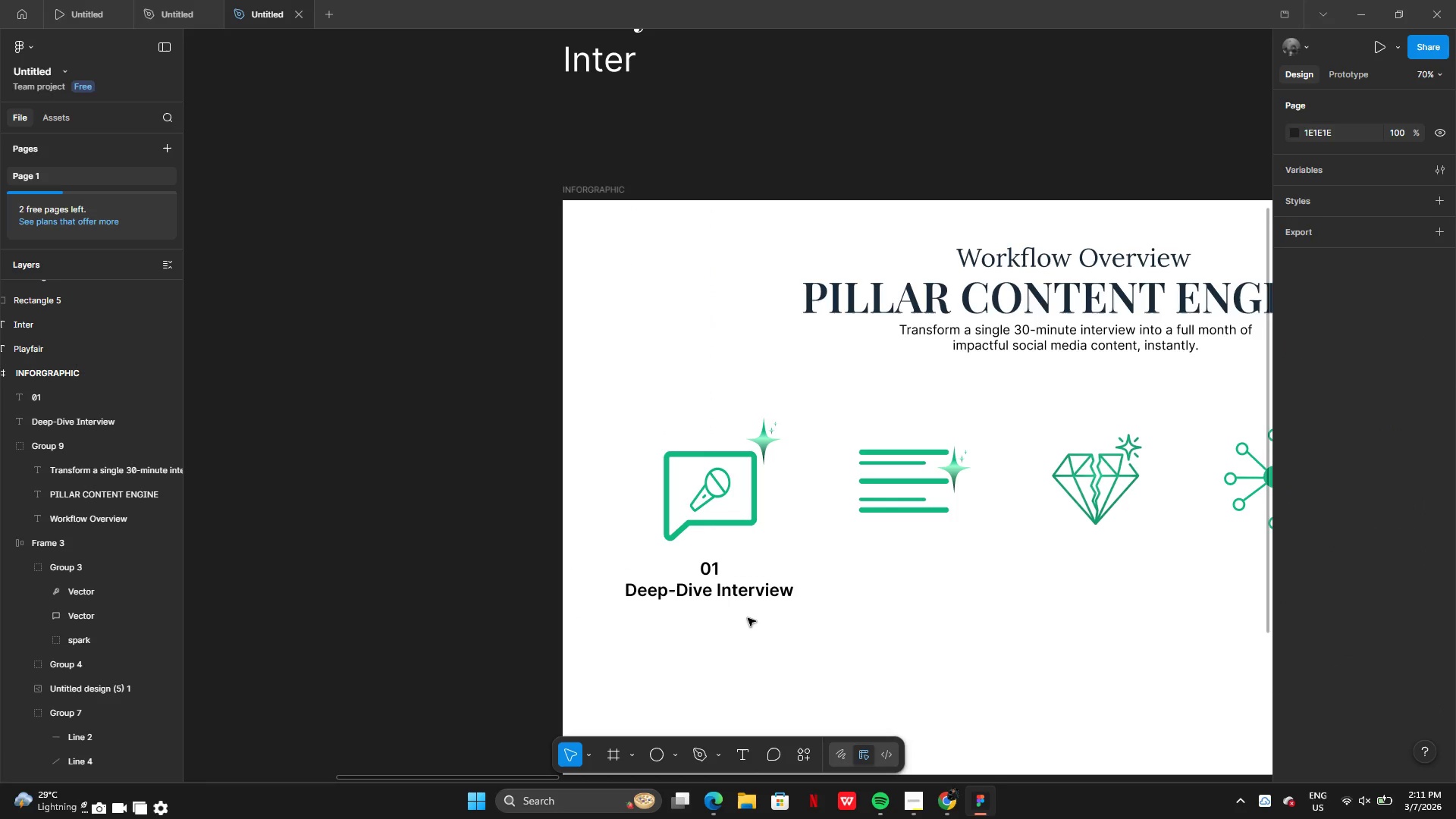 
left_click_drag(start_coordinate=[751, 624], to_coordinate=[712, 560])
 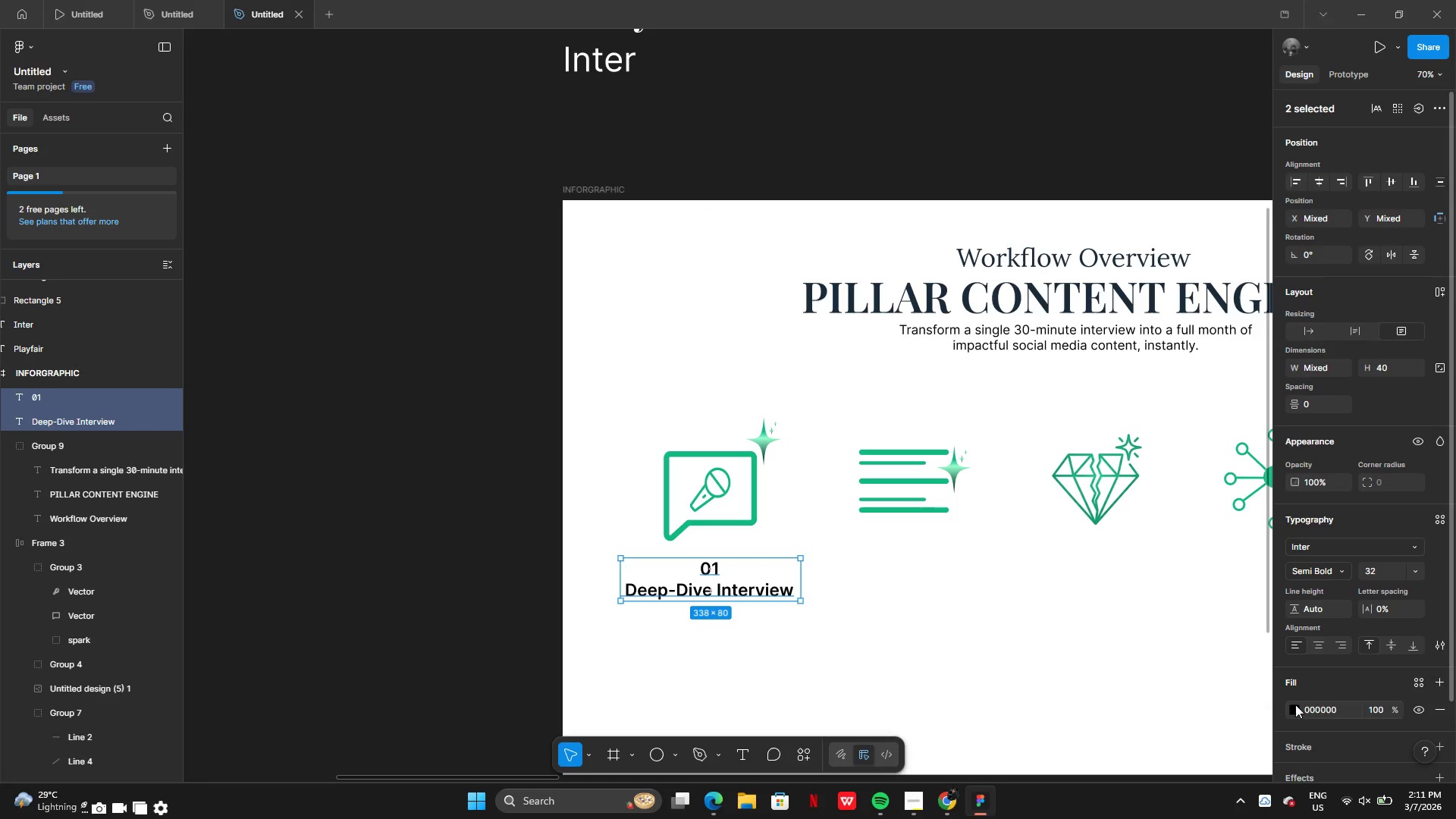 
left_click([1298, 707])
 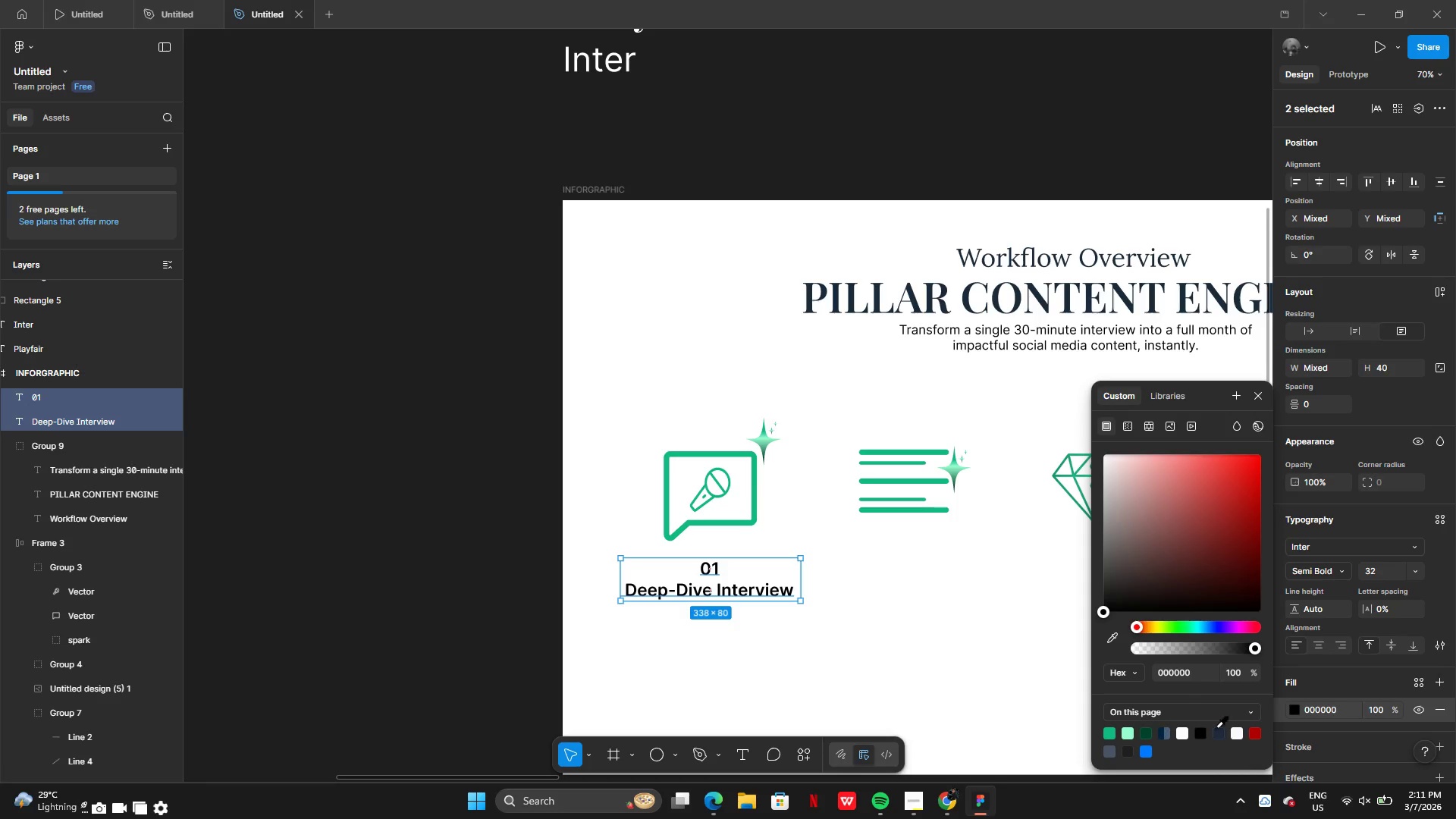 
left_click([1221, 736])
 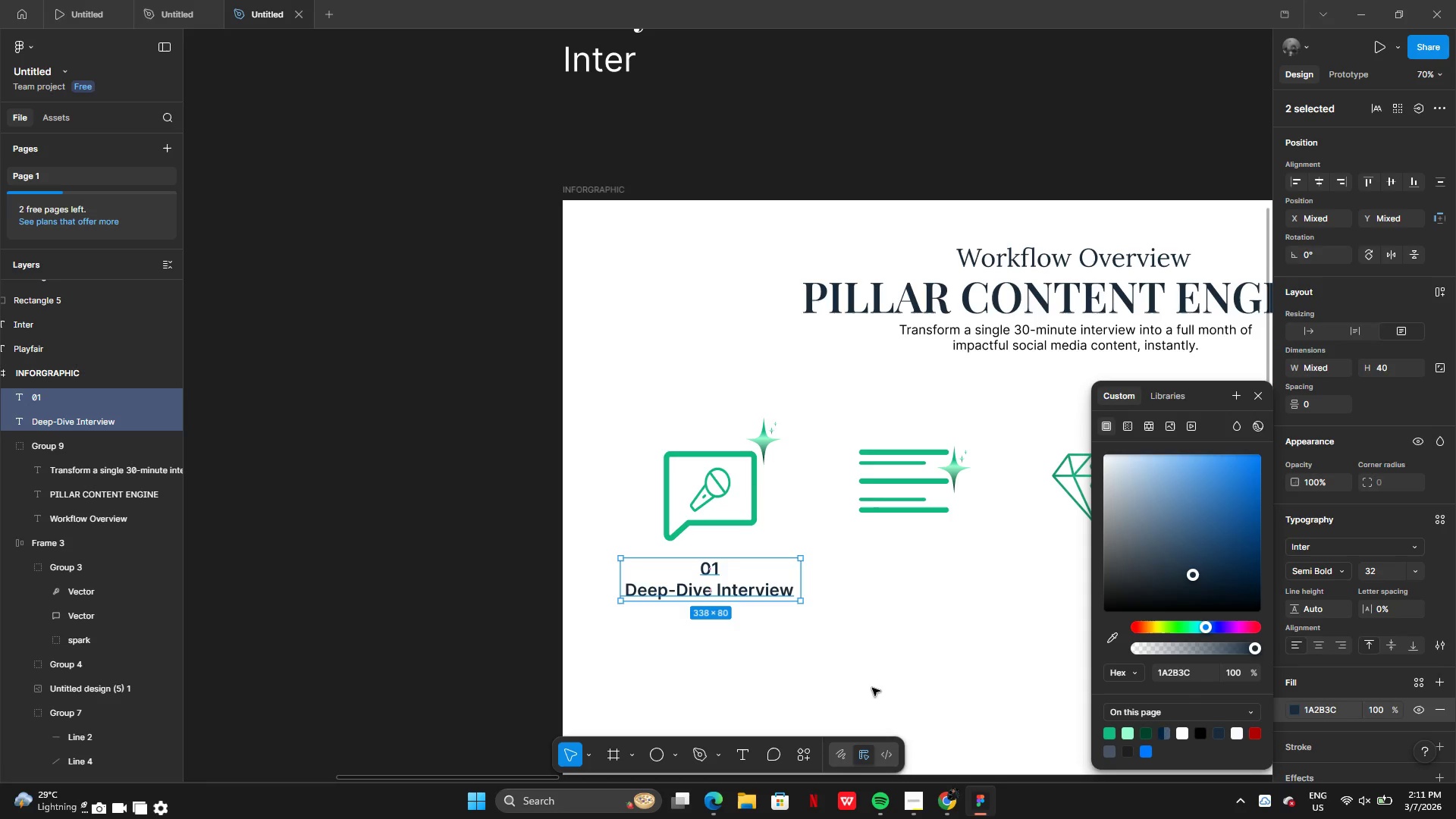 
left_click([861, 684])
 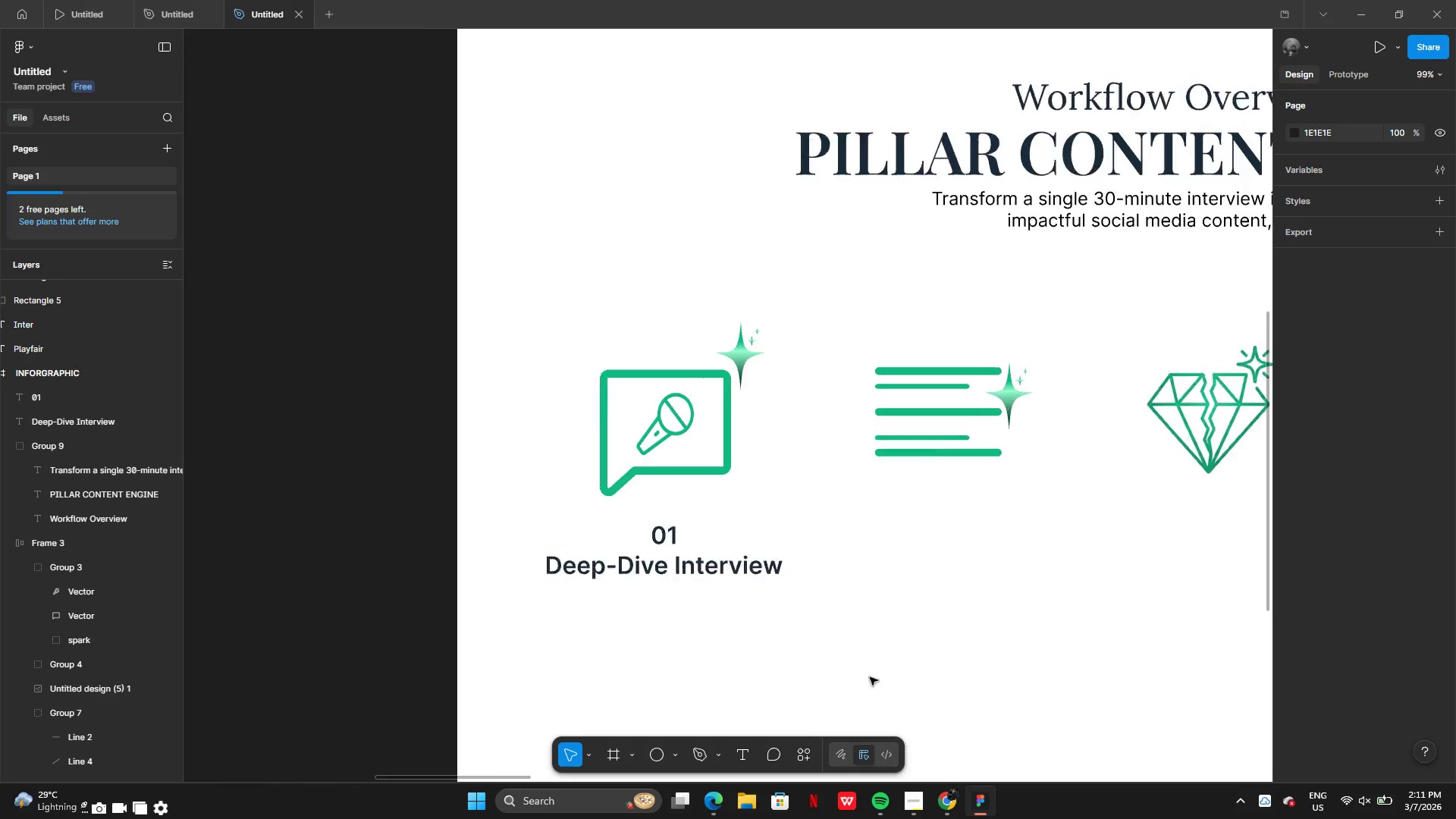 
left_click([715, 558])
 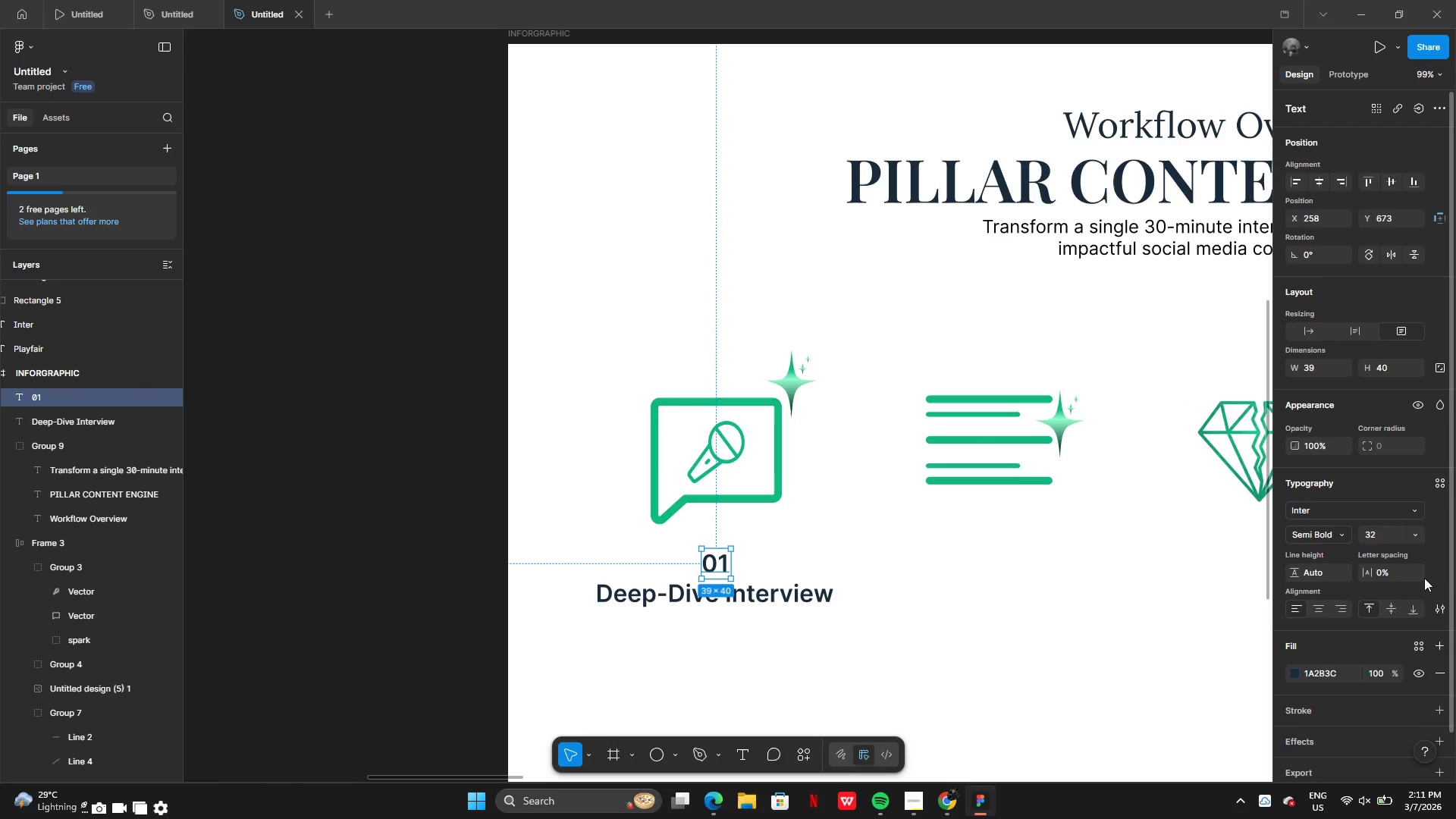 
left_click([1418, 540])
 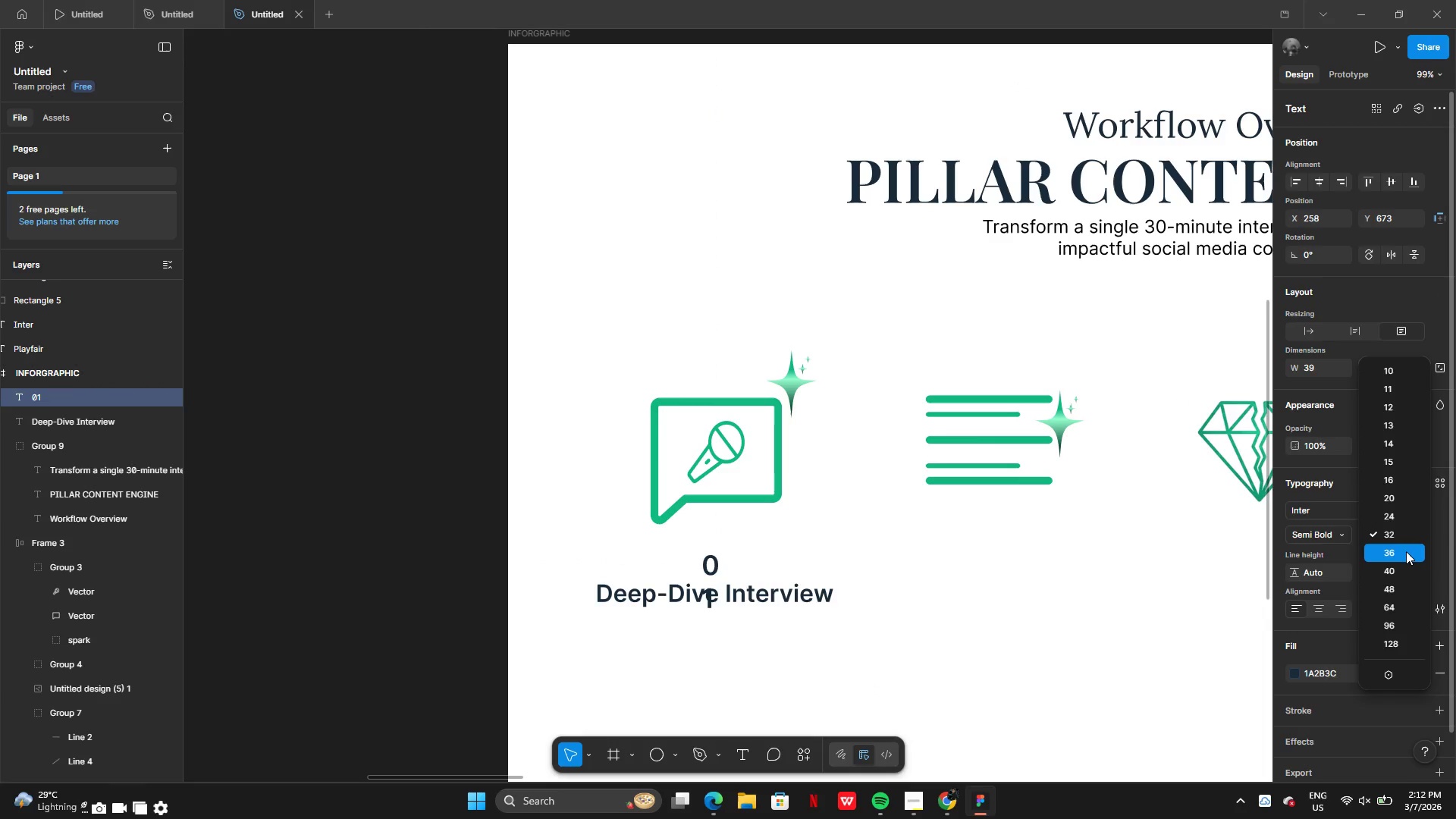 
left_click([1406, 551])
 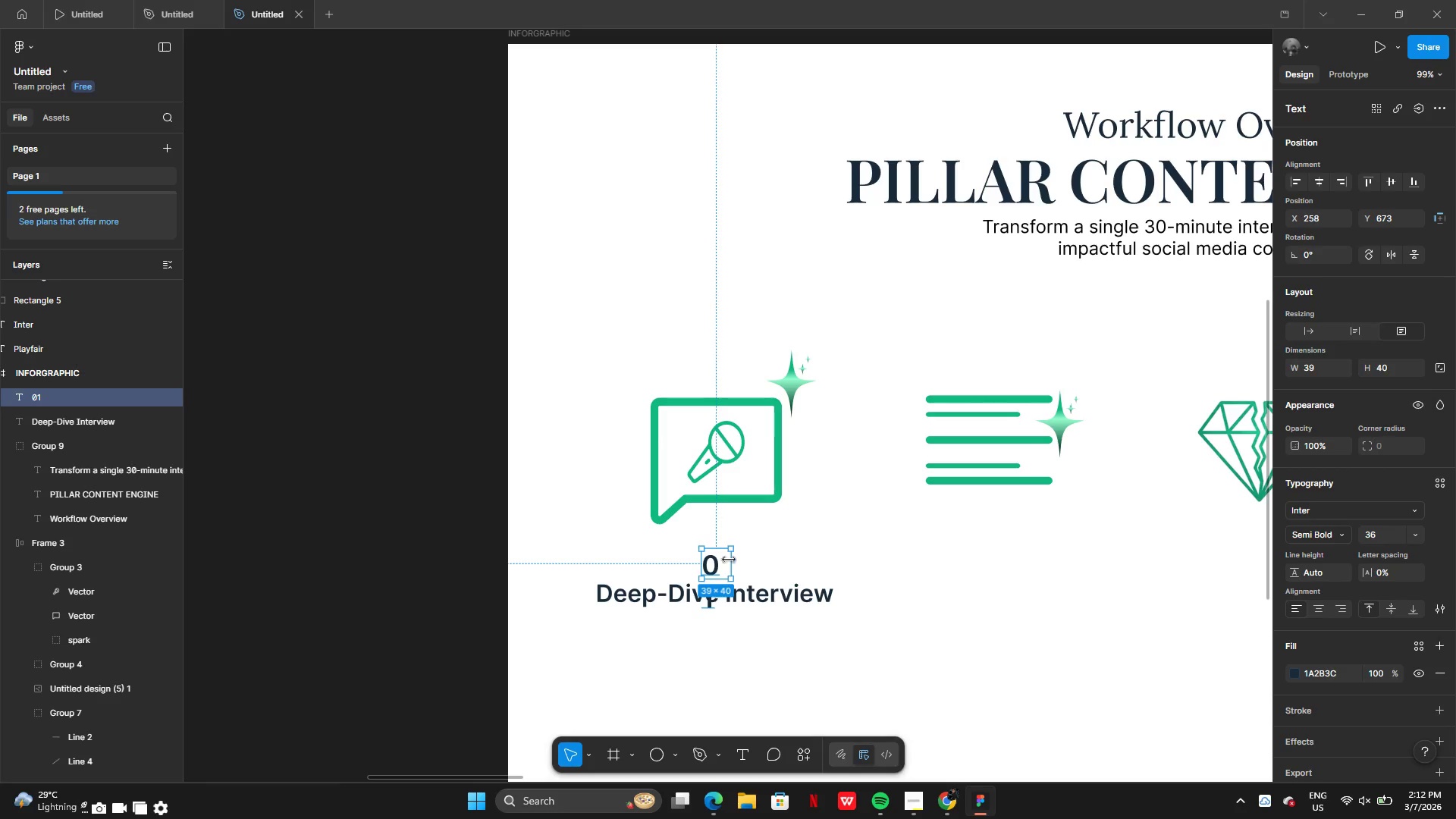 
left_click_drag(start_coordinate=[729, 561], to_coordinate=[746, 561])
 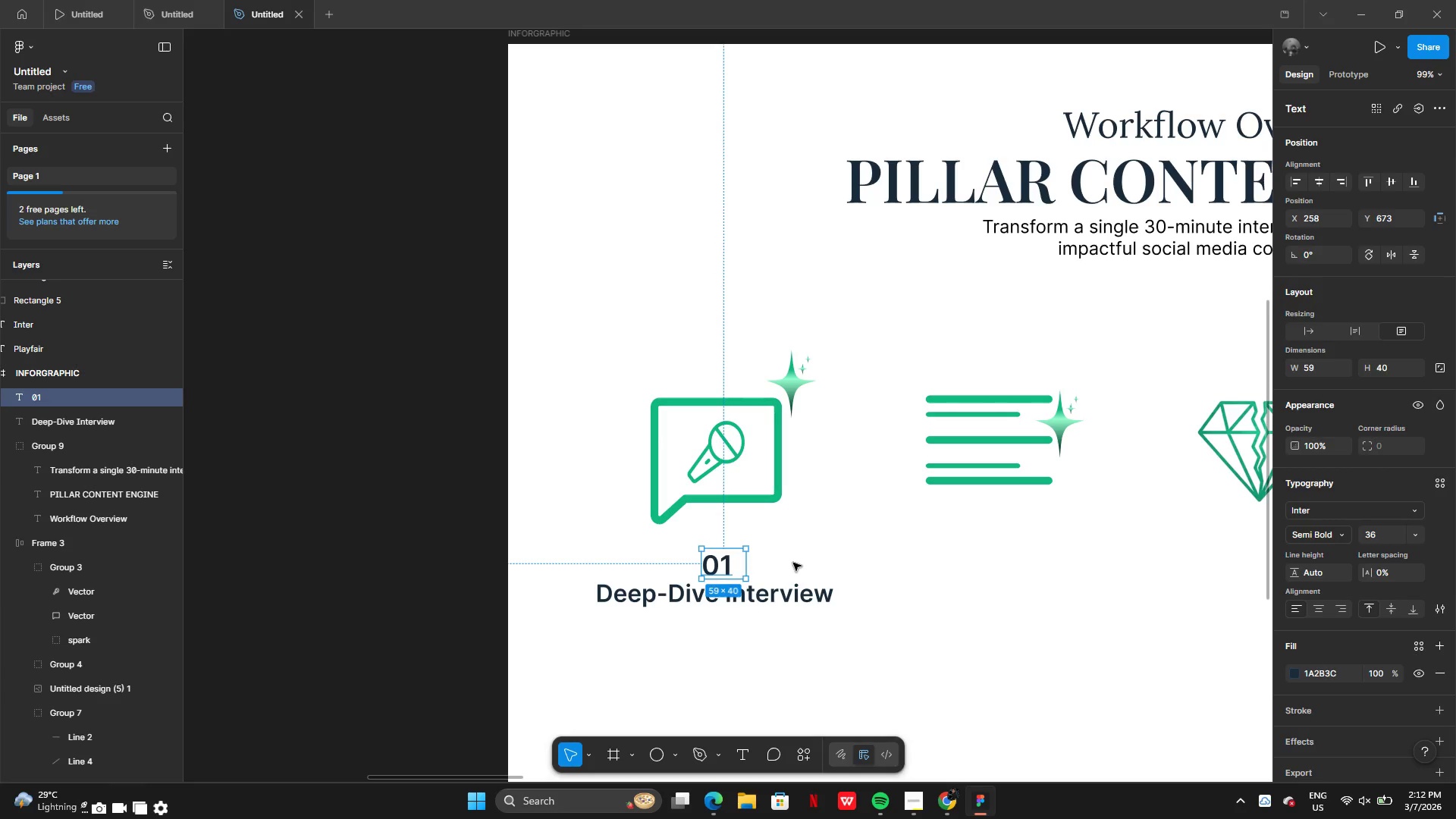 
left_click([793, 563])
 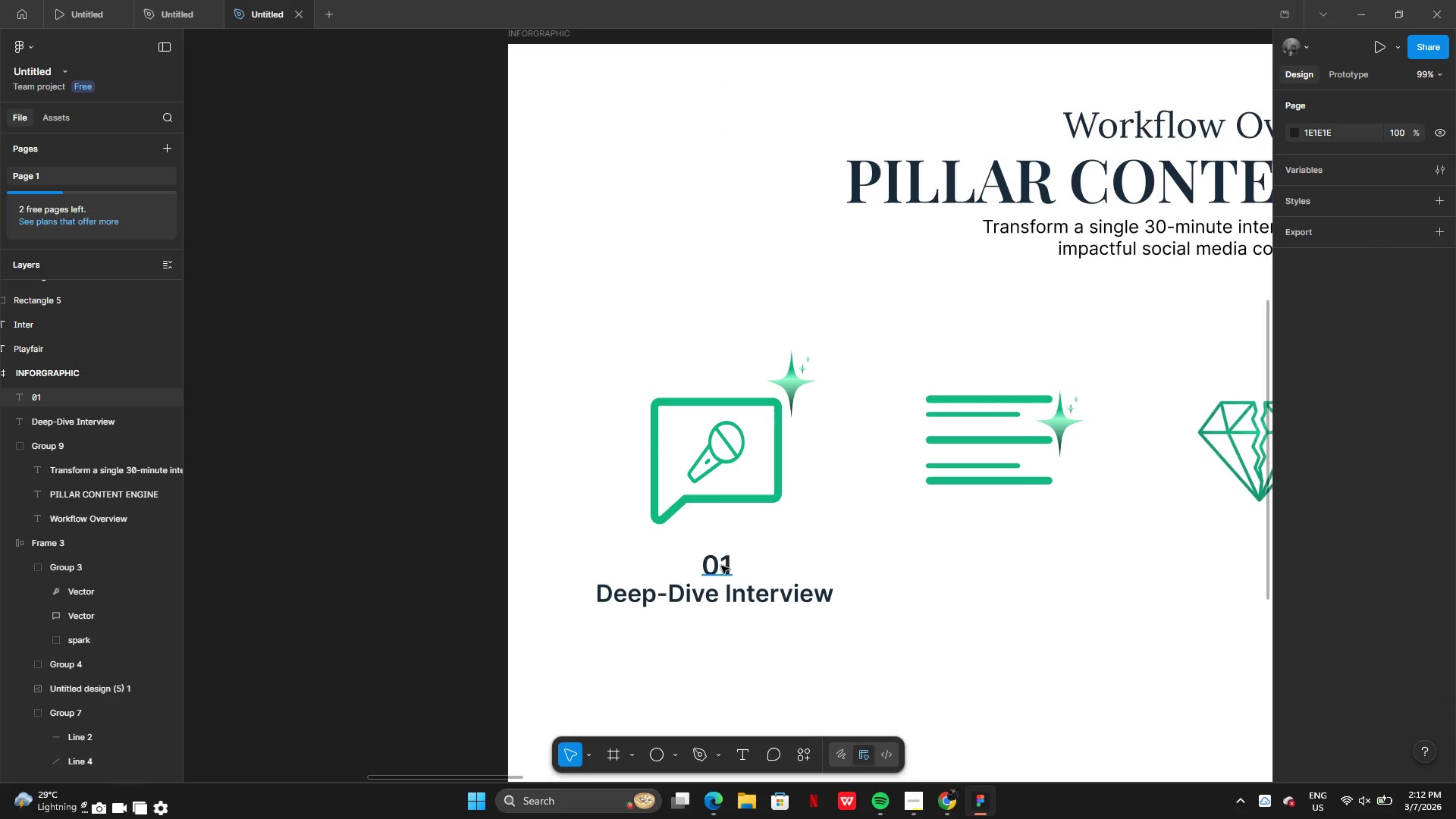 
left_click_drag(start_coordinate=[720, 567], to_coordinate=[614, 563])
 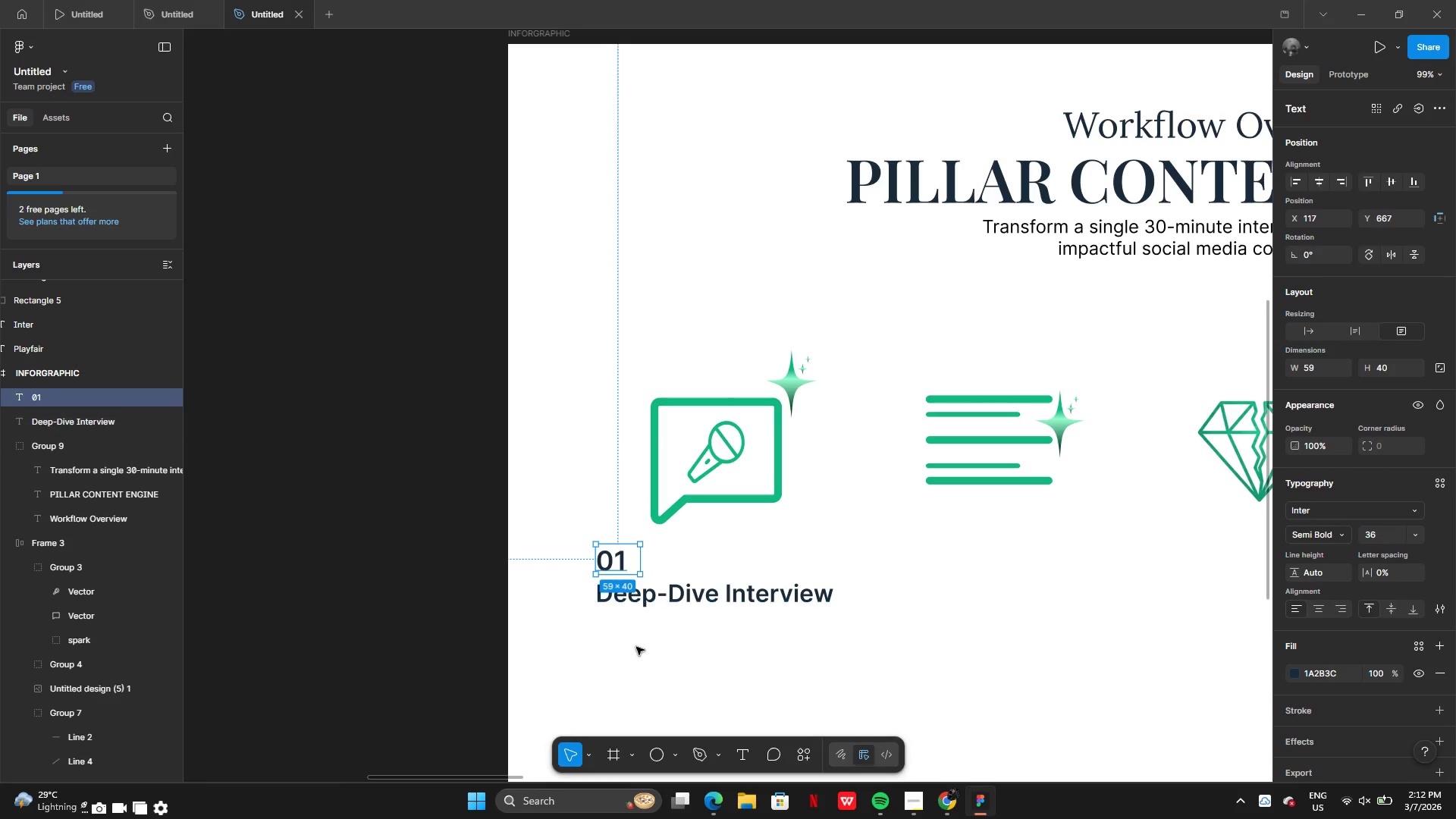 
left_click([636, 647])
 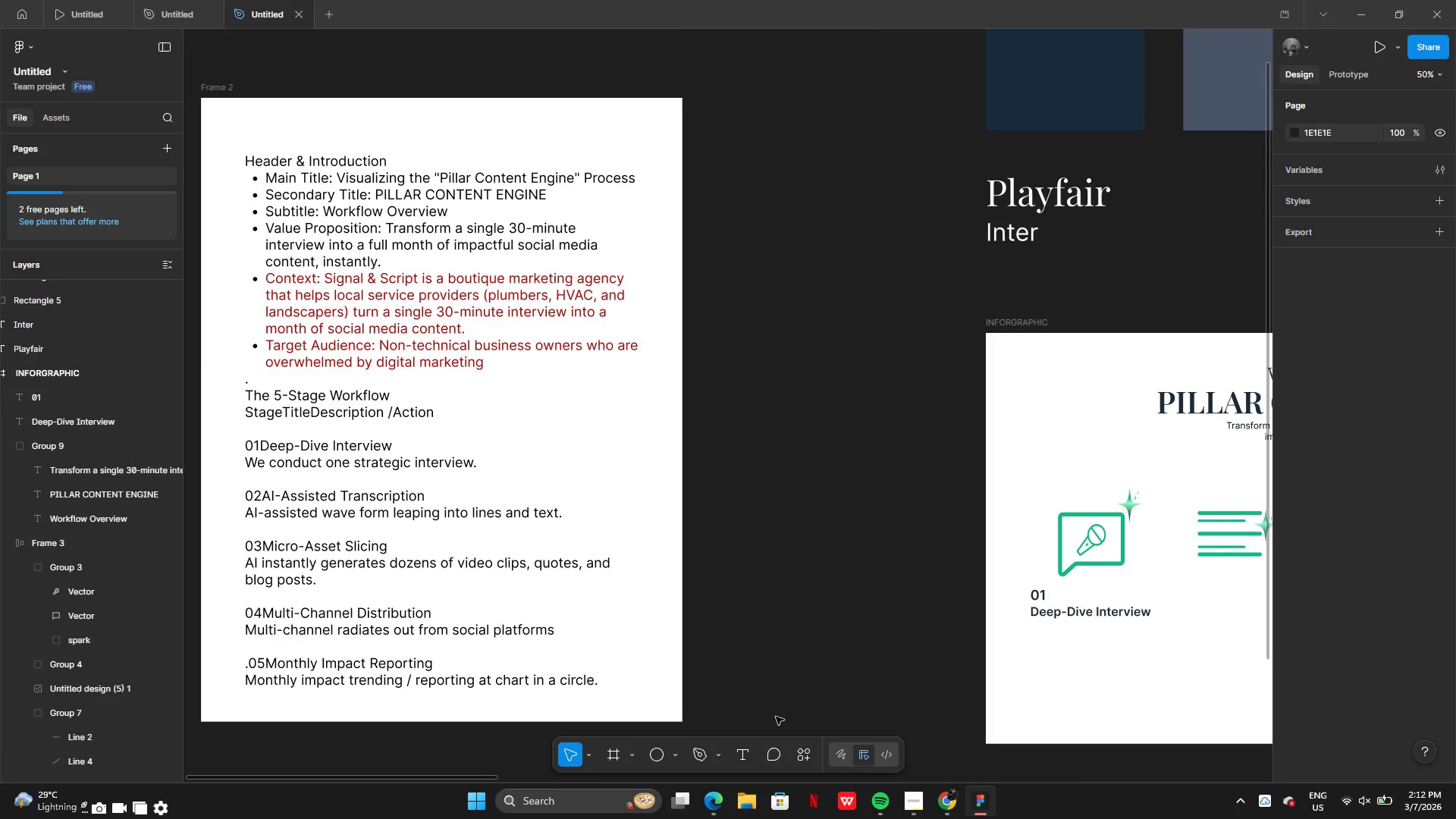 
wait(13.06)
 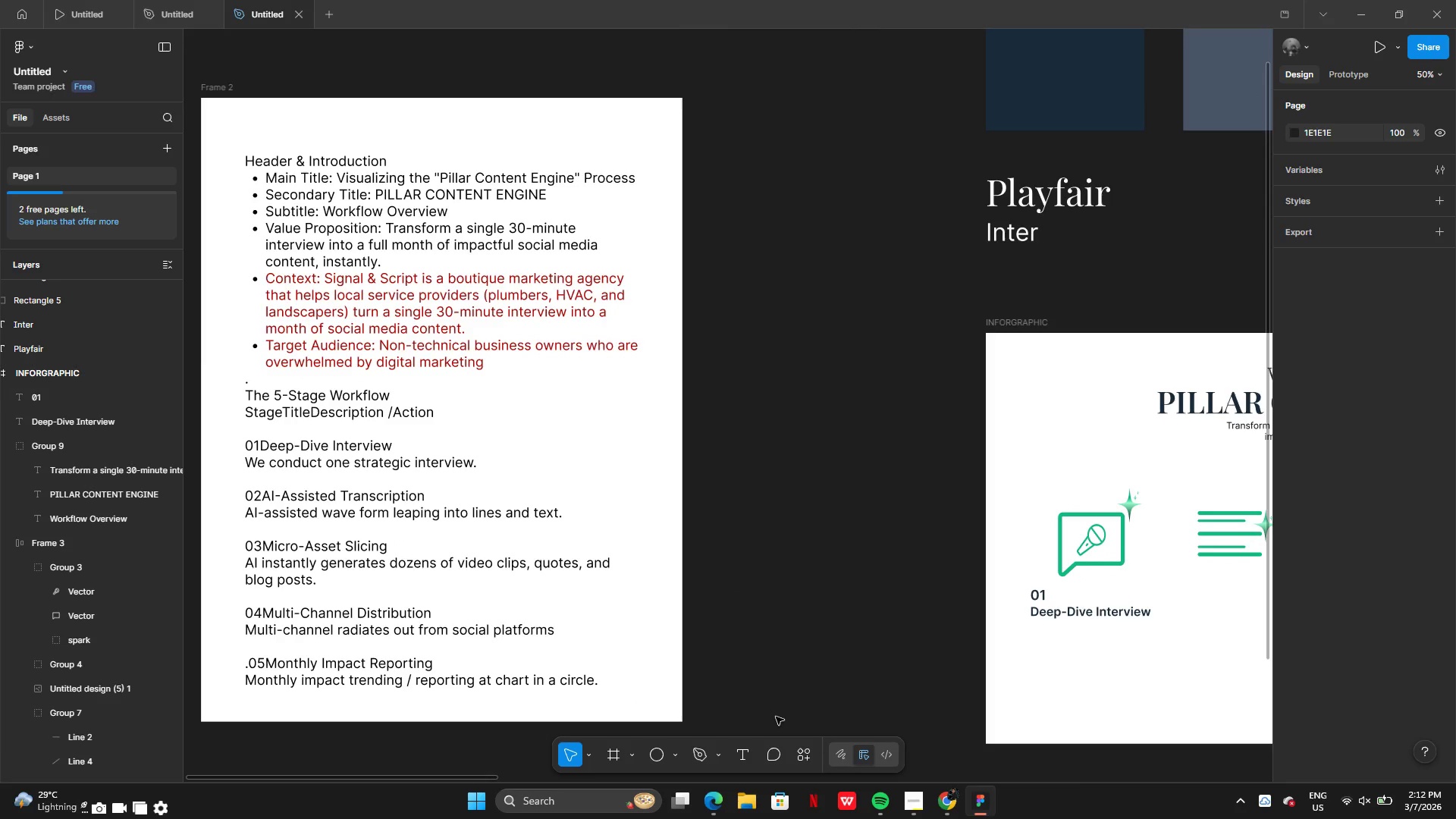 
left_click([811, 615])
 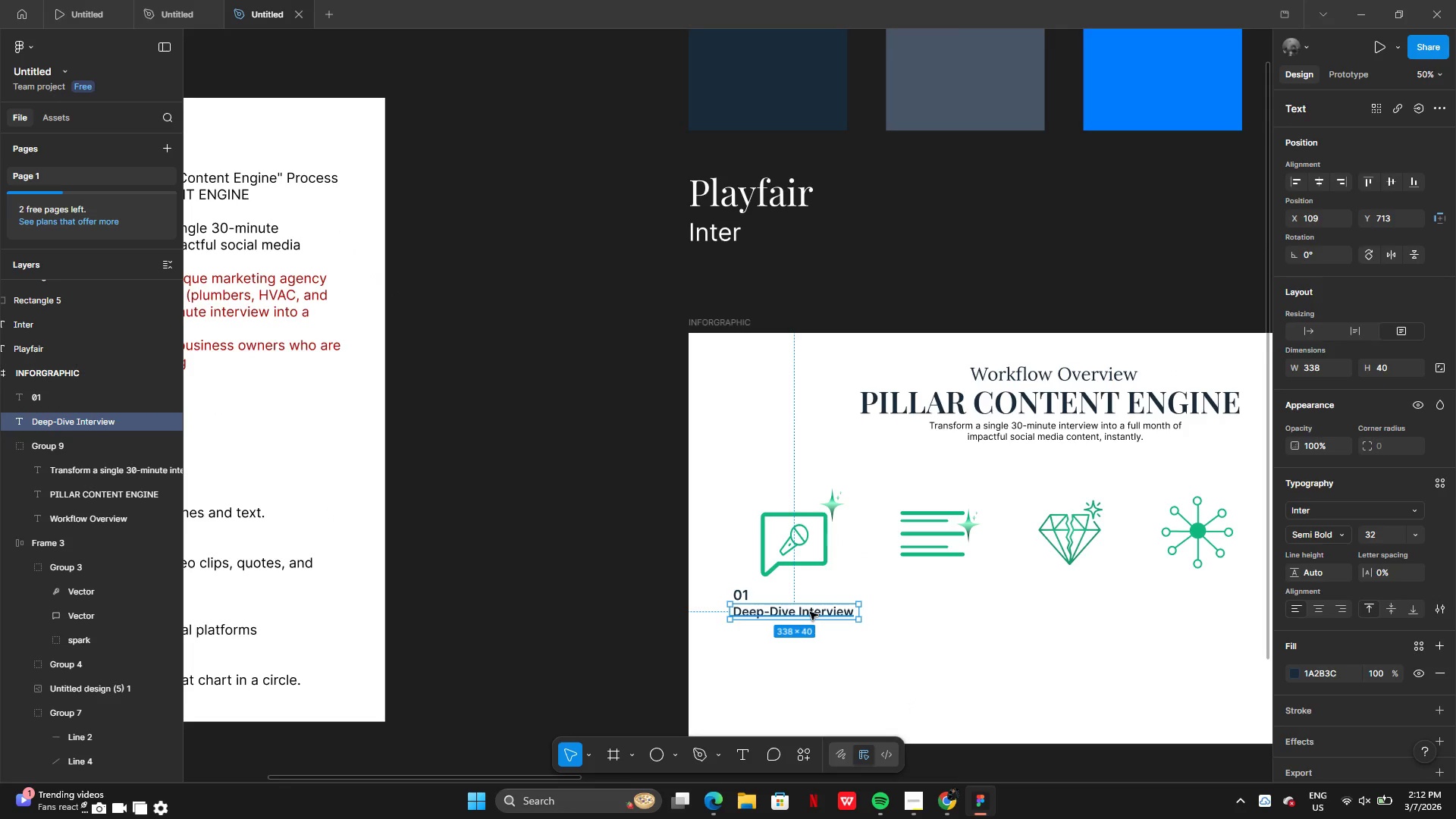 
hold_key(key=AltLeft, duration=0.62)
left_click_drag(start_coordinate=[811, 610], to_coordinate=[880, 613])
 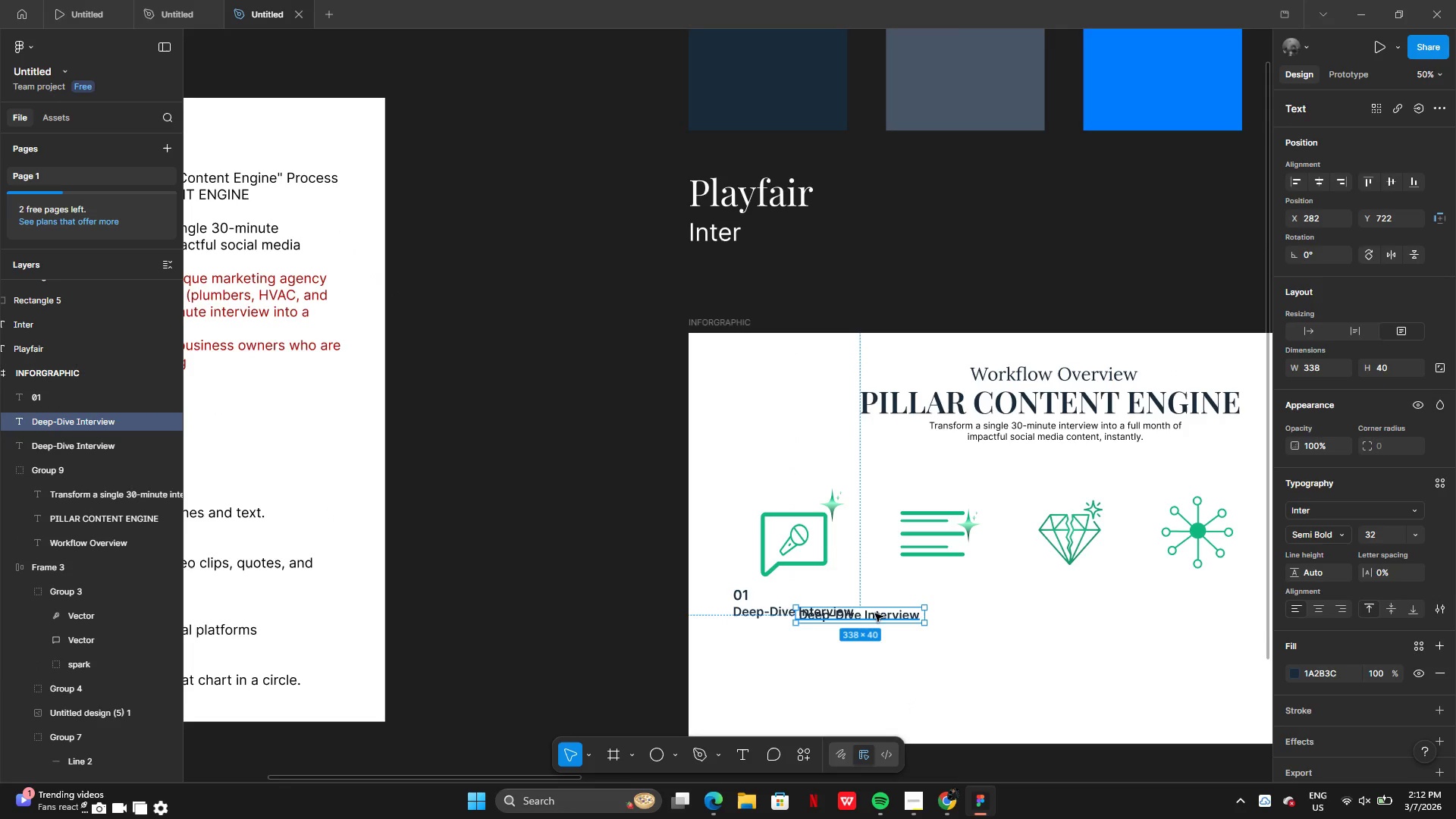 
left_click_drag(start_coordinate=[875, 613], to_coordinate=[955, 610])
 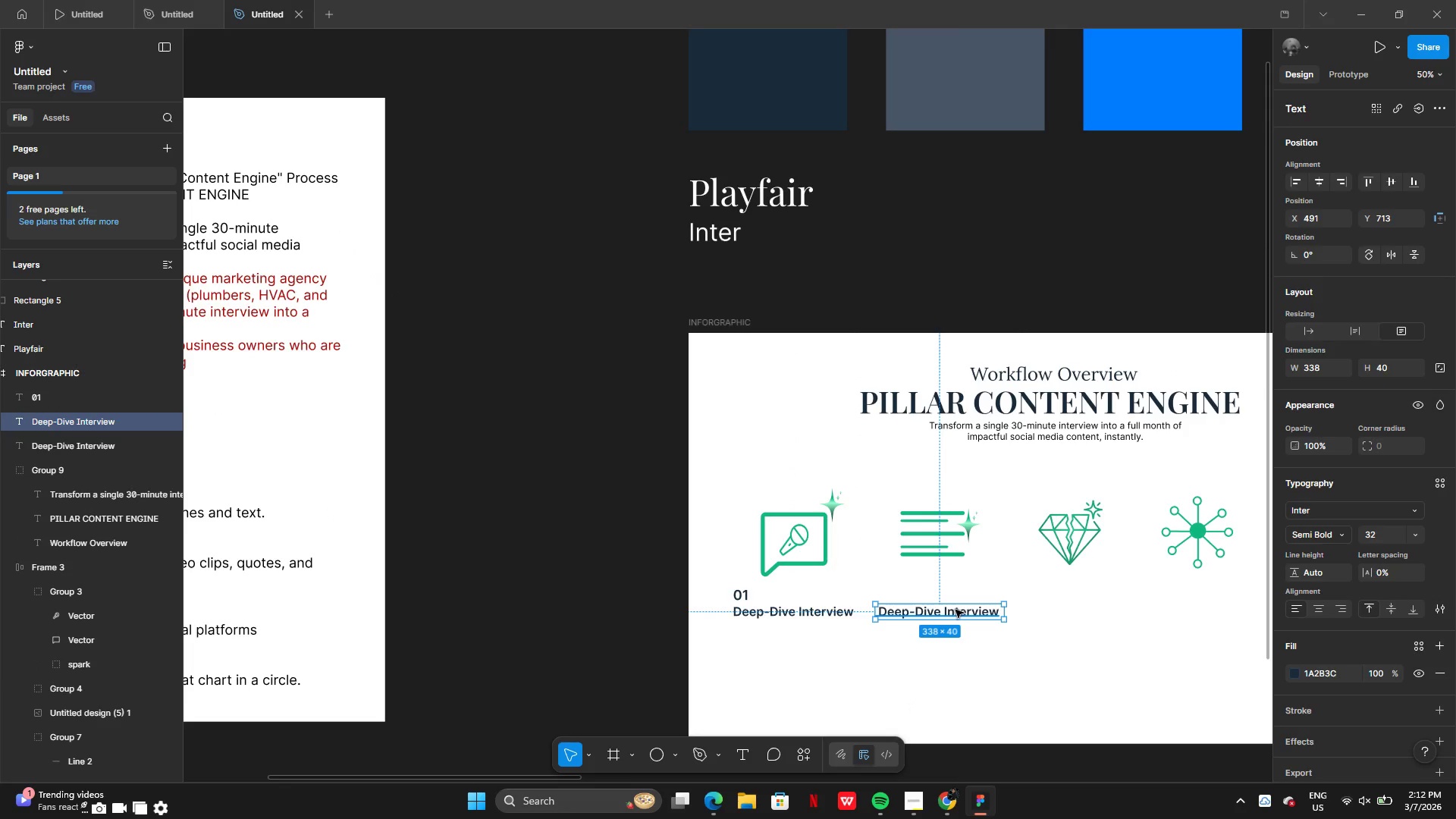 
double_click([956, 610])
 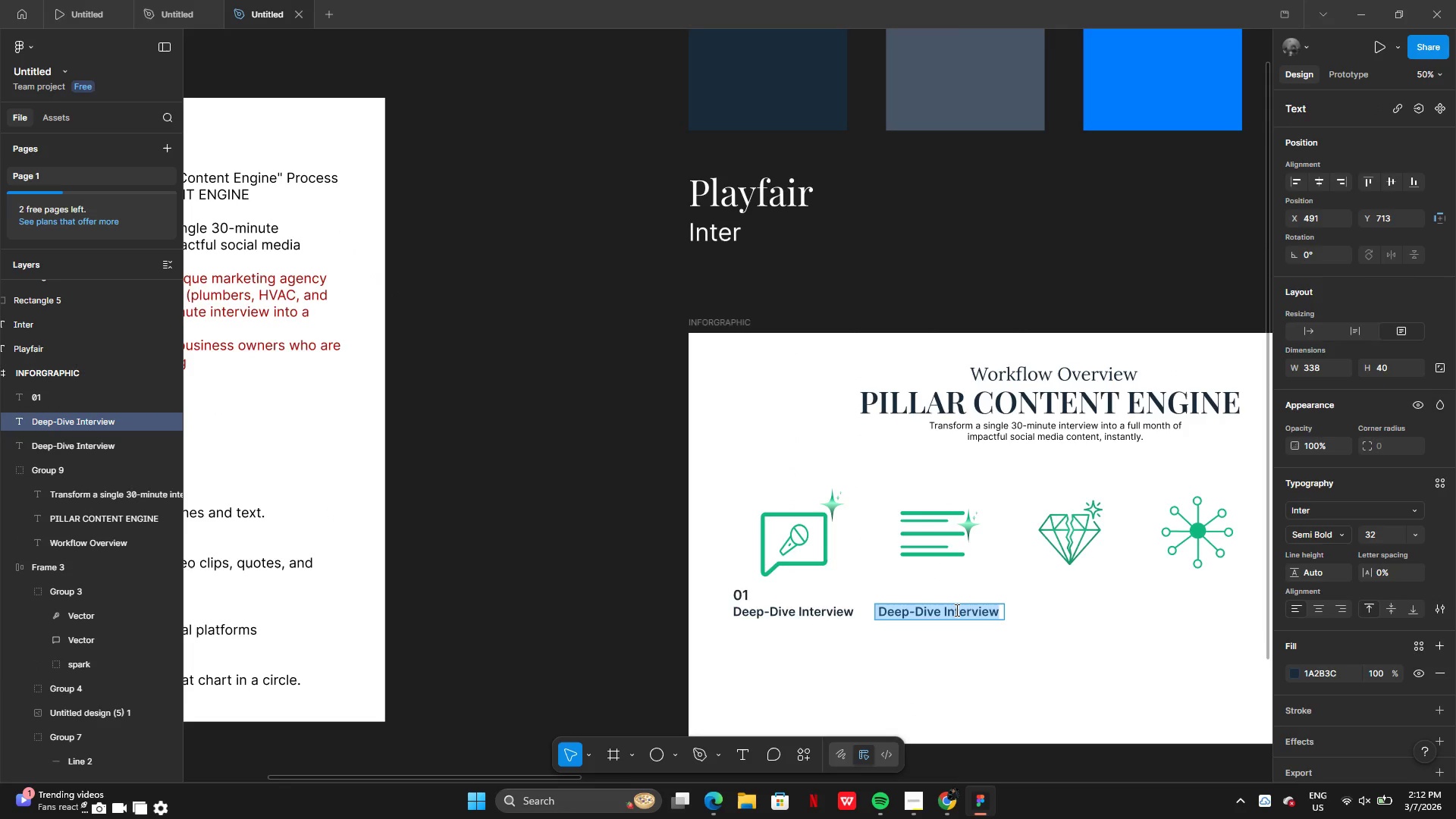 
type(AI-)
 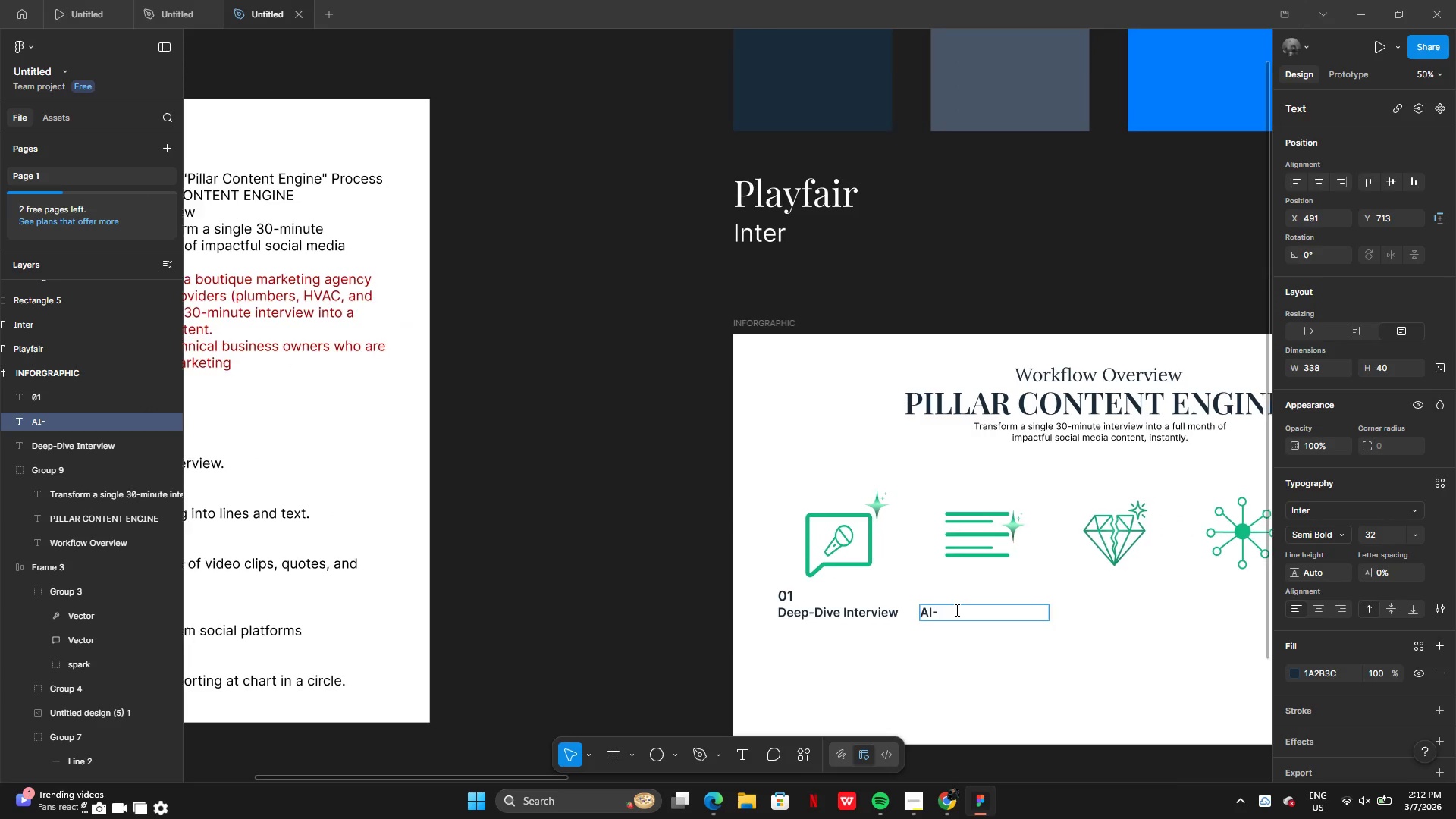 
type(Assisted)
 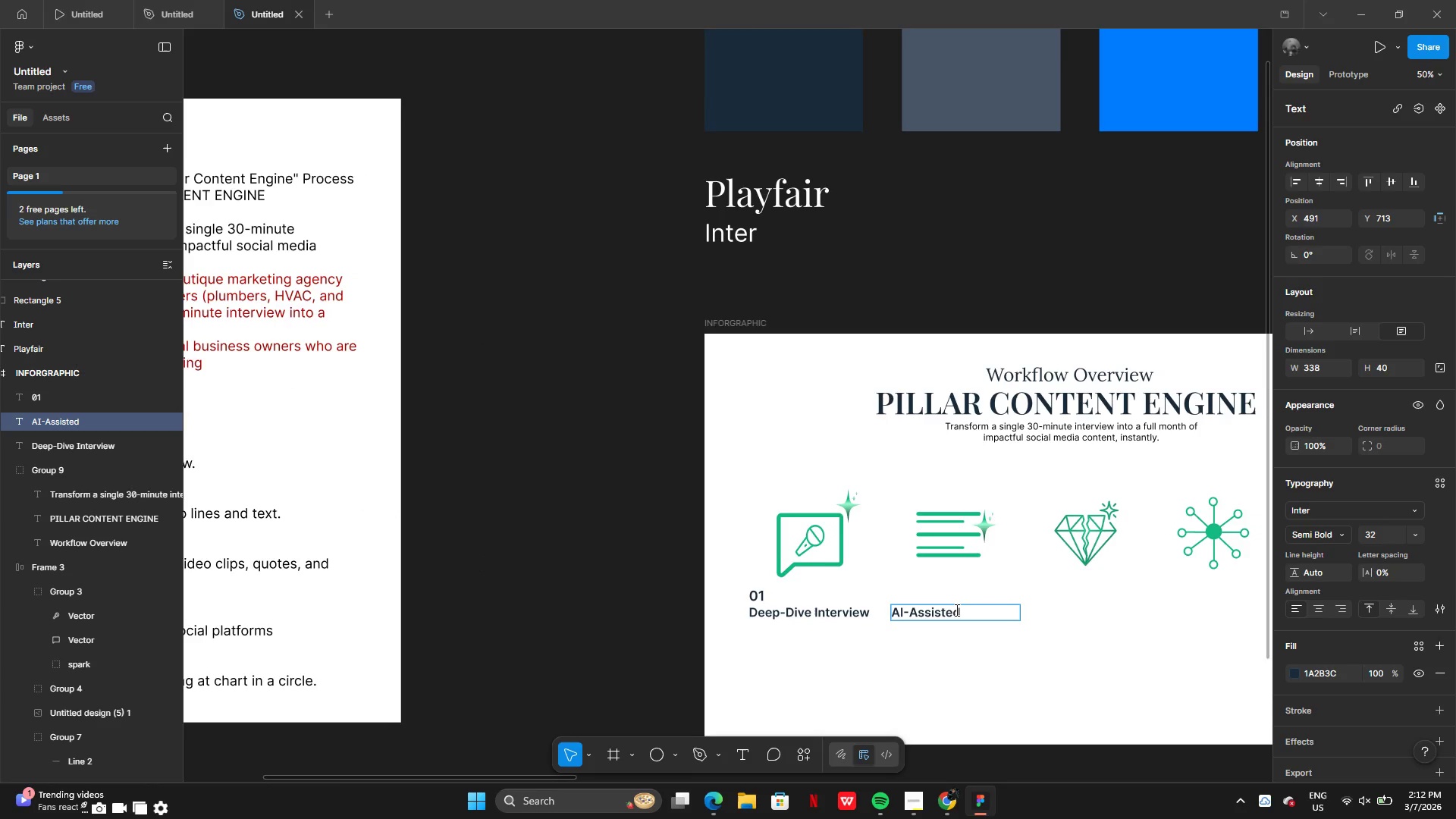 
type( Transcription)
 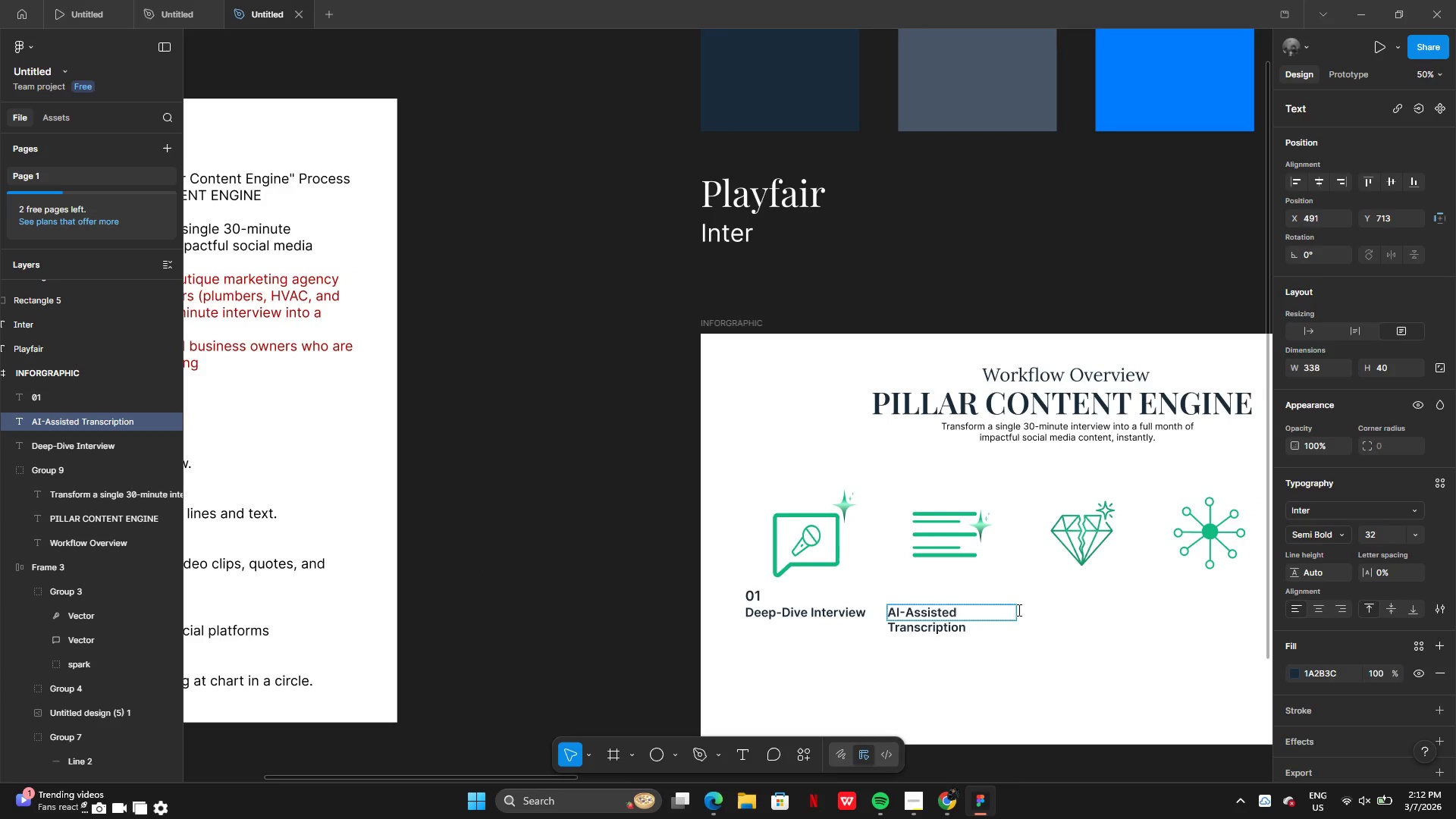 
left_click([1030, 623])
 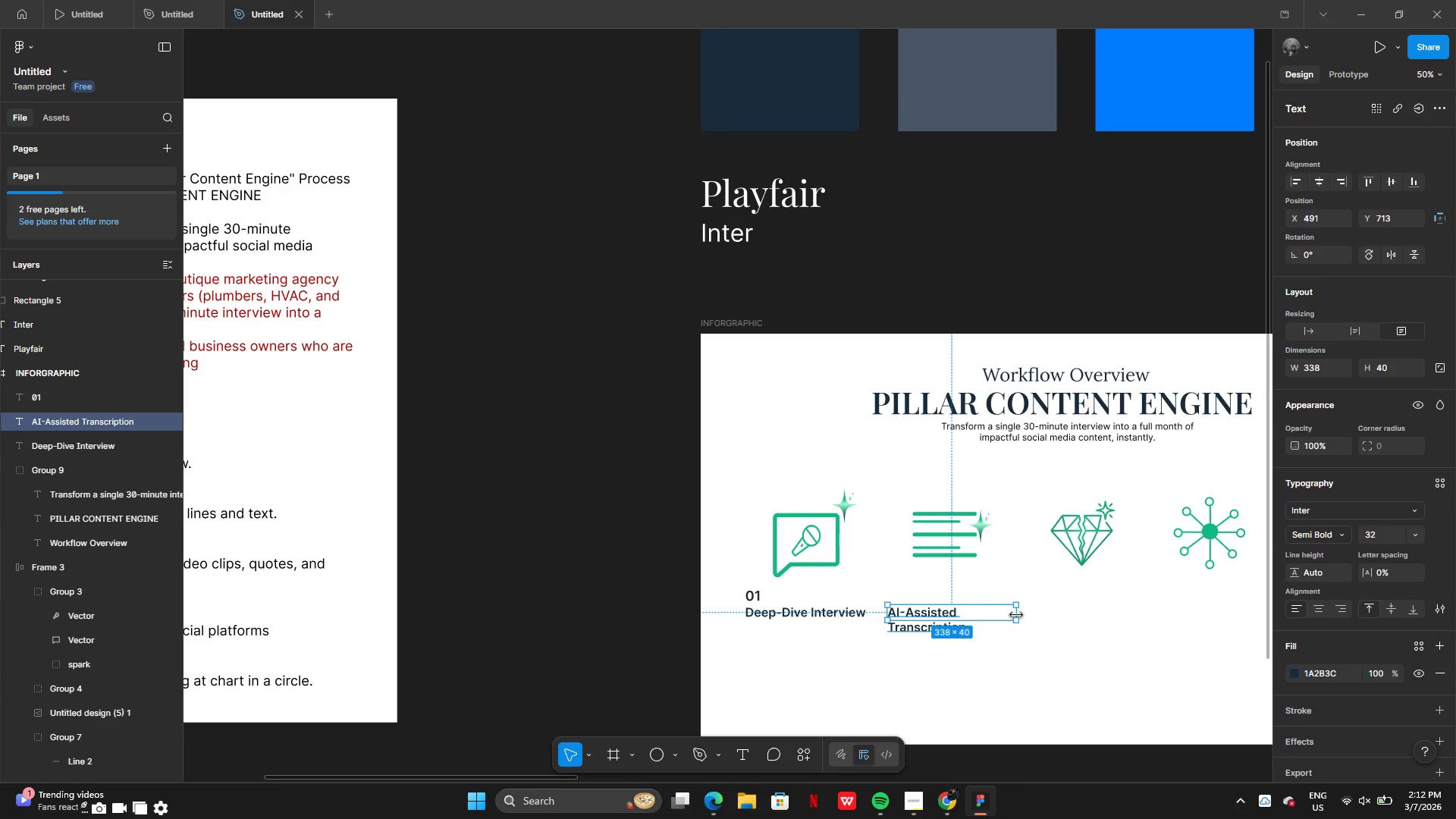 
left_click_drag(start_coordinate=[1016, 615], to_coordinate=[1039, 616])
 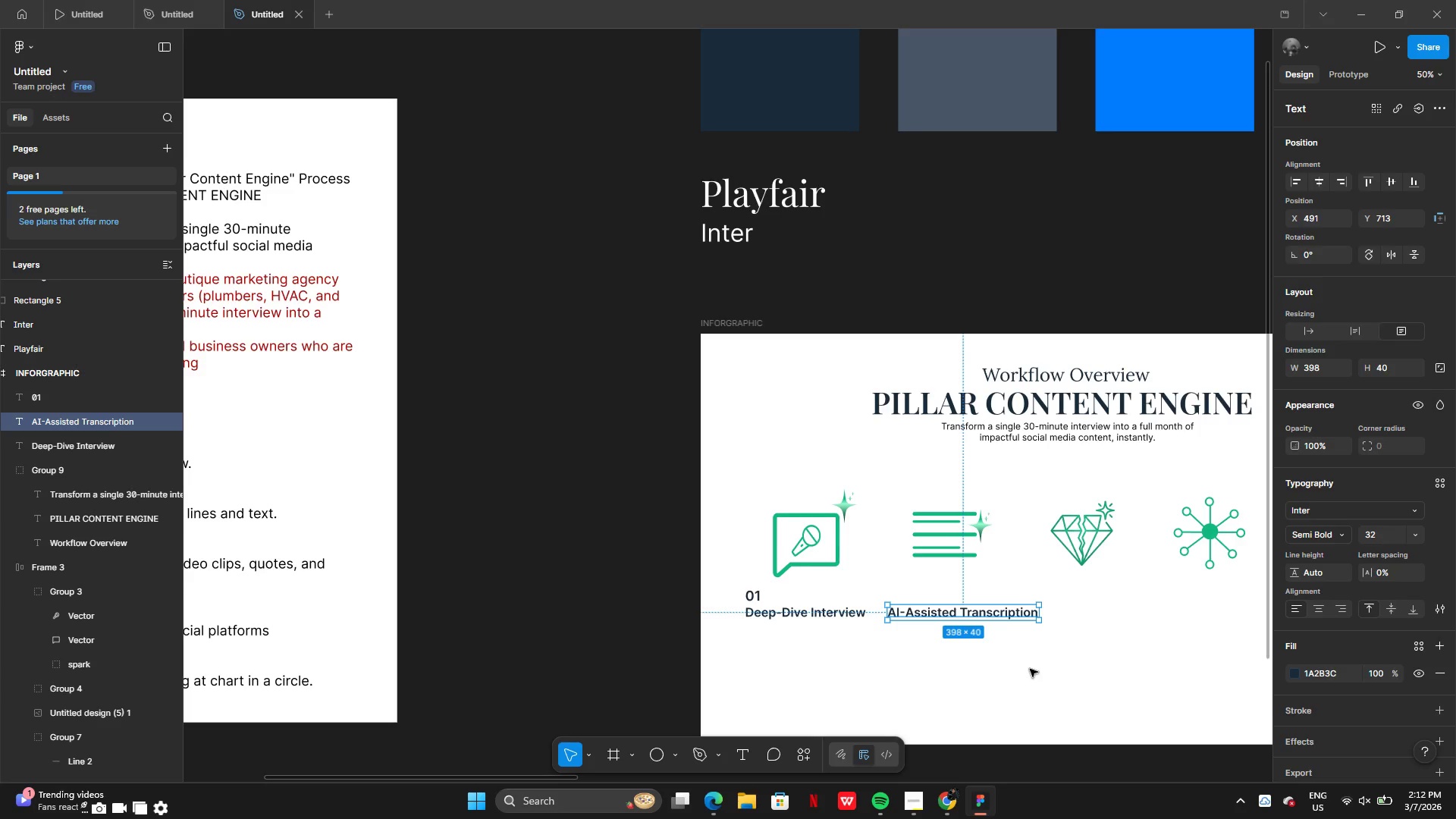 
left_click([1030, 669])
 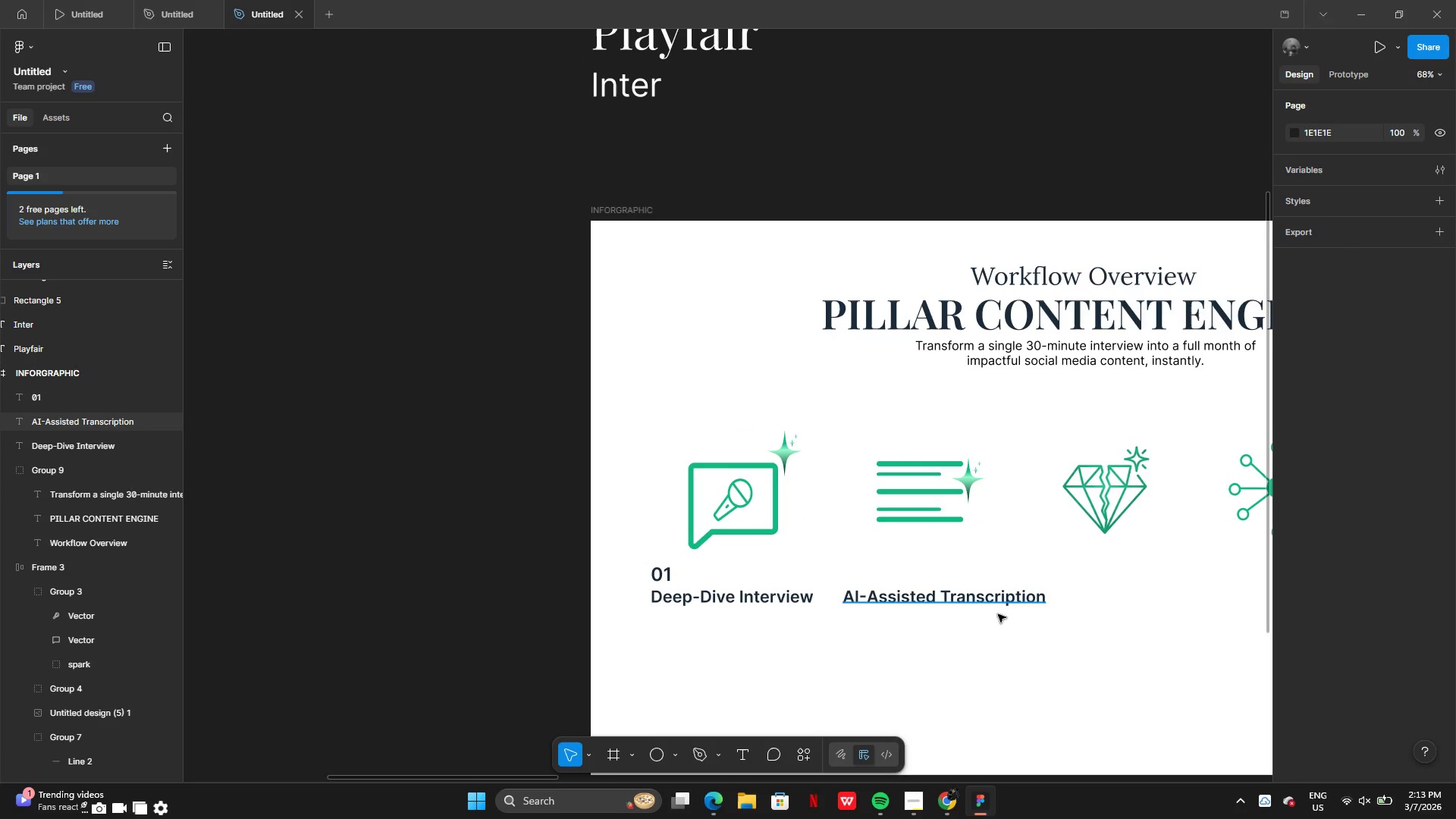 
wait(6.09)
 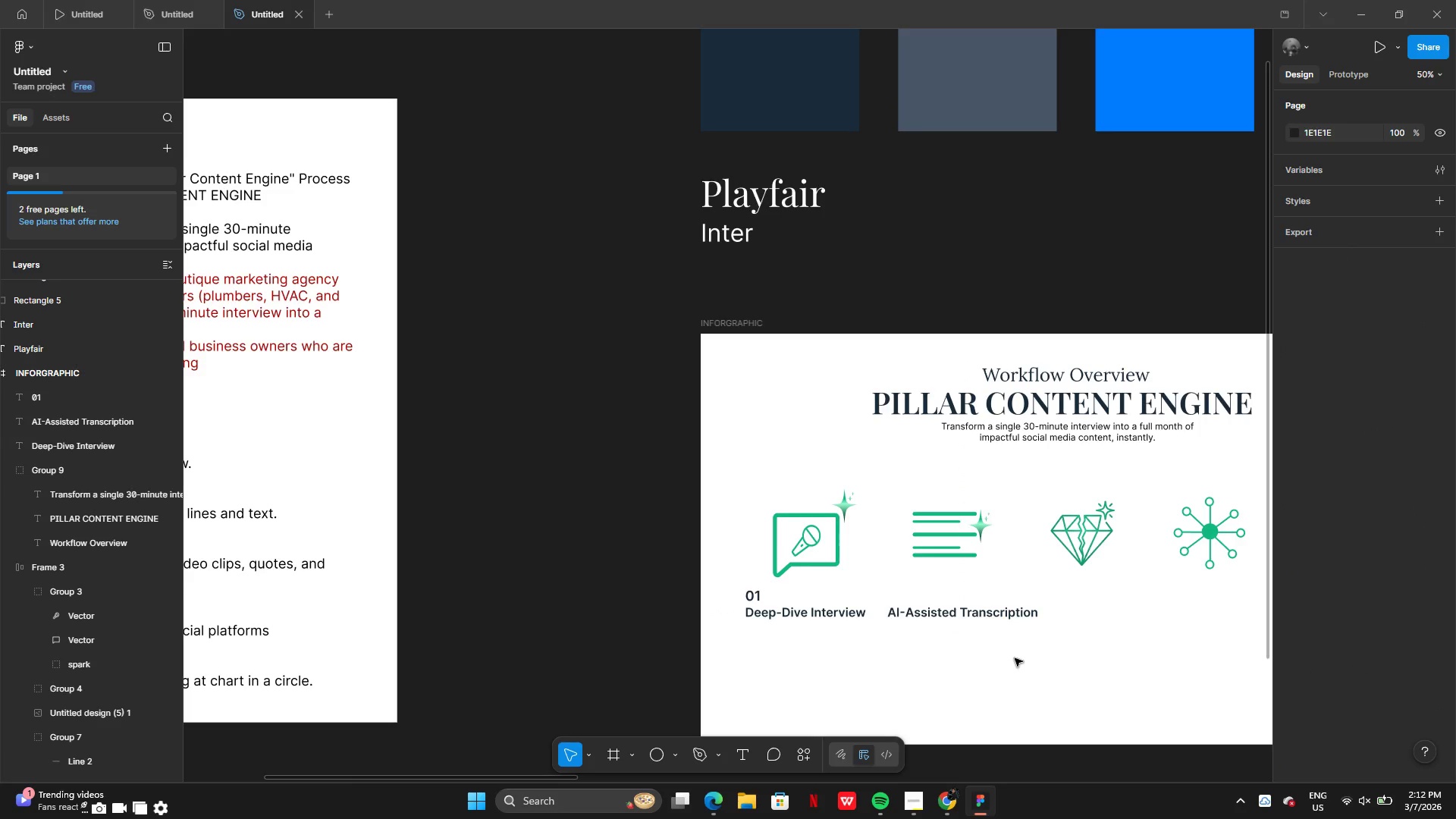 
left_click_drag(start_coordinate=[946, 636], to_coordinate=[777, 616])
 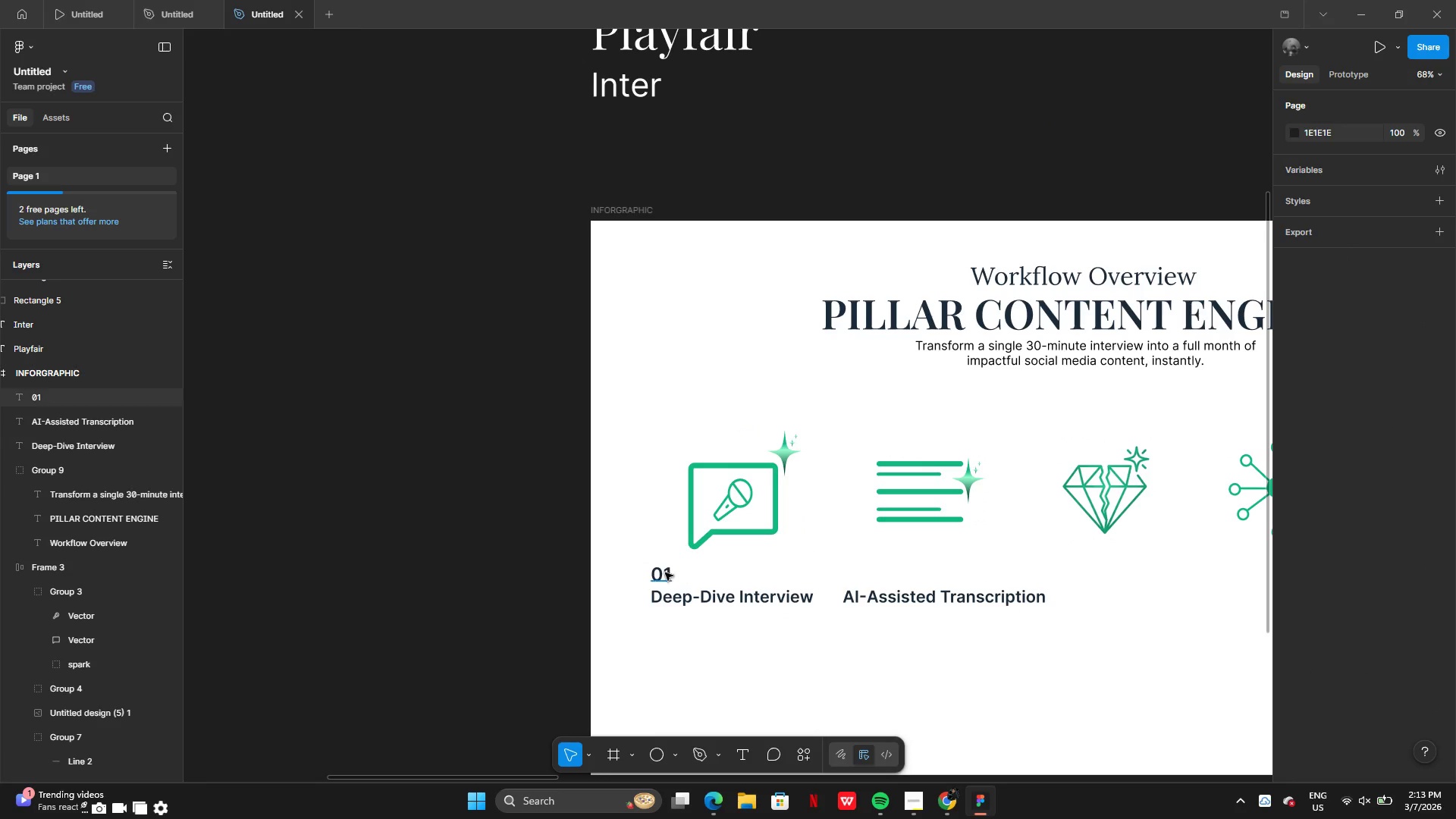 
left_click([663, 573])
 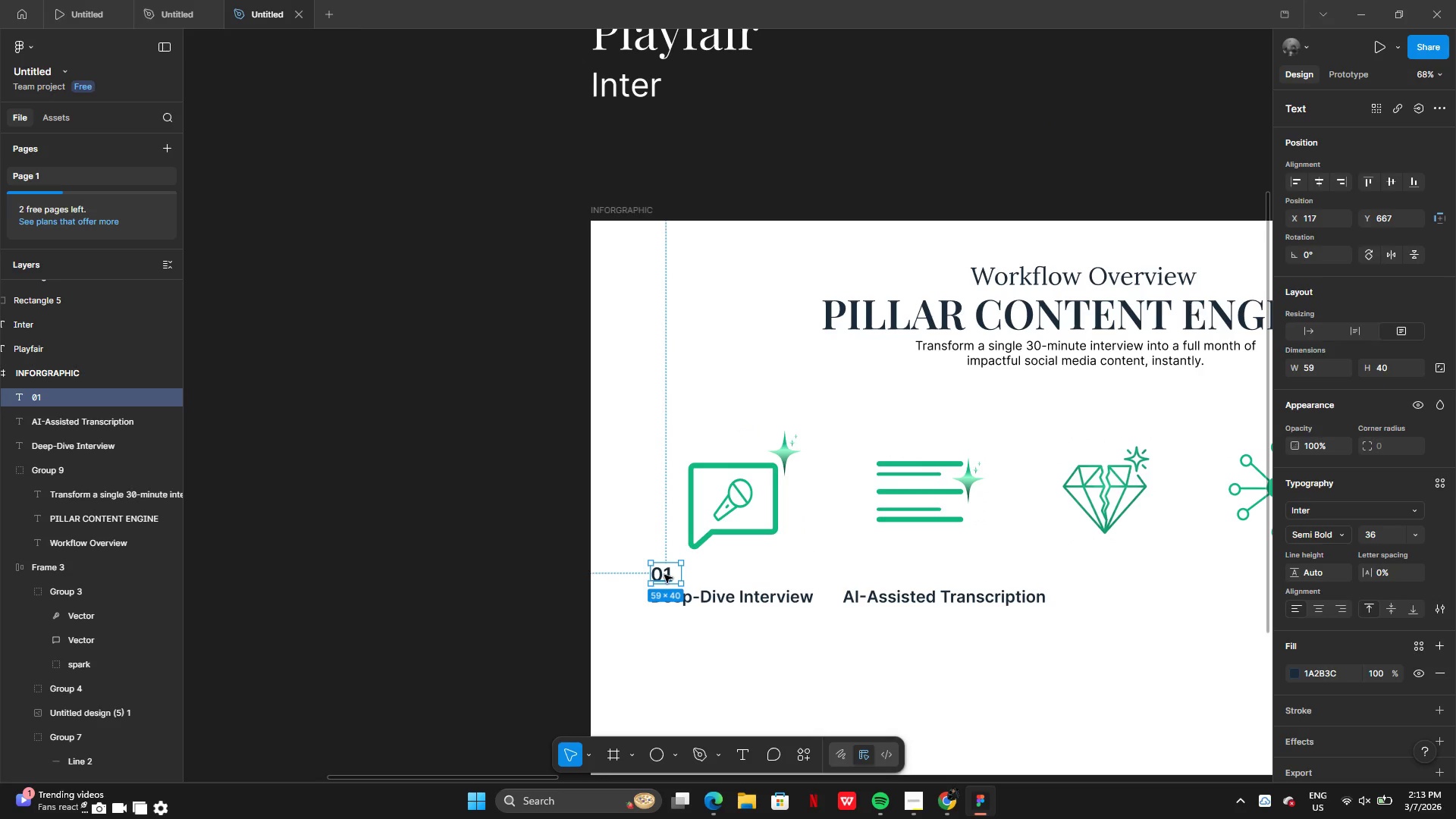 
left_click_drag(start_coordinate=[664, 575], to_coordinate=[666, 435])
 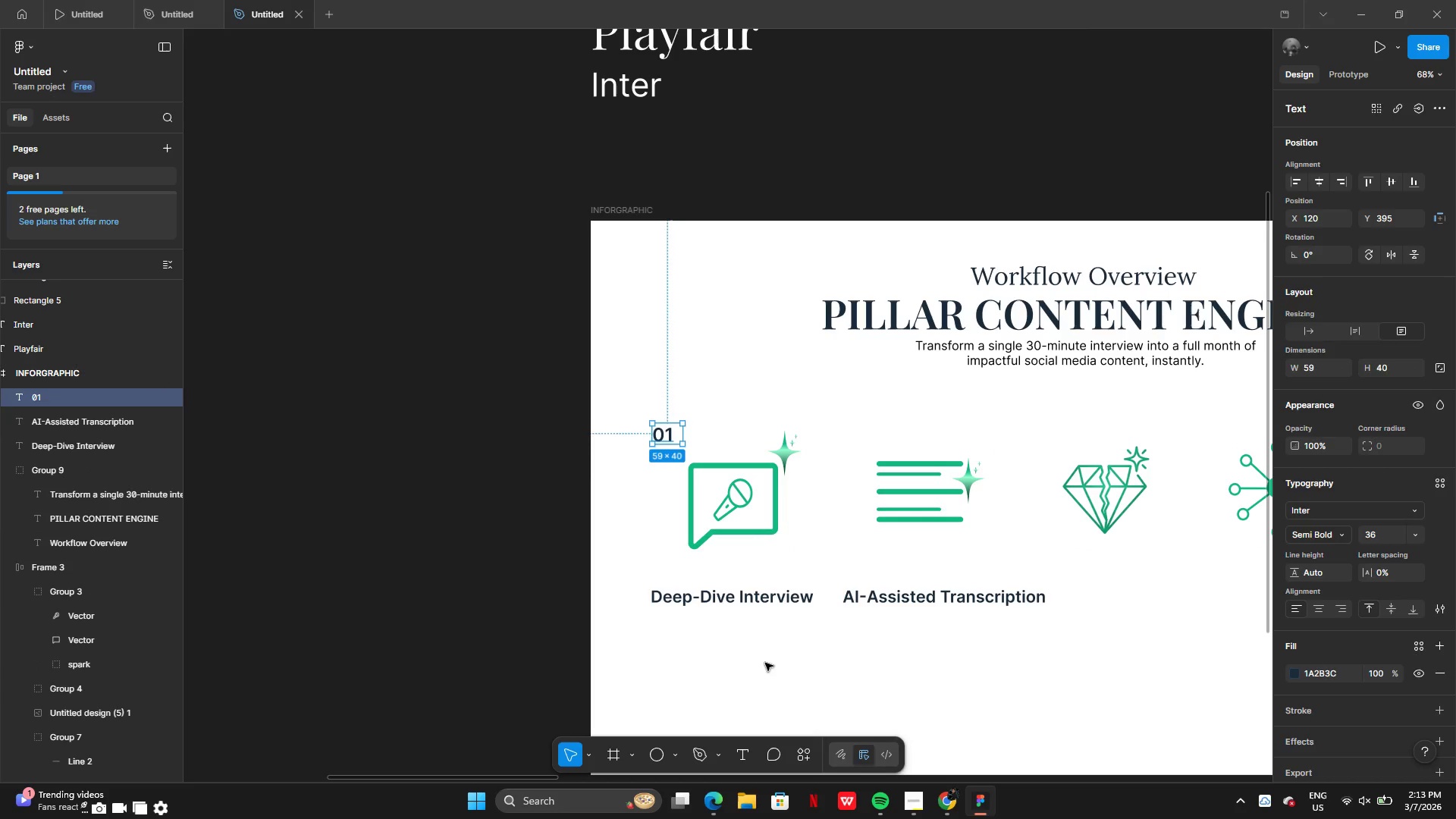 
left_click_drag(start_coordinate=[767, 664], to_coordinate=[771, 661])
 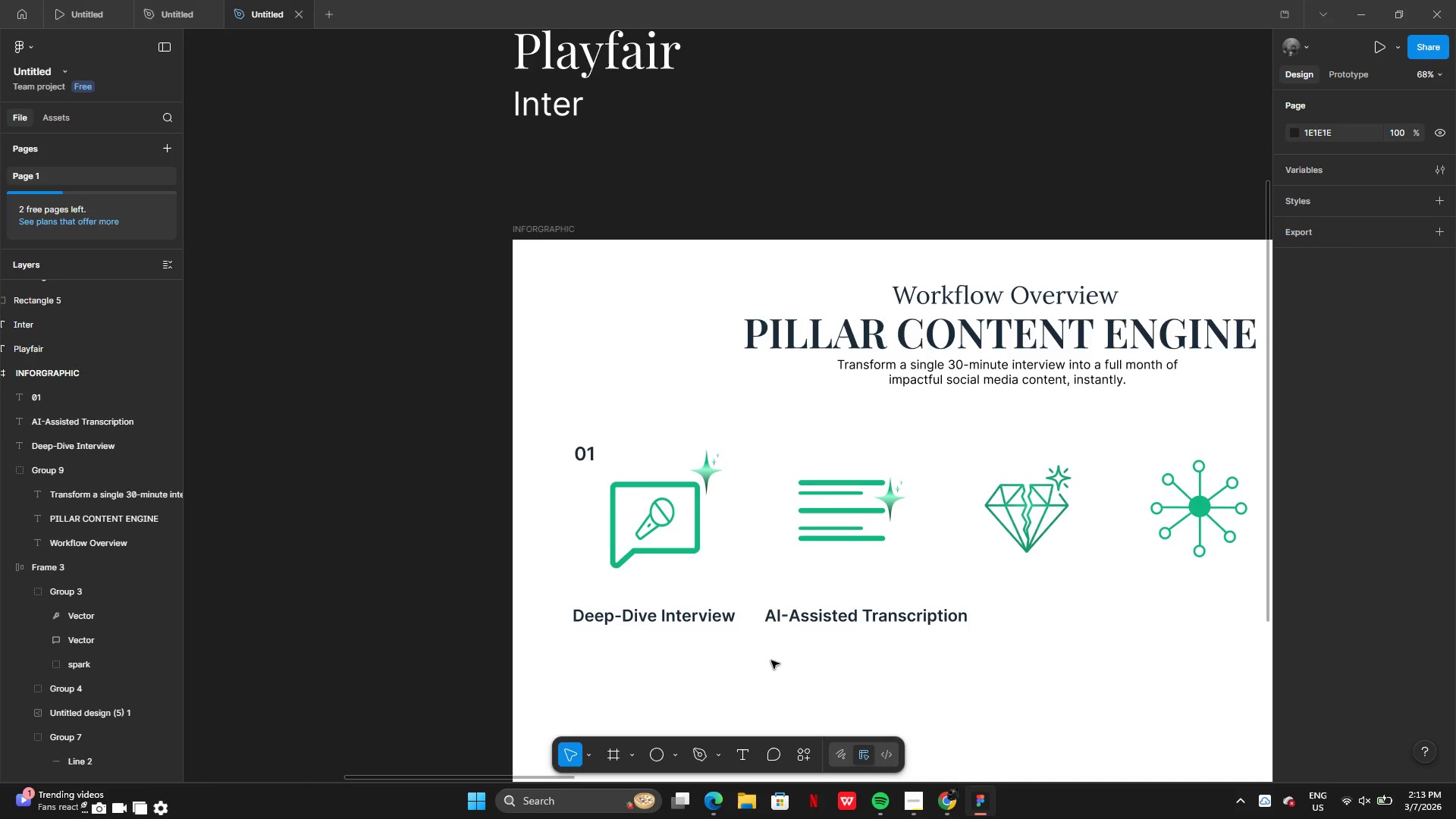 
key(Control+Z)
 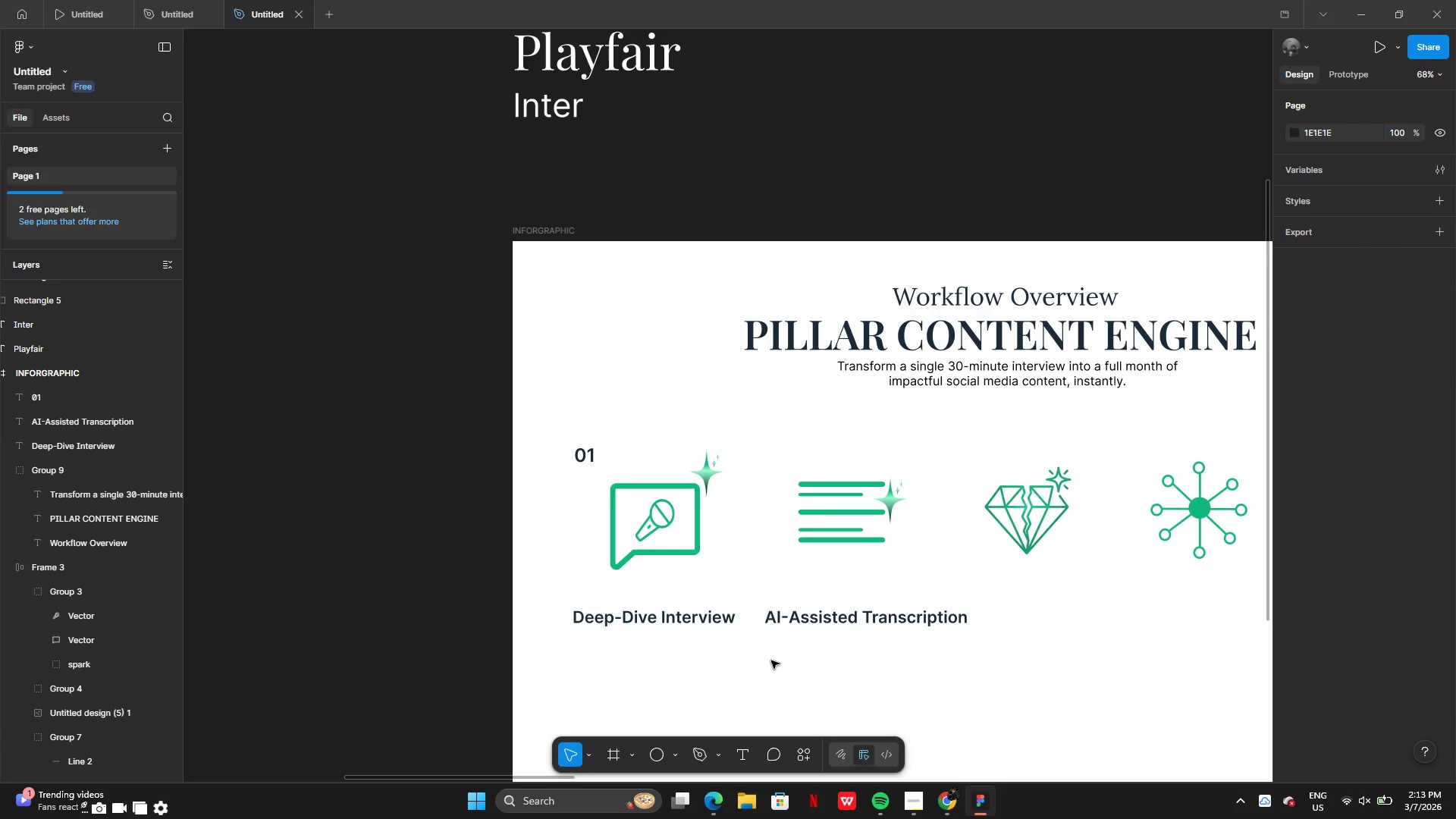 
key(Control+Z)
 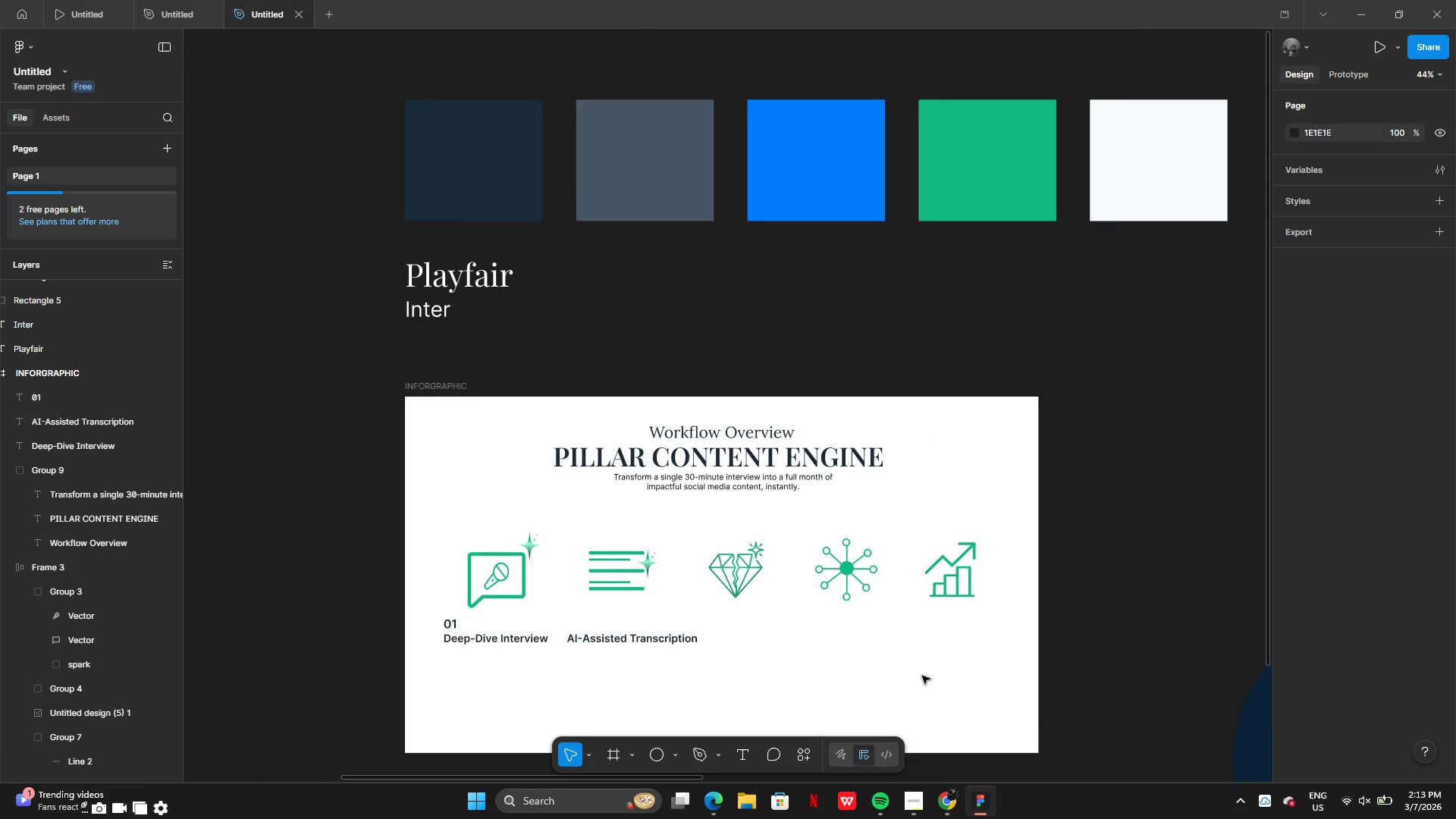 
left_click([733, 543])
 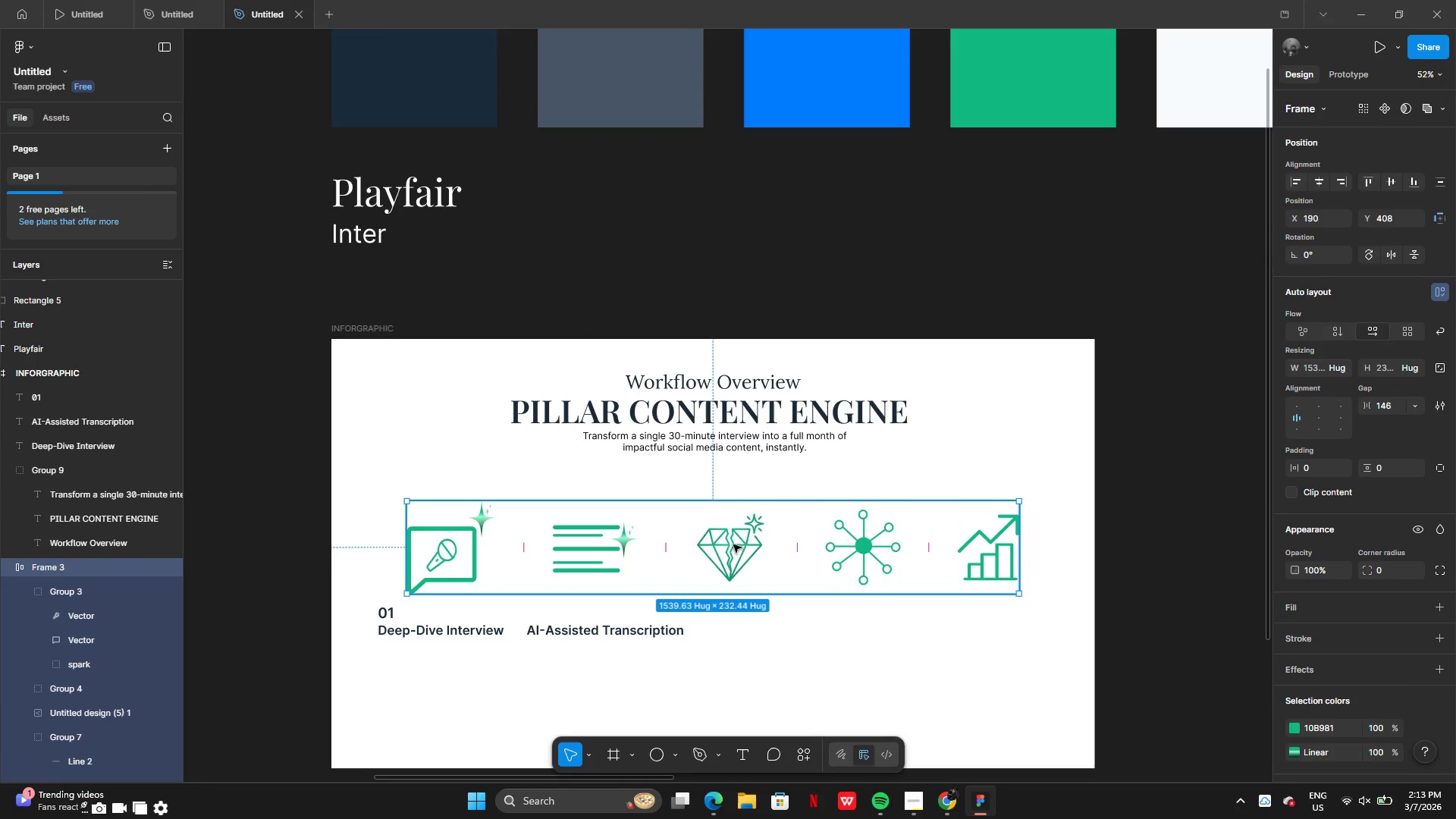 
right_click([733, 544])
 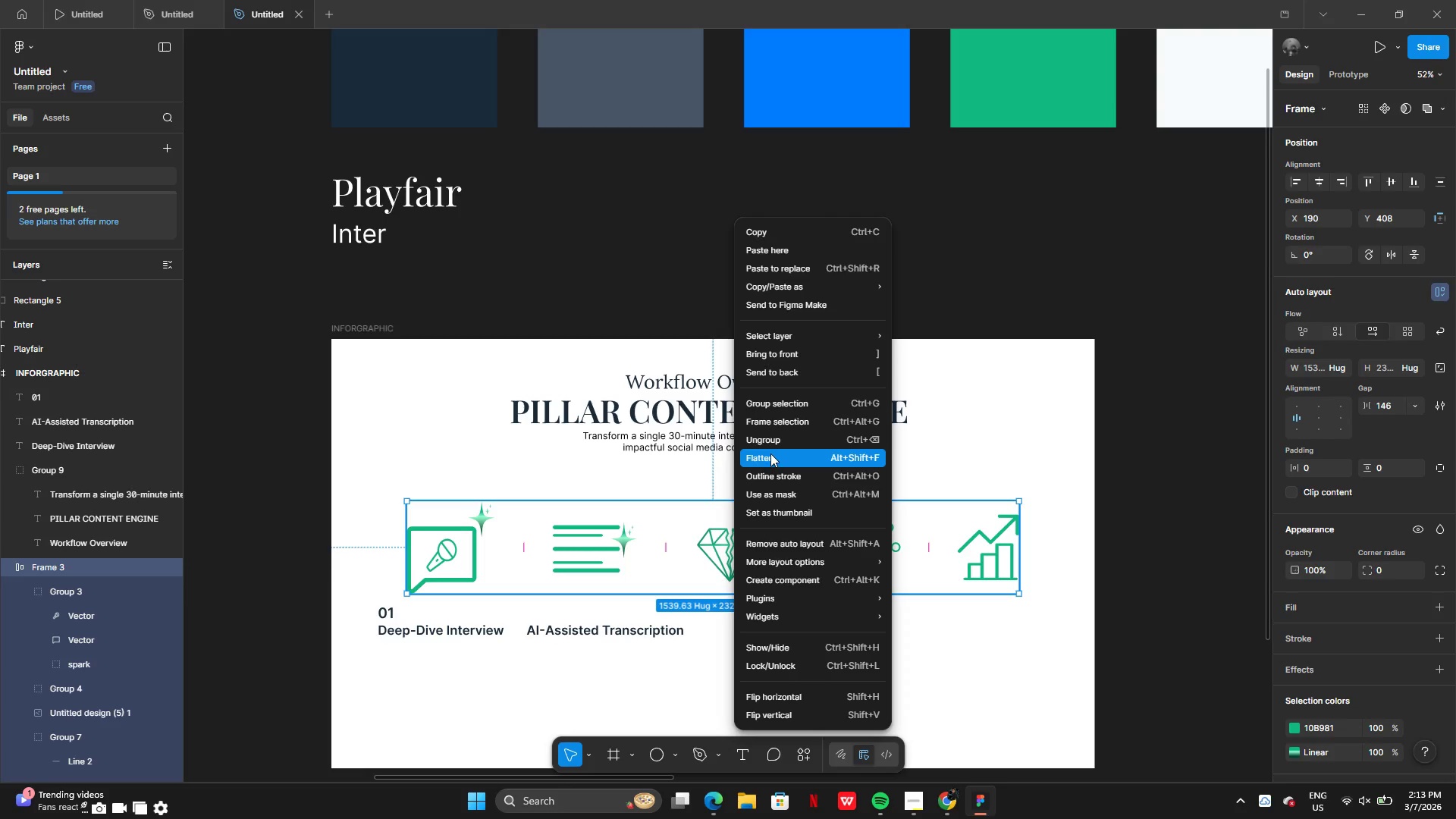 
left_click([768, 441])
 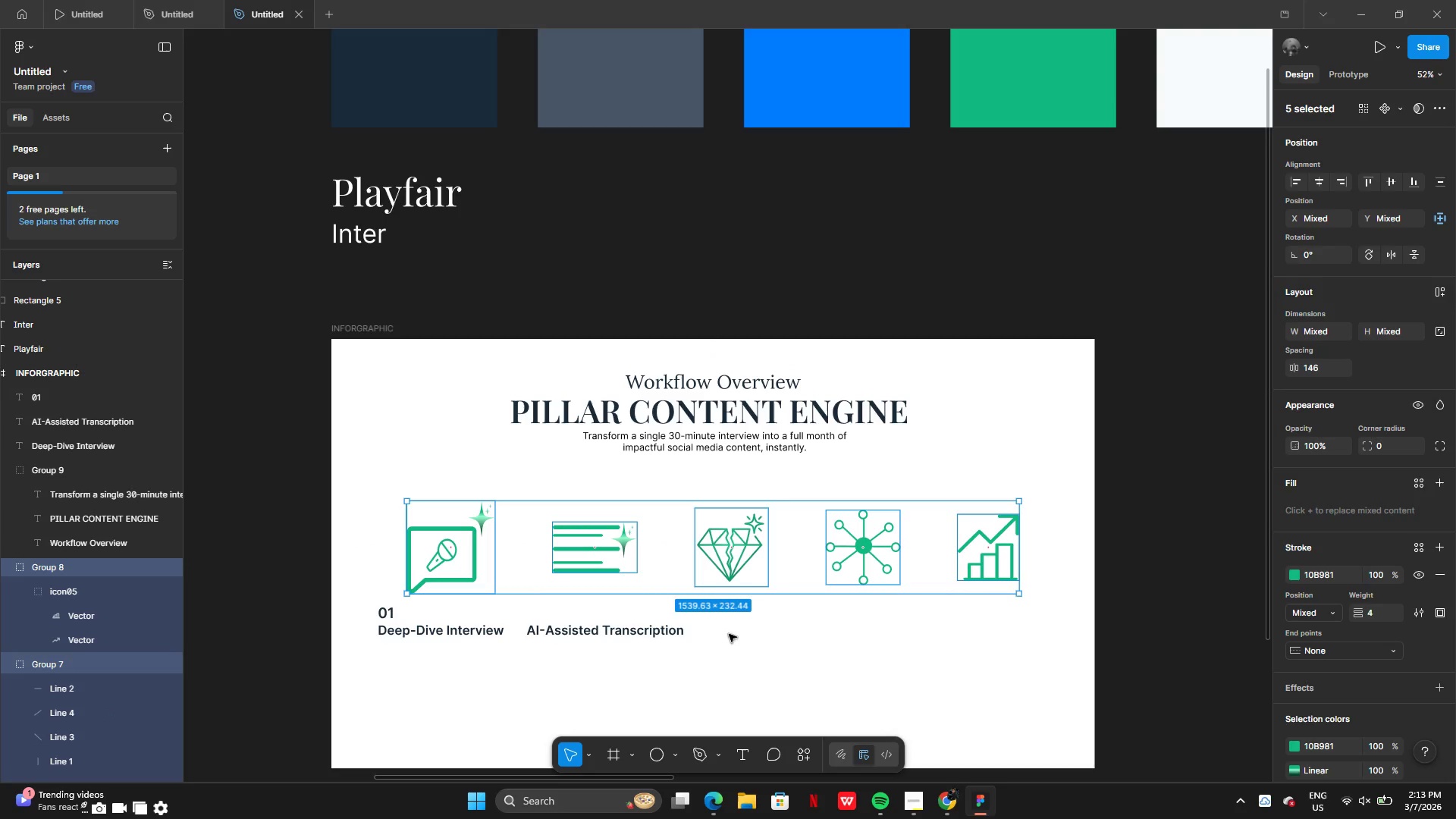 
left_click([743, 639])
 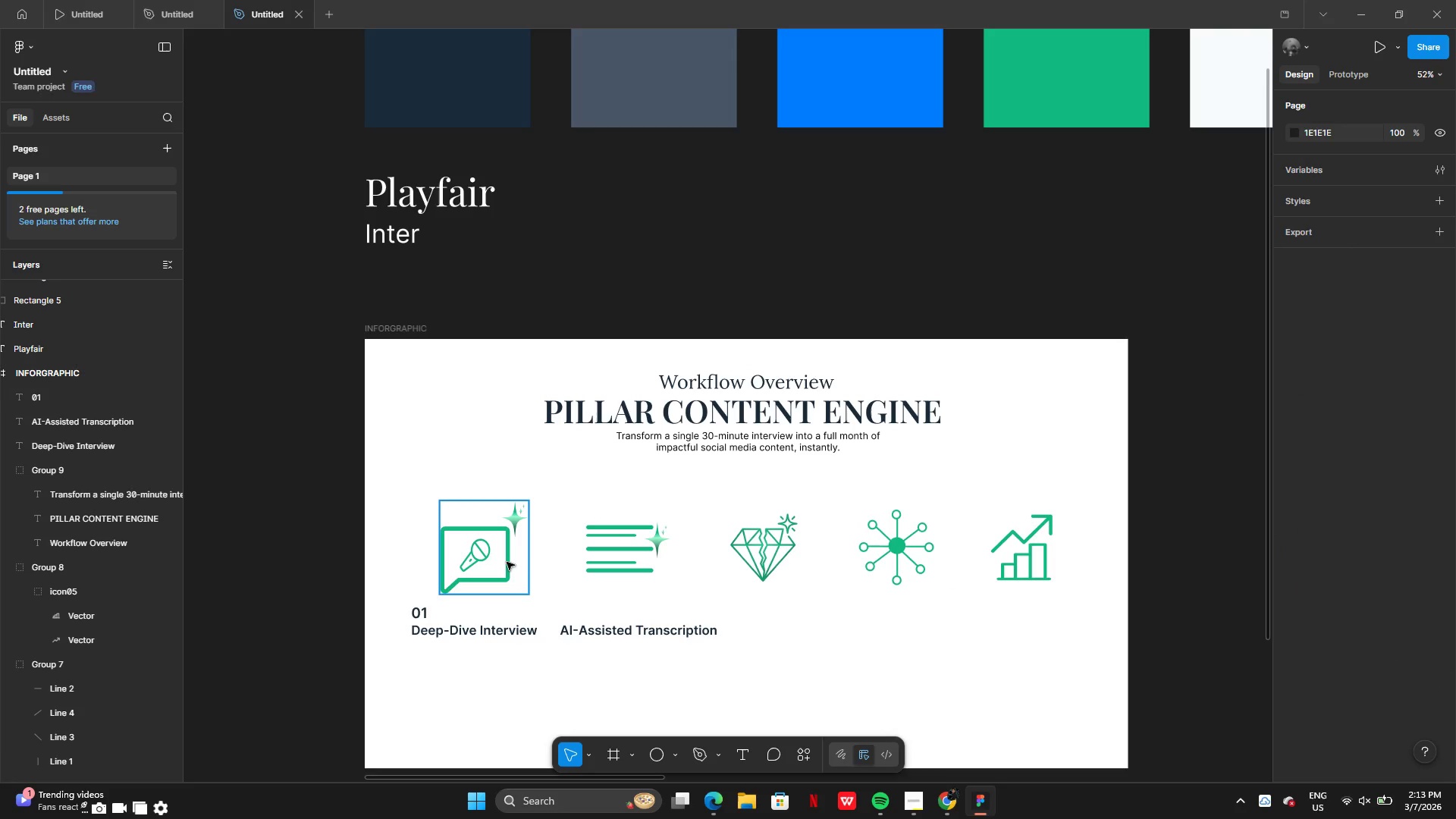 
left_click_drag(start_coordinate=[629, 549], to_coordinate=[642, 551])
 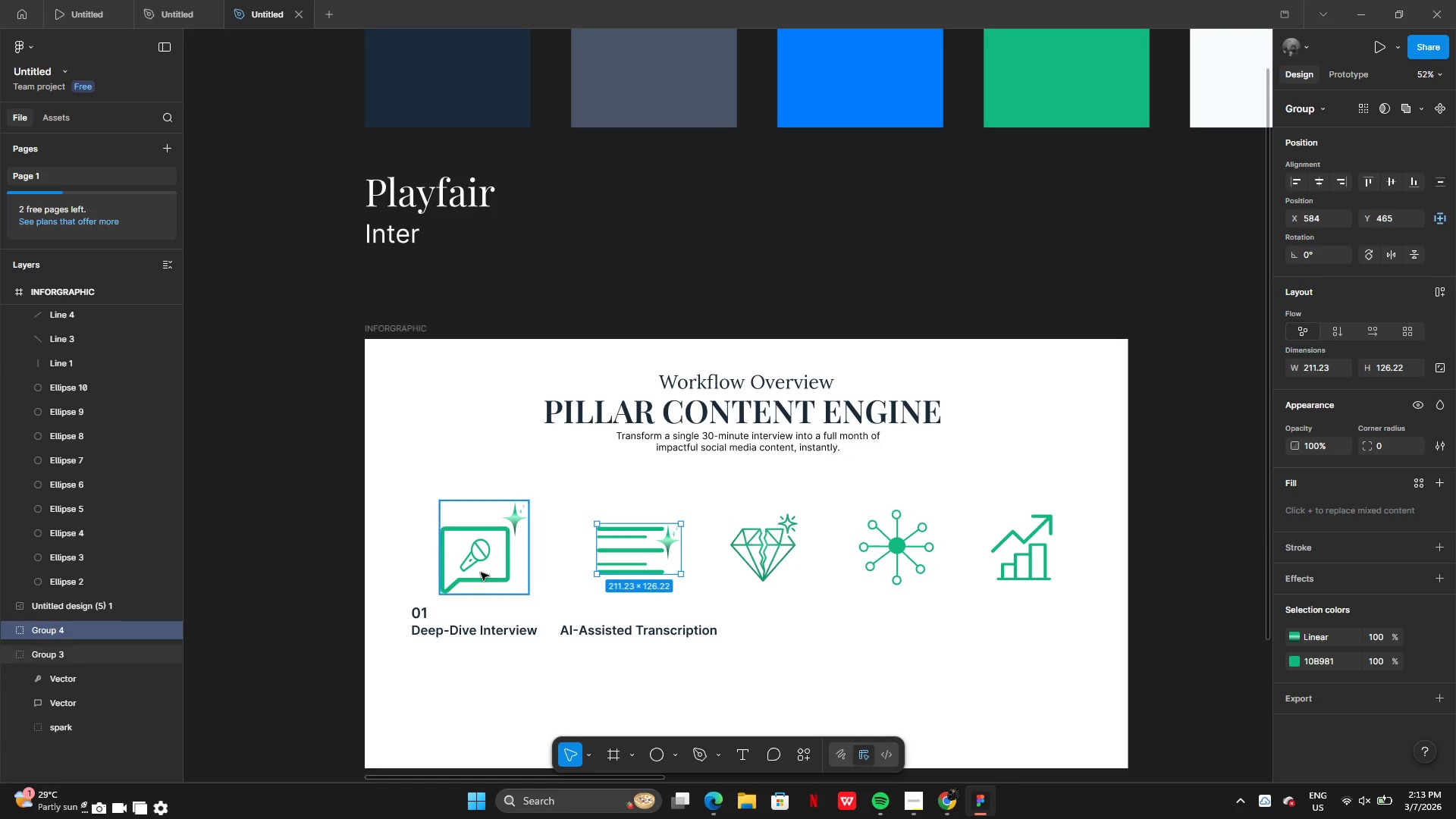 
left_click_drag(start_coordinate=[411, 557], to_coordinate=[487, 558])
 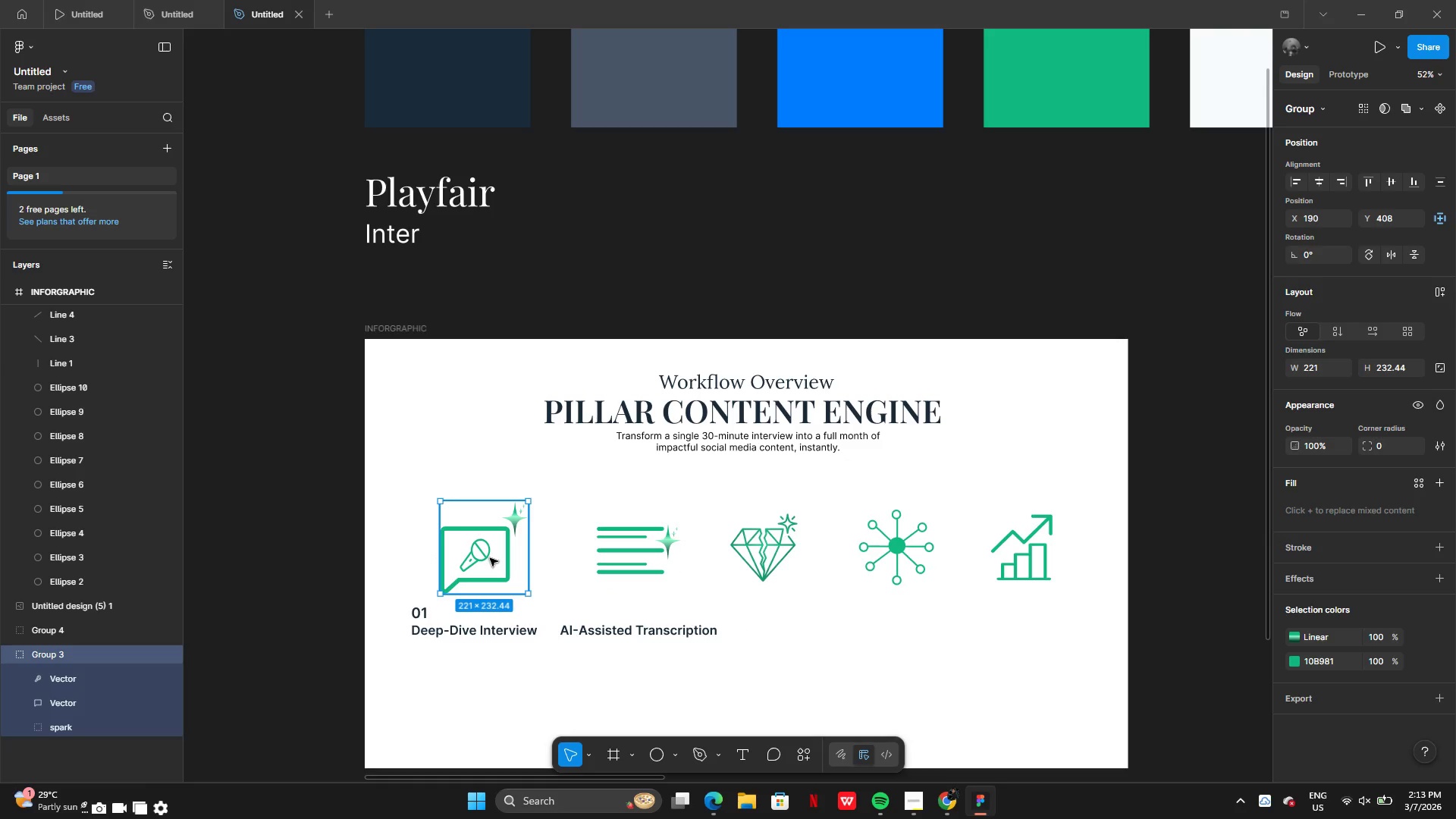 
left_click_drag(start_coordinate=[491, 558], to_coordinate=[475, 557])
 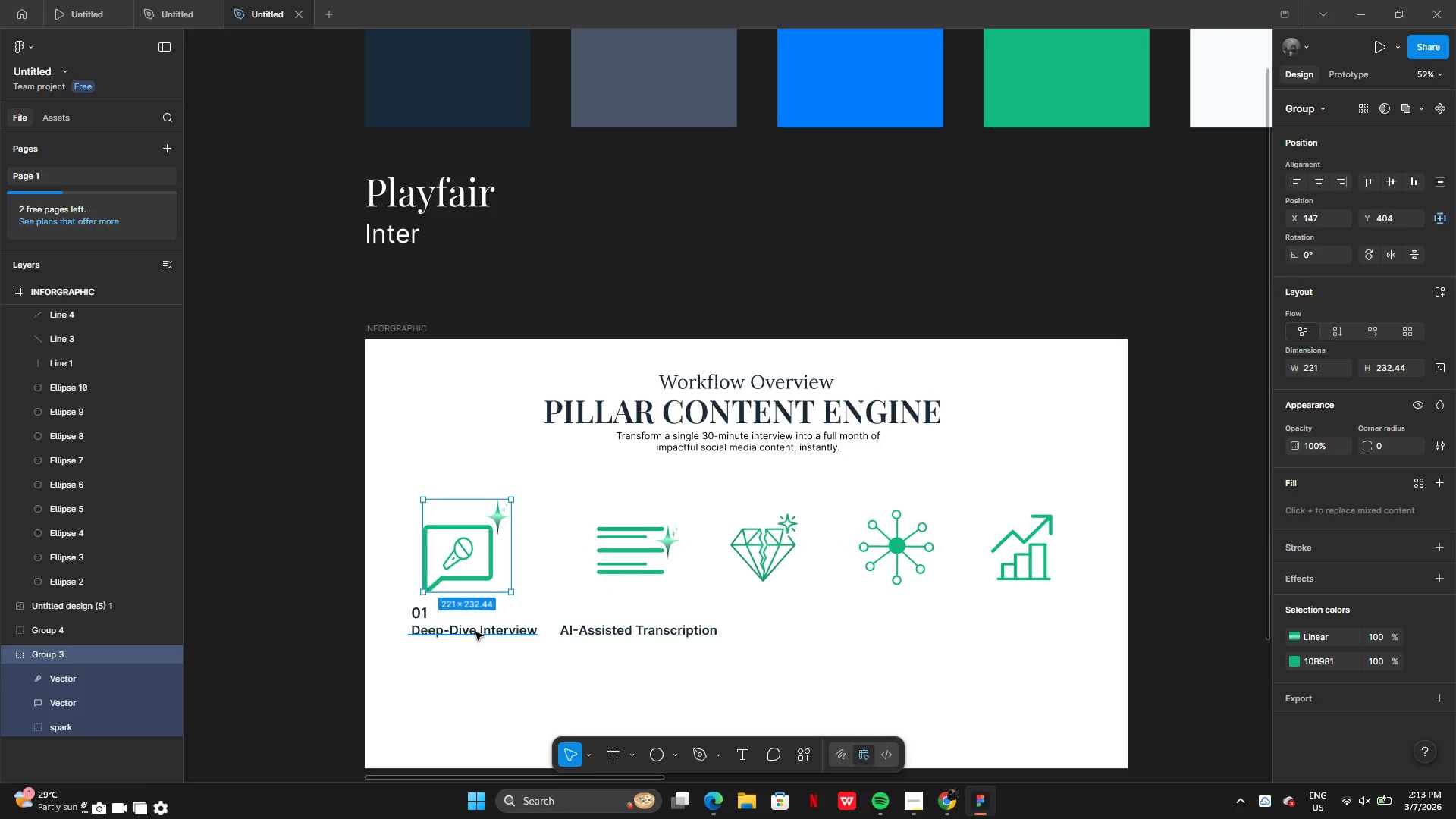 
left_click_drag(start_coordinate=[453, 645], to_coordinate=[425, 613])
 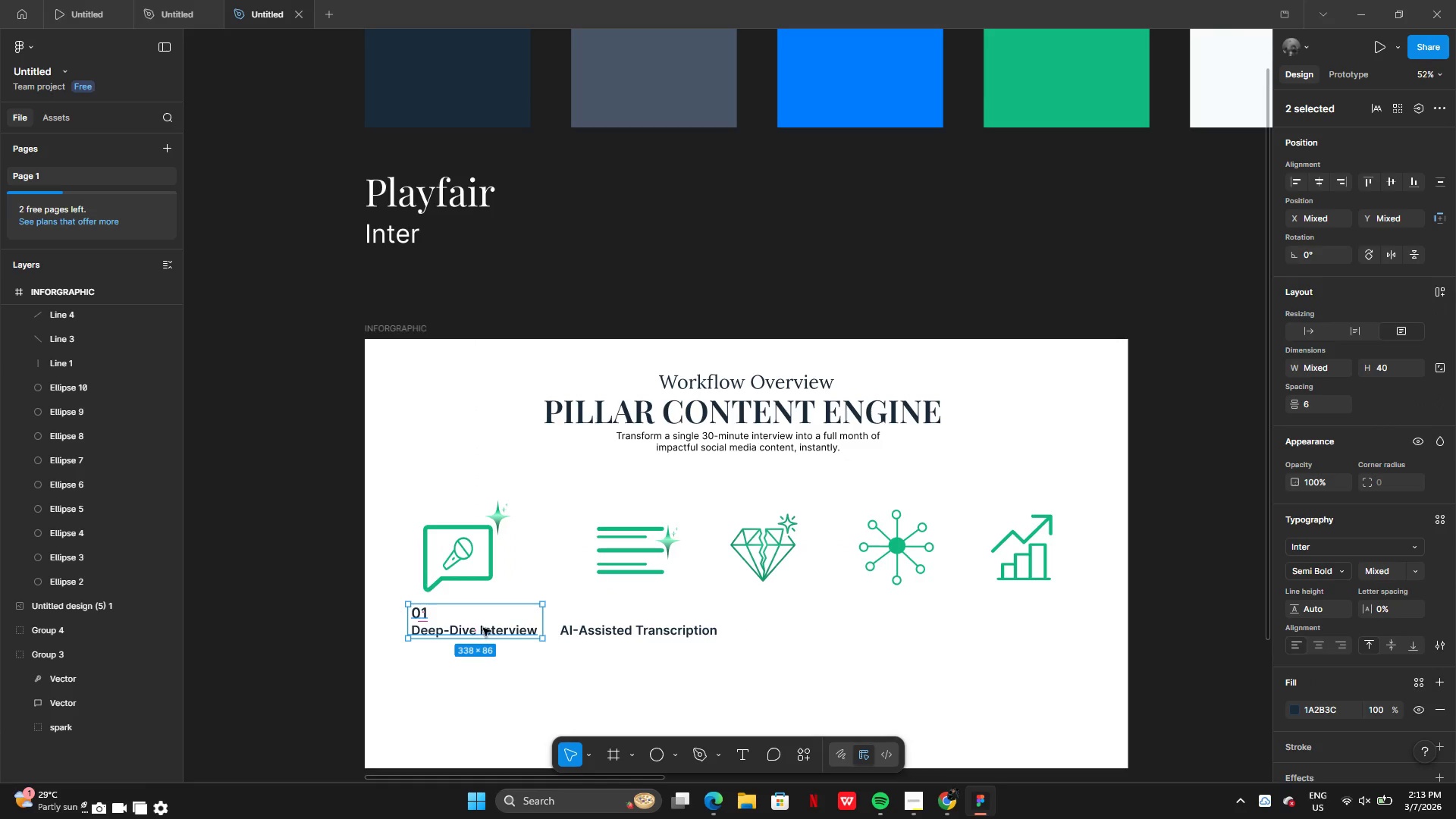 
left_click_drag(start_coordinate=[483, 627], to_coordinate=[469, 625])
 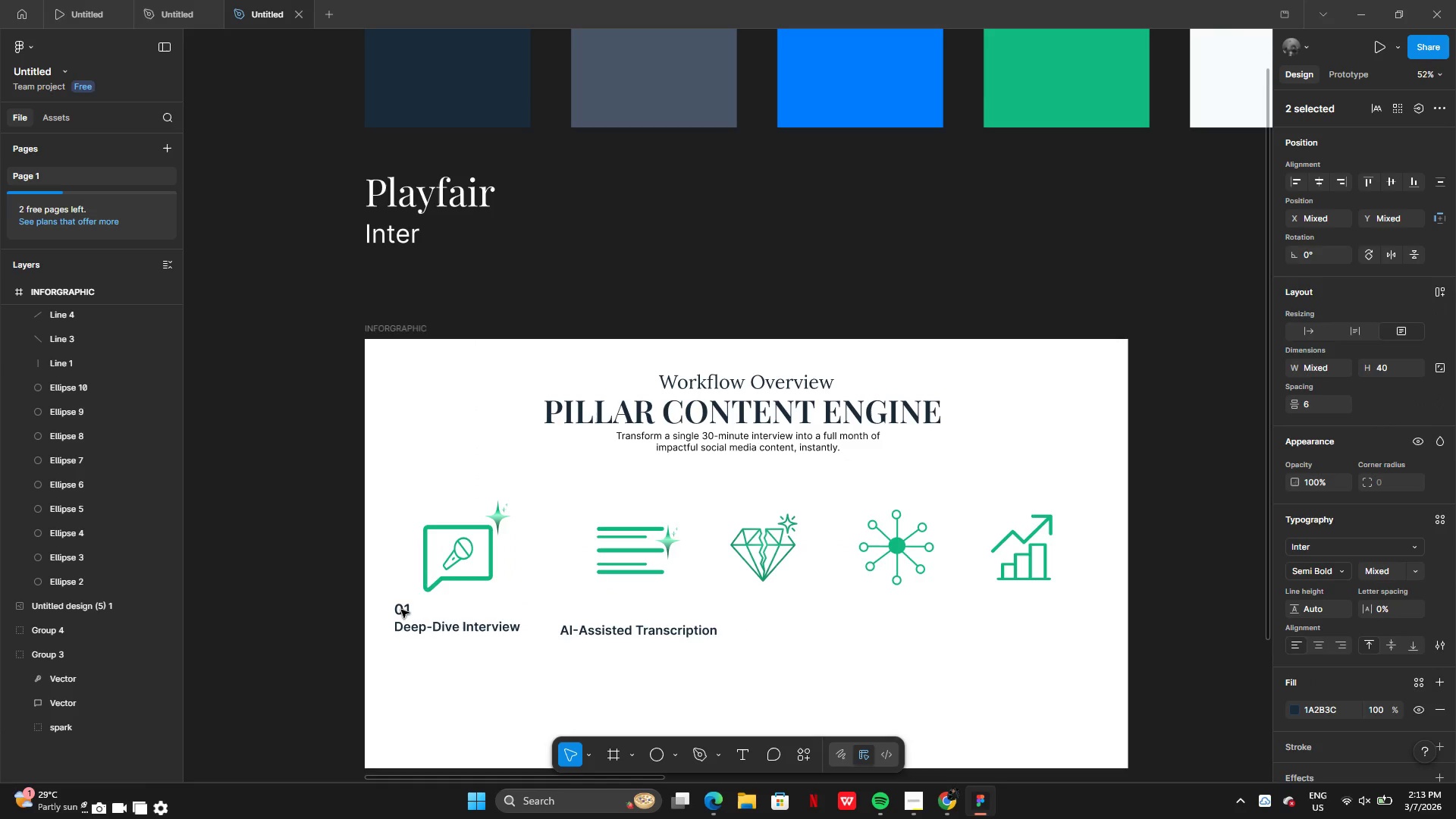 
left_click([401, 610])
 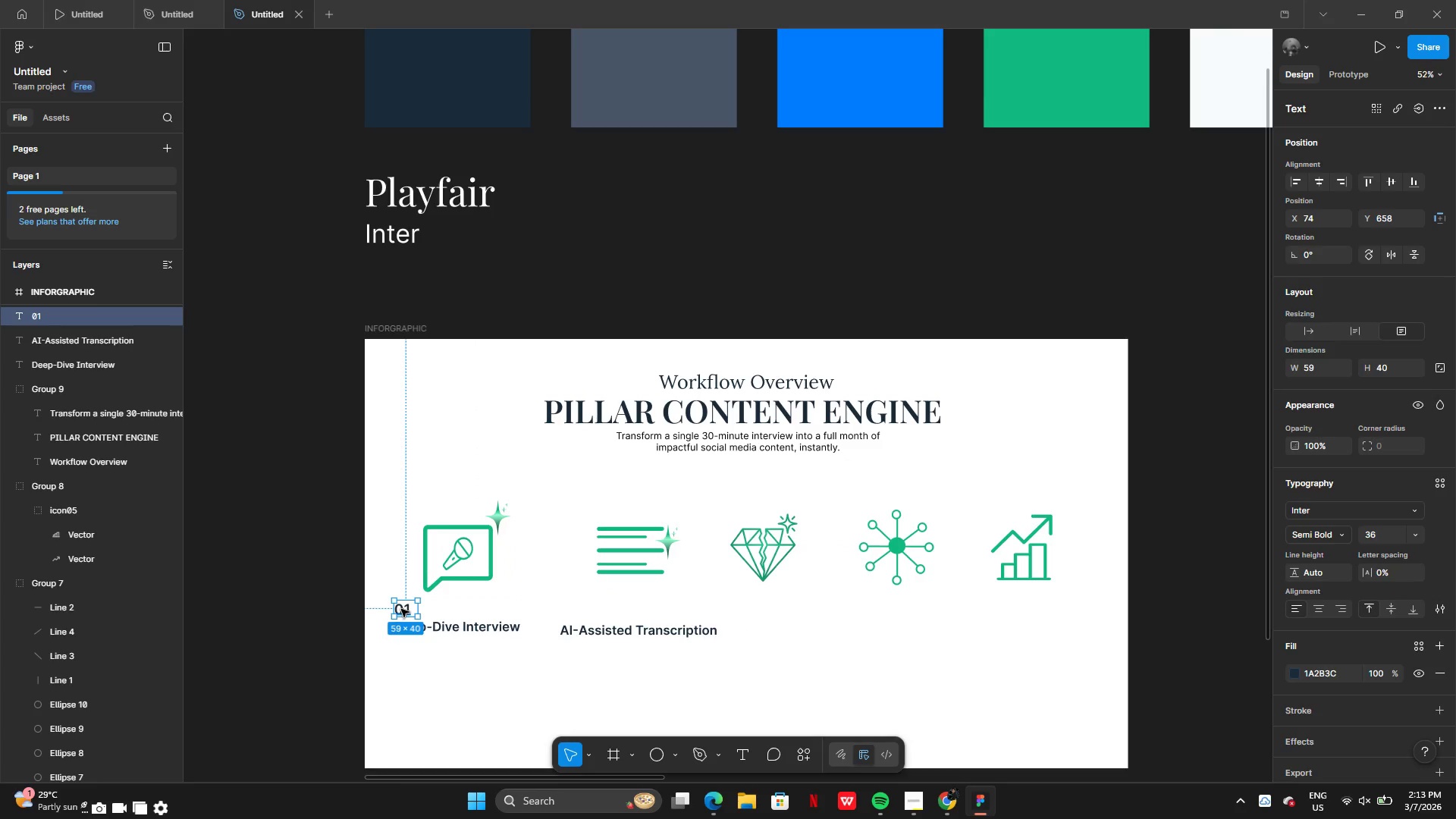 
left_click_drag(start_coordinate=[401, 609], to_coordinate=[455, 604])
 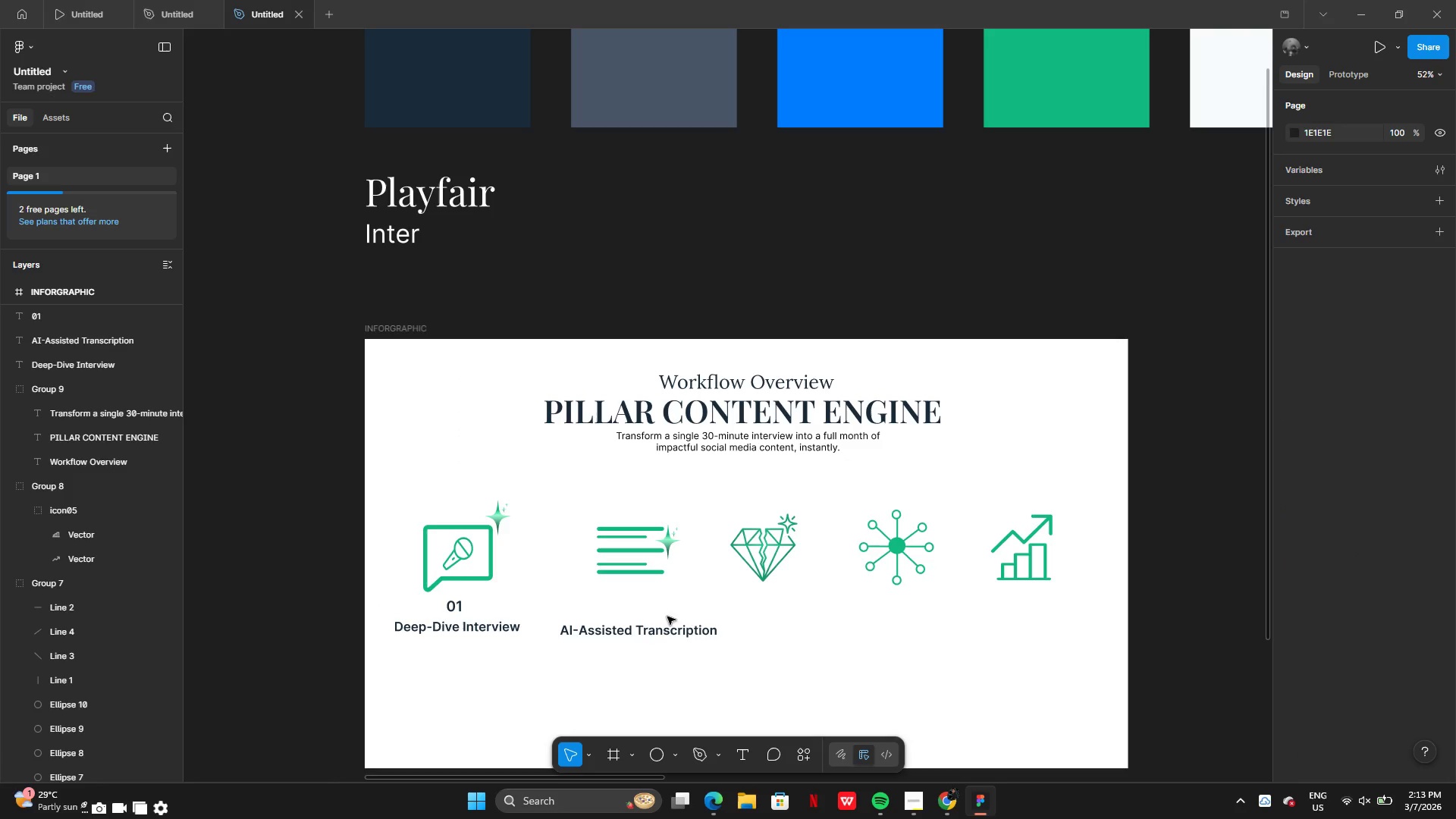 
left_click_drag(start_coordinate=[664, 633], to_coordinate=[656, 628])
 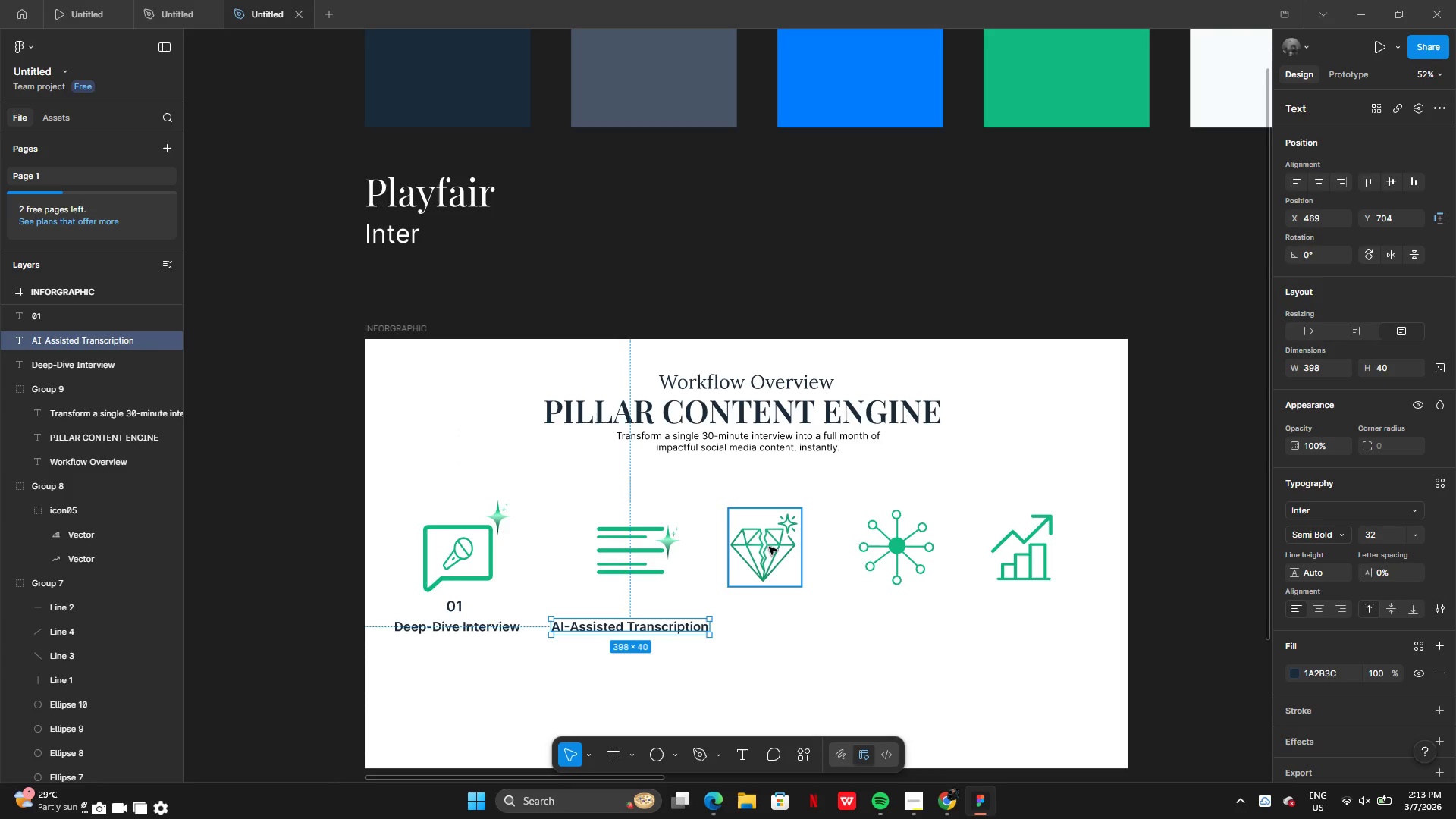 
left_click_drag(start_coordinate=[769, 548], to_coordinate=[776, 548])
 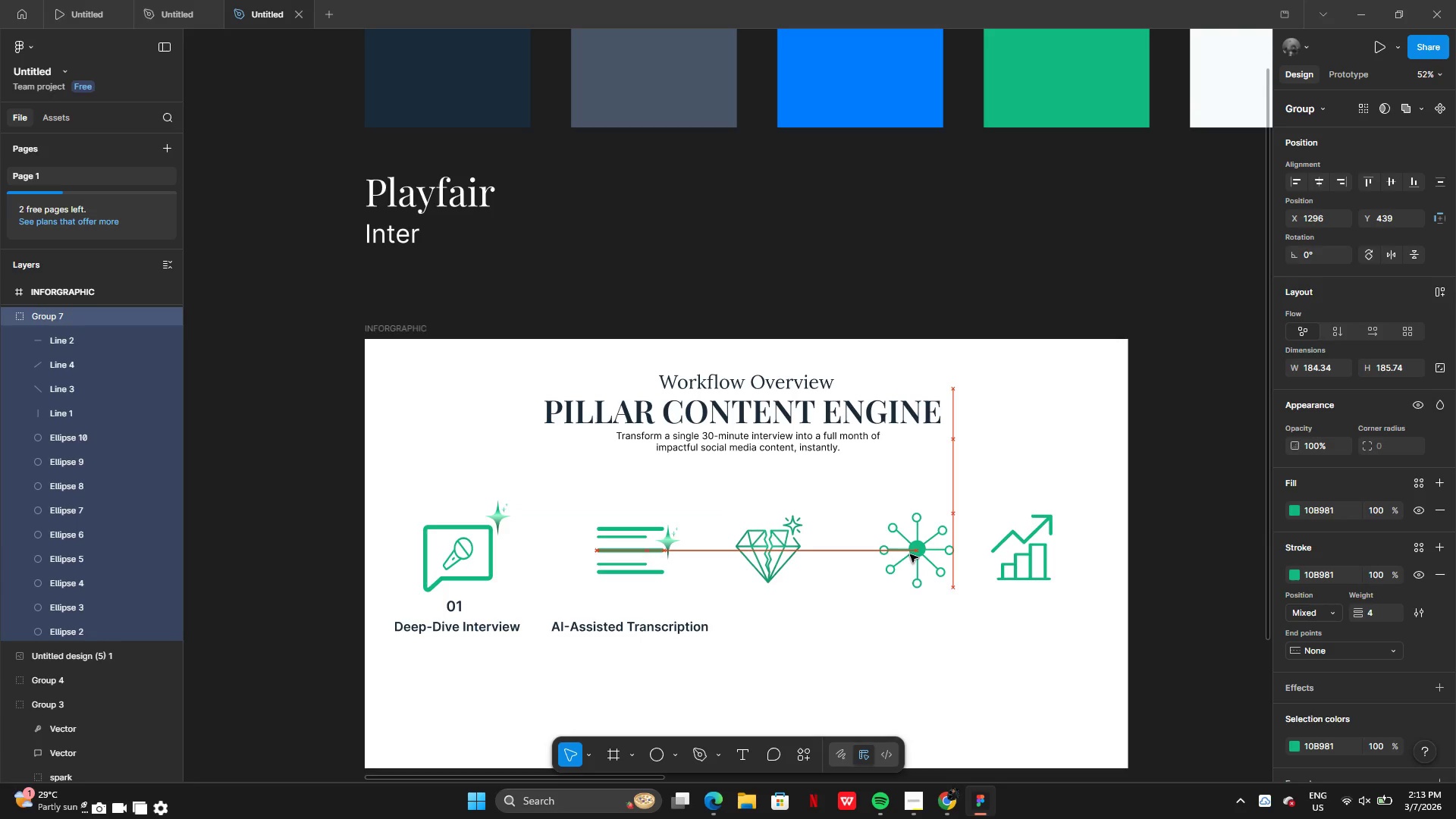 
mouse_move([918, 554])
 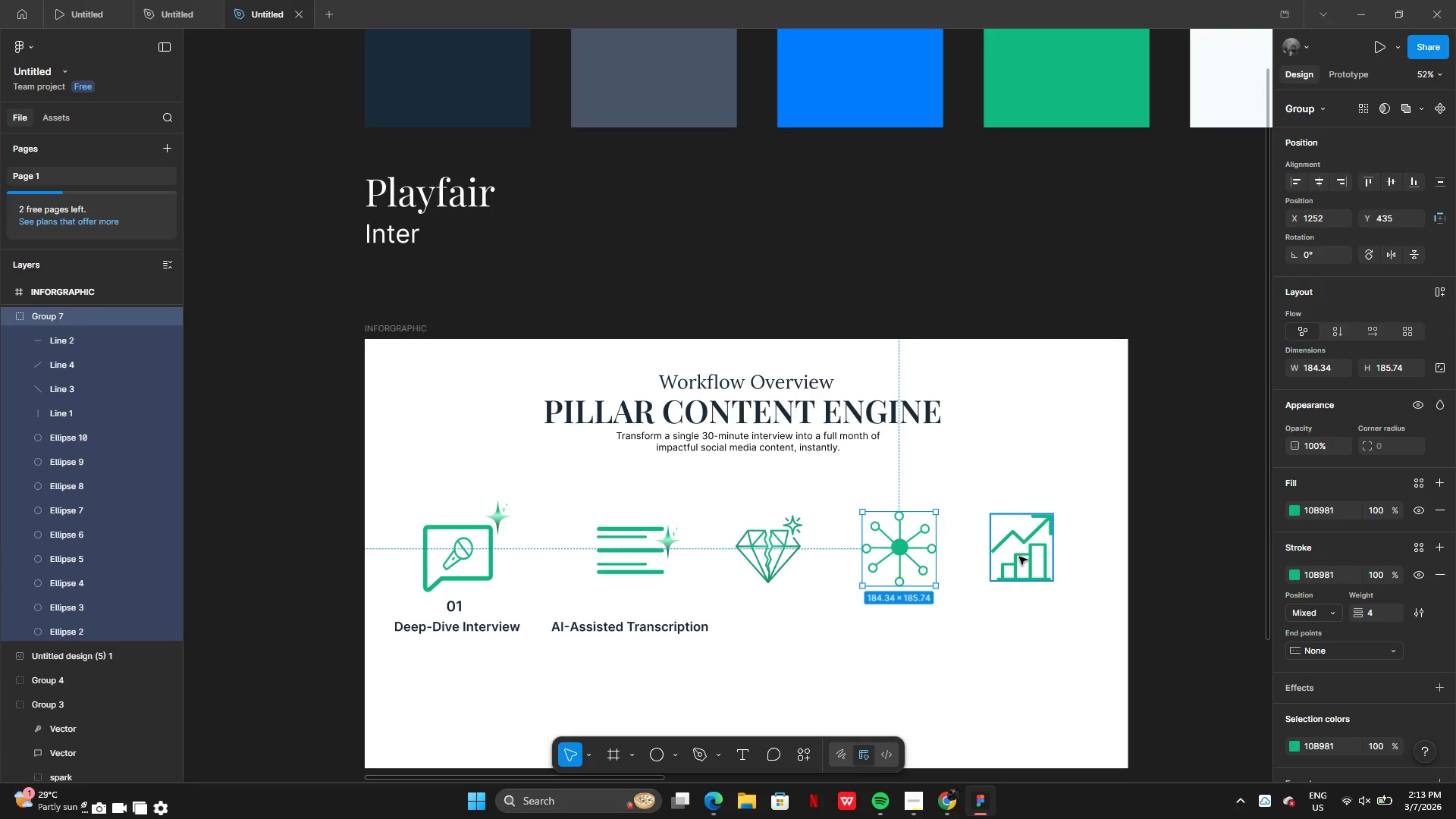 
left_click([1019, 557])
 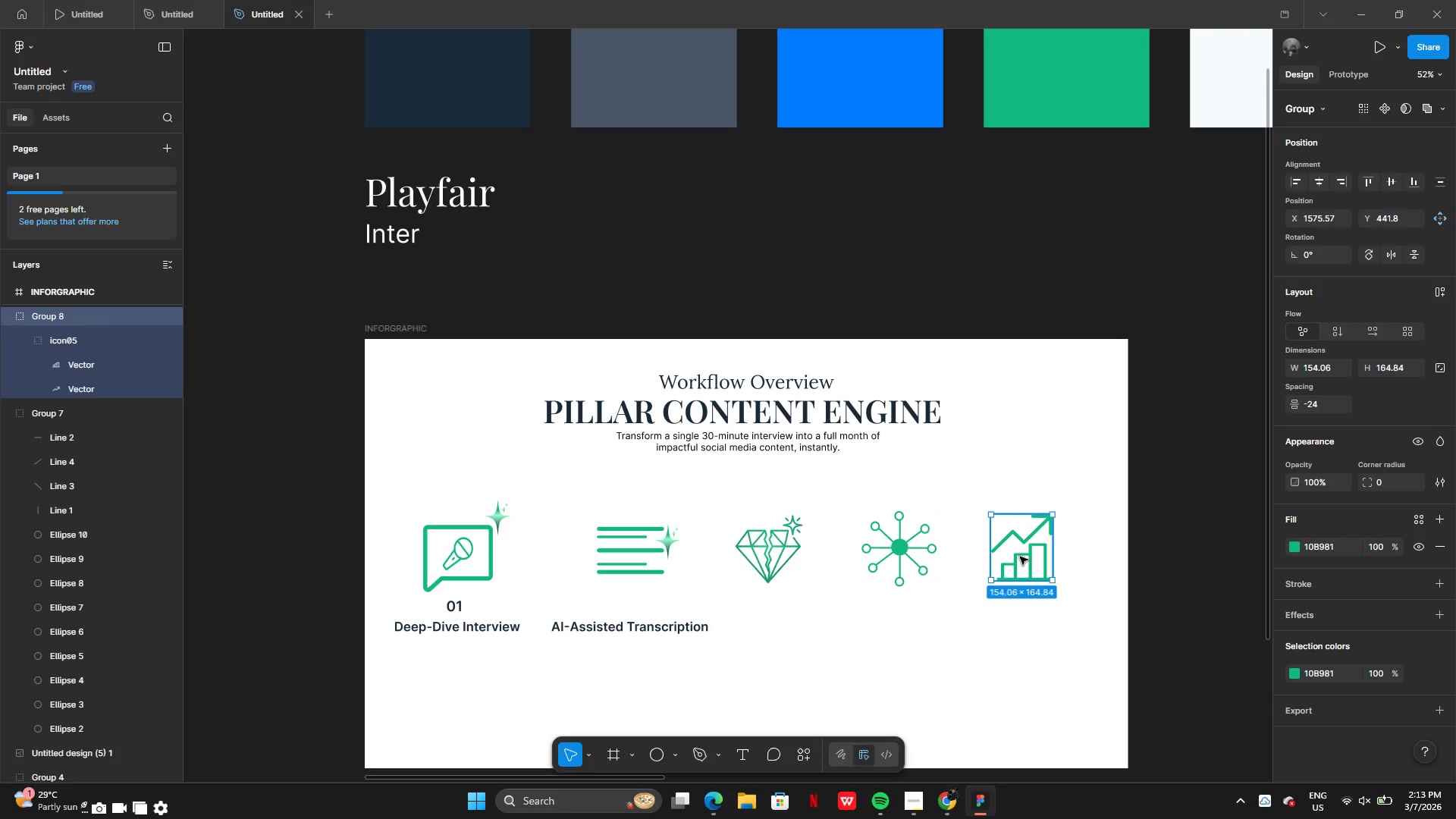 
left_click_drag(start_coordinate=[1020, 557], to_coordinate=[1043, 557])
 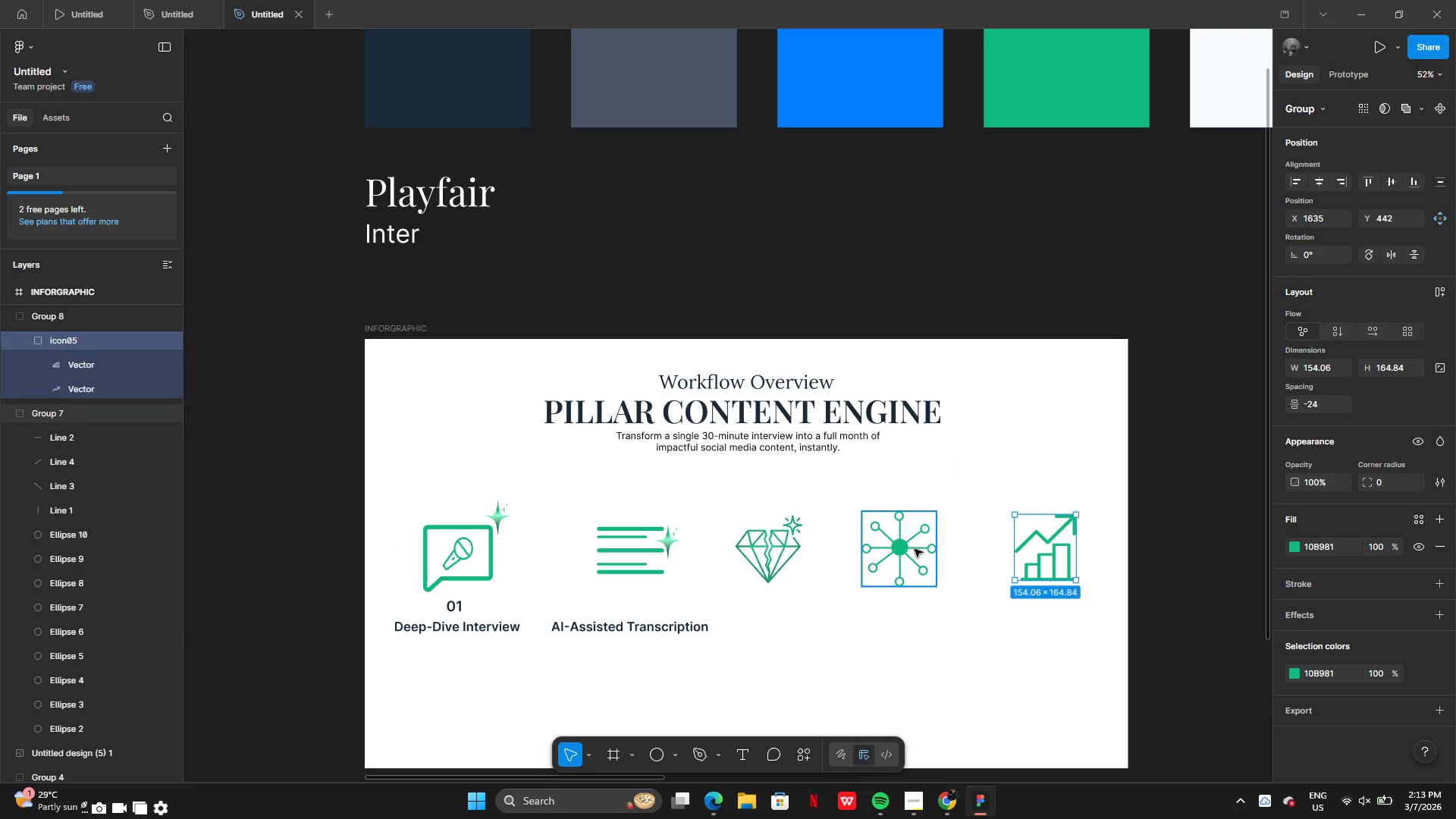 
left_click_drag(start_coordinate=[915, 549], to_coordinate=[928, 549])
 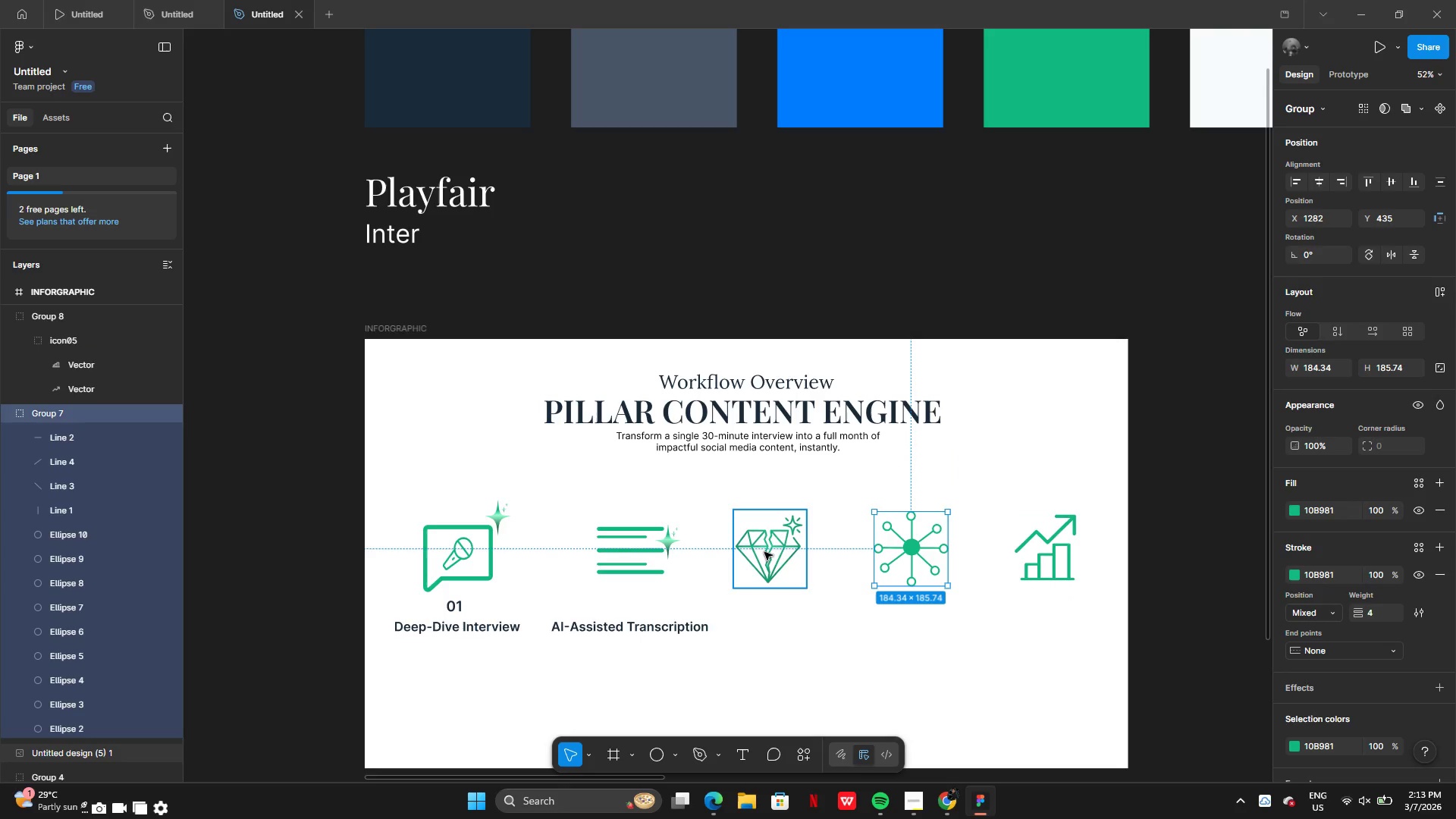 
left_click_drag(start_coordinate=[774, 554], to_coordinate=[780, 553])
 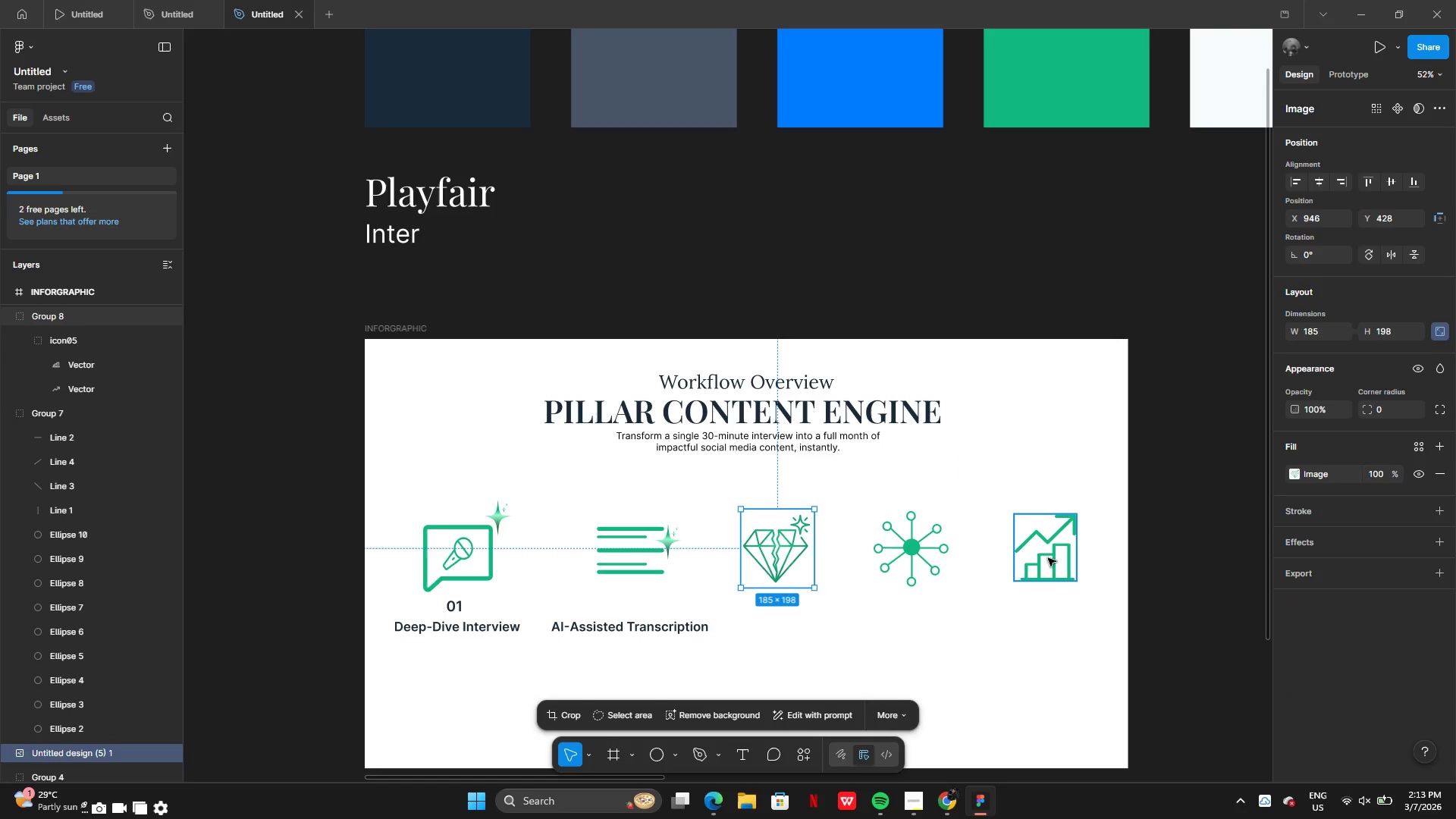 
left_click_drag(start_coordinate=[1049, 559], to_coordinate=[1034, 559])
 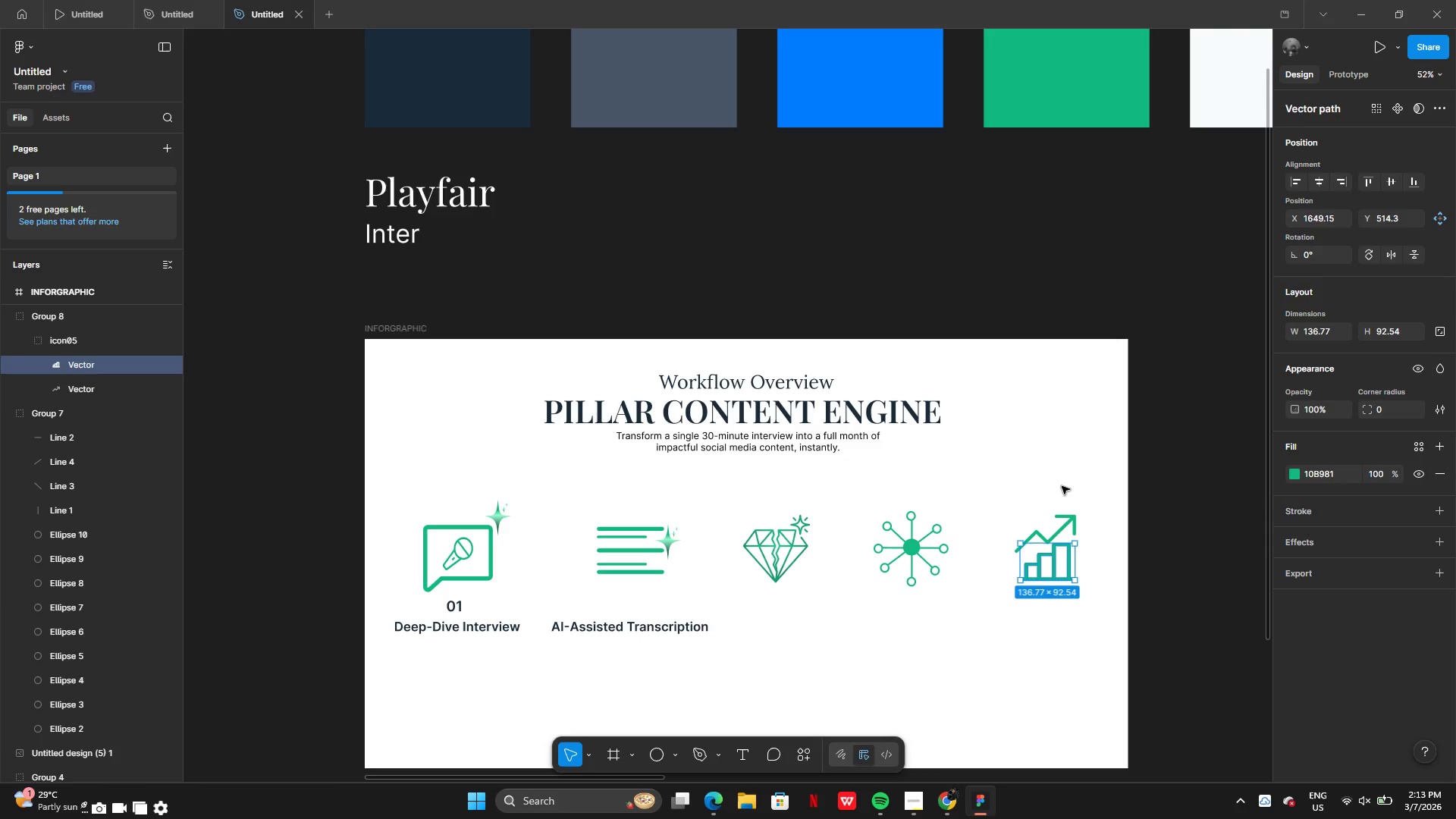 
left_click([1062, 486])
 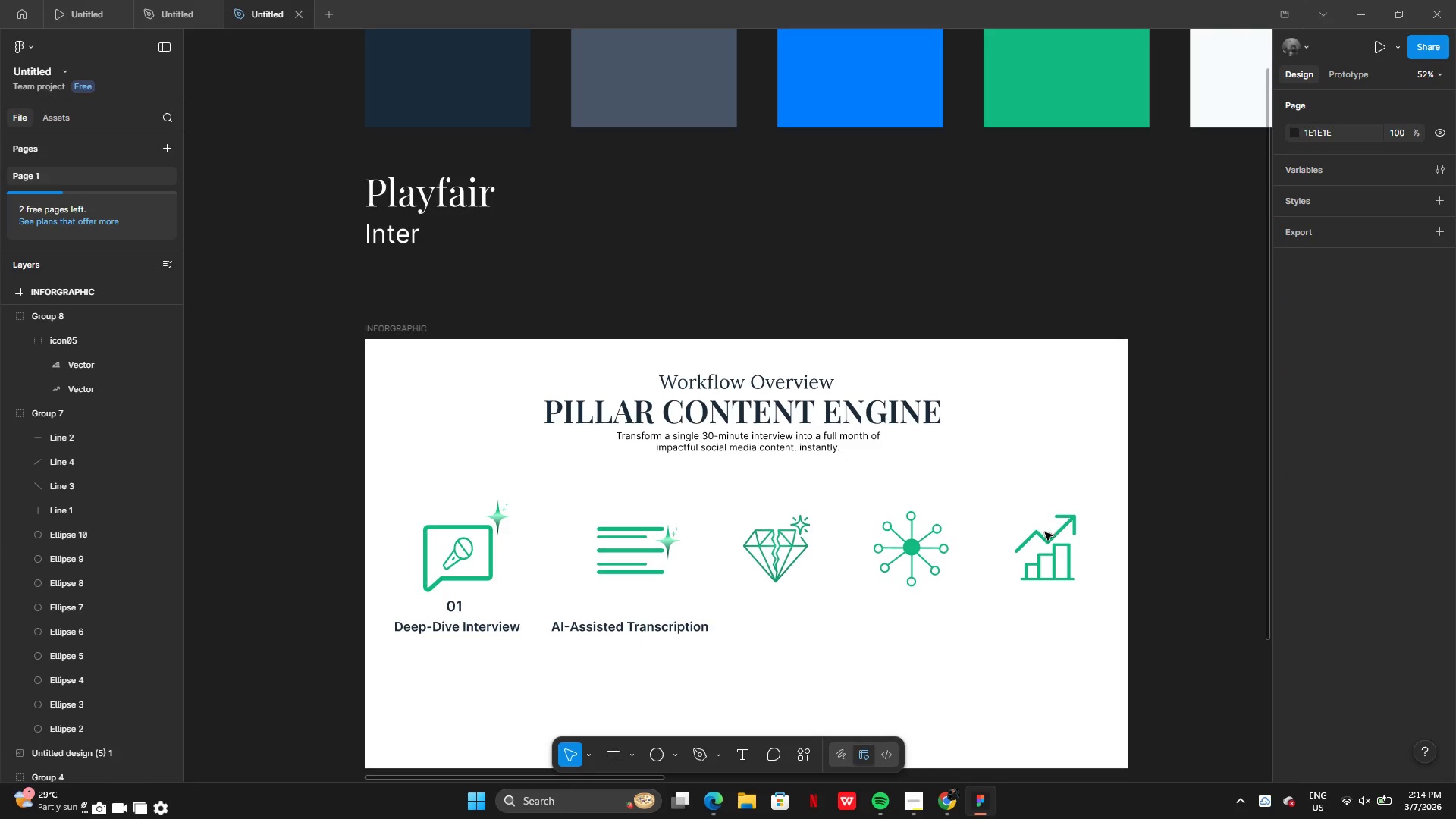 
left_click_drag(start_coordinate=[1046, 541], to_coordinate=[1039, 540])
 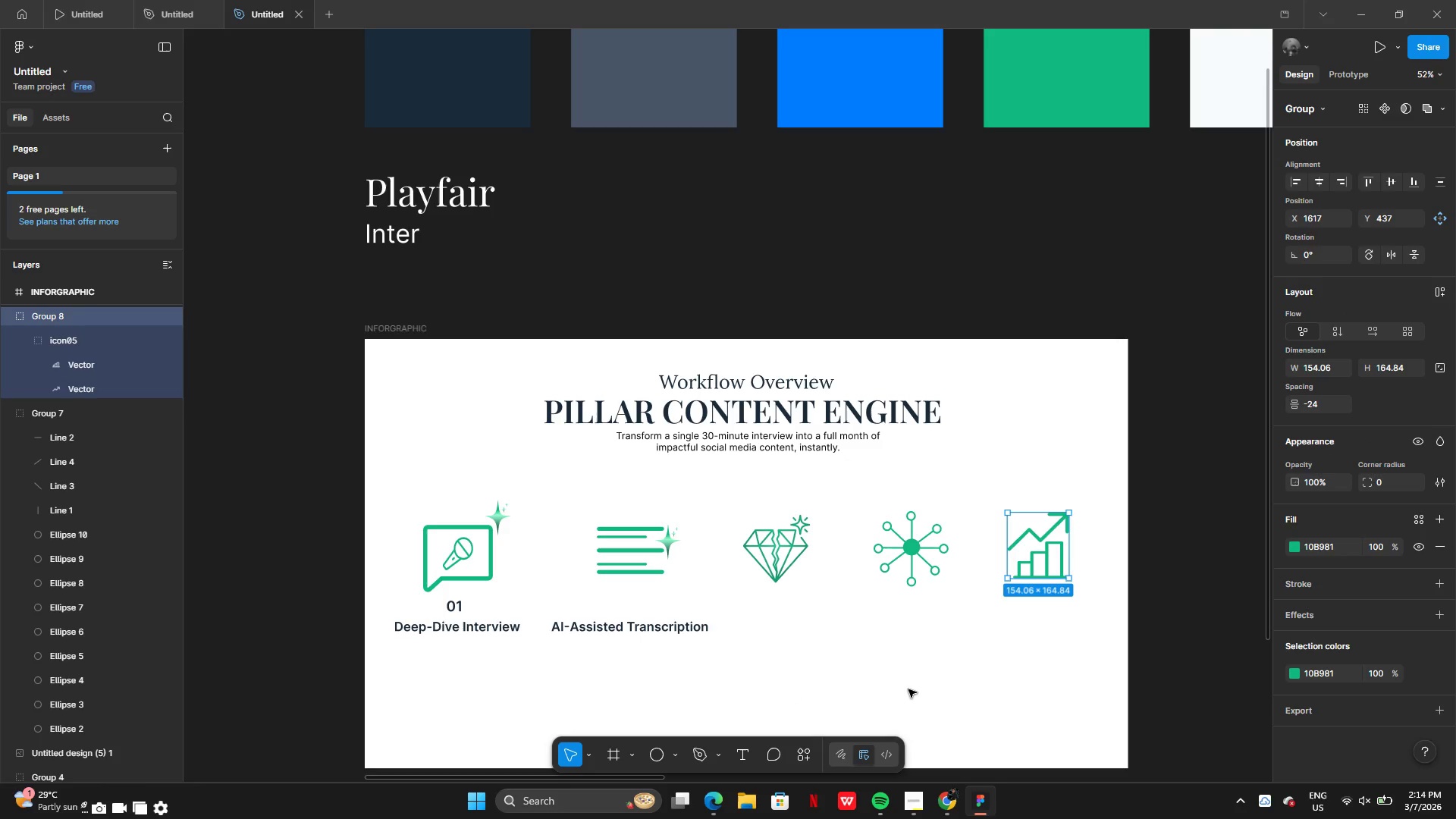 
left_click([904, 701])
 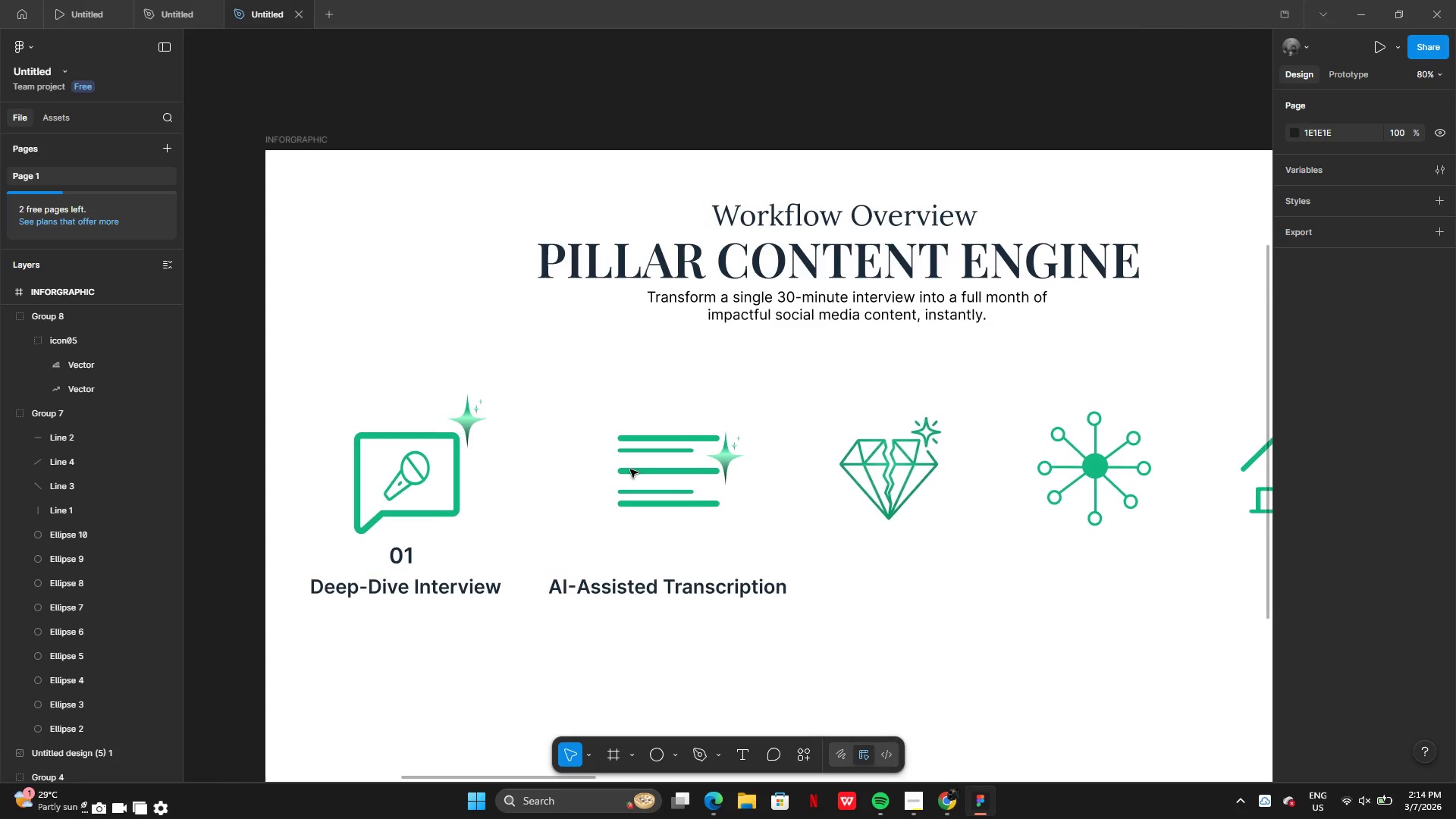 
left_click([674, 482])
 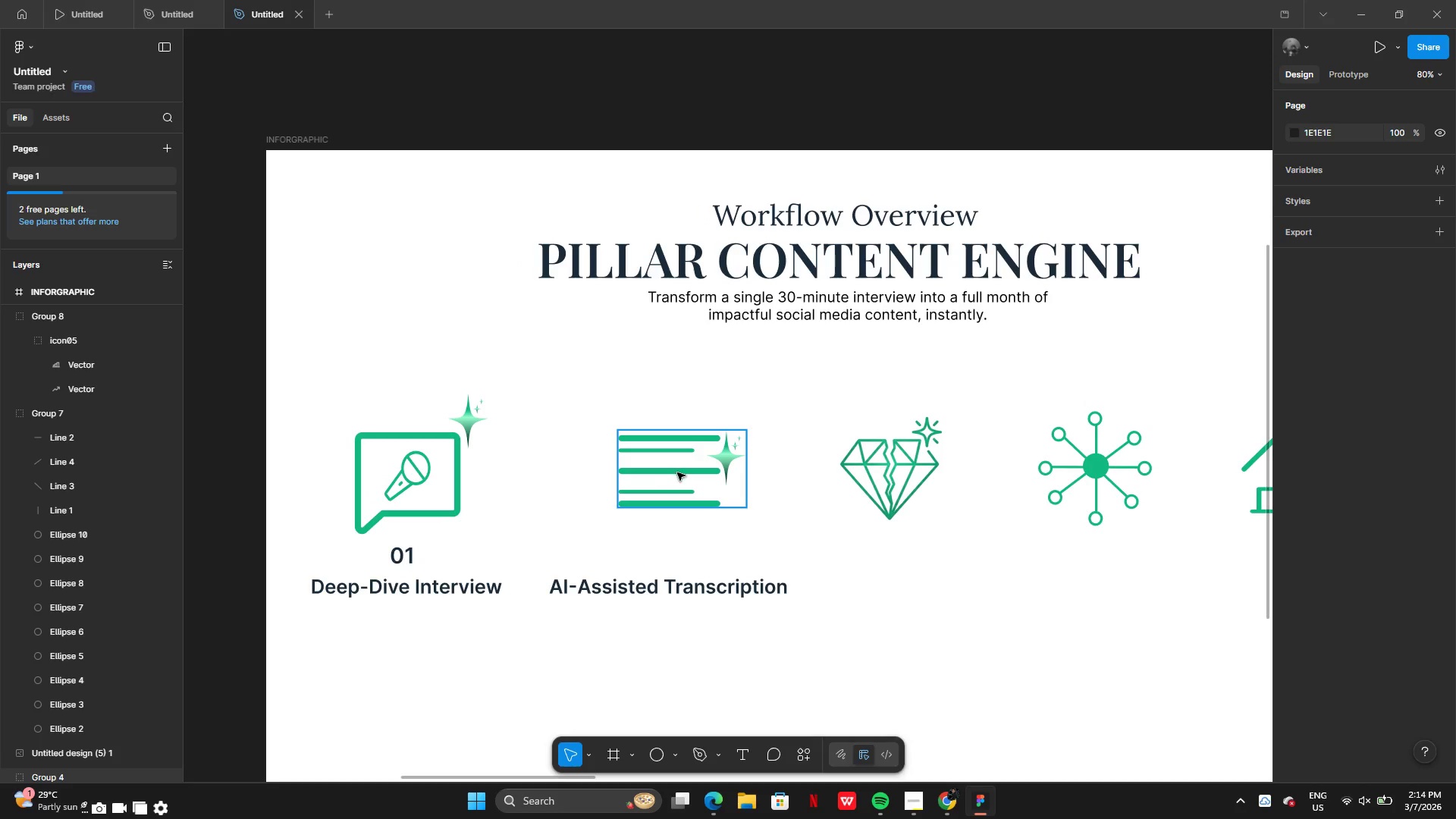 
left_click_drag(start_coordinate=[677, 474], to_coordinate=[657, 475])
 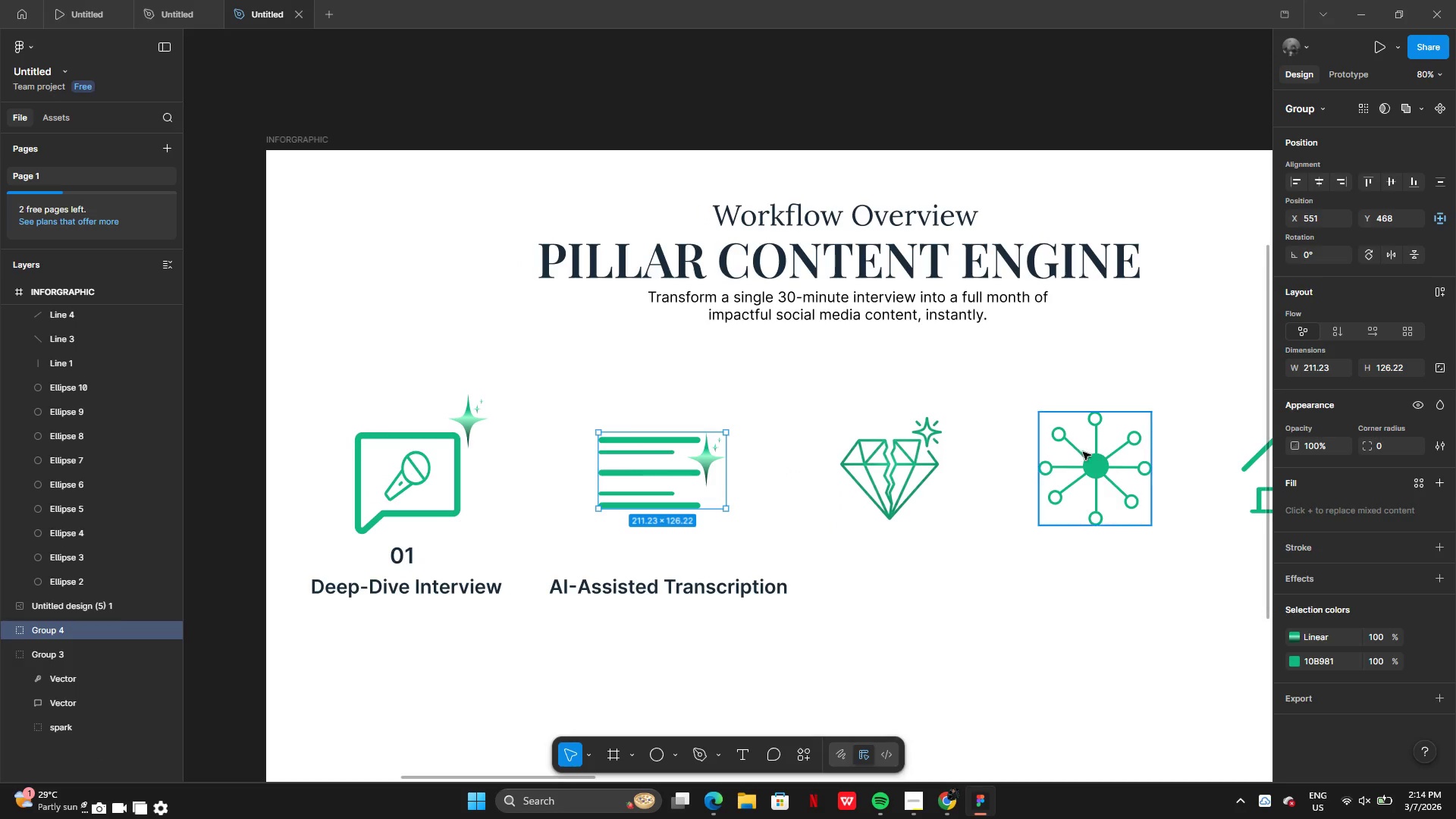 
left_click_drag(start_coordinate=[1094, 463], to_coordinate=[1125, 463])
 